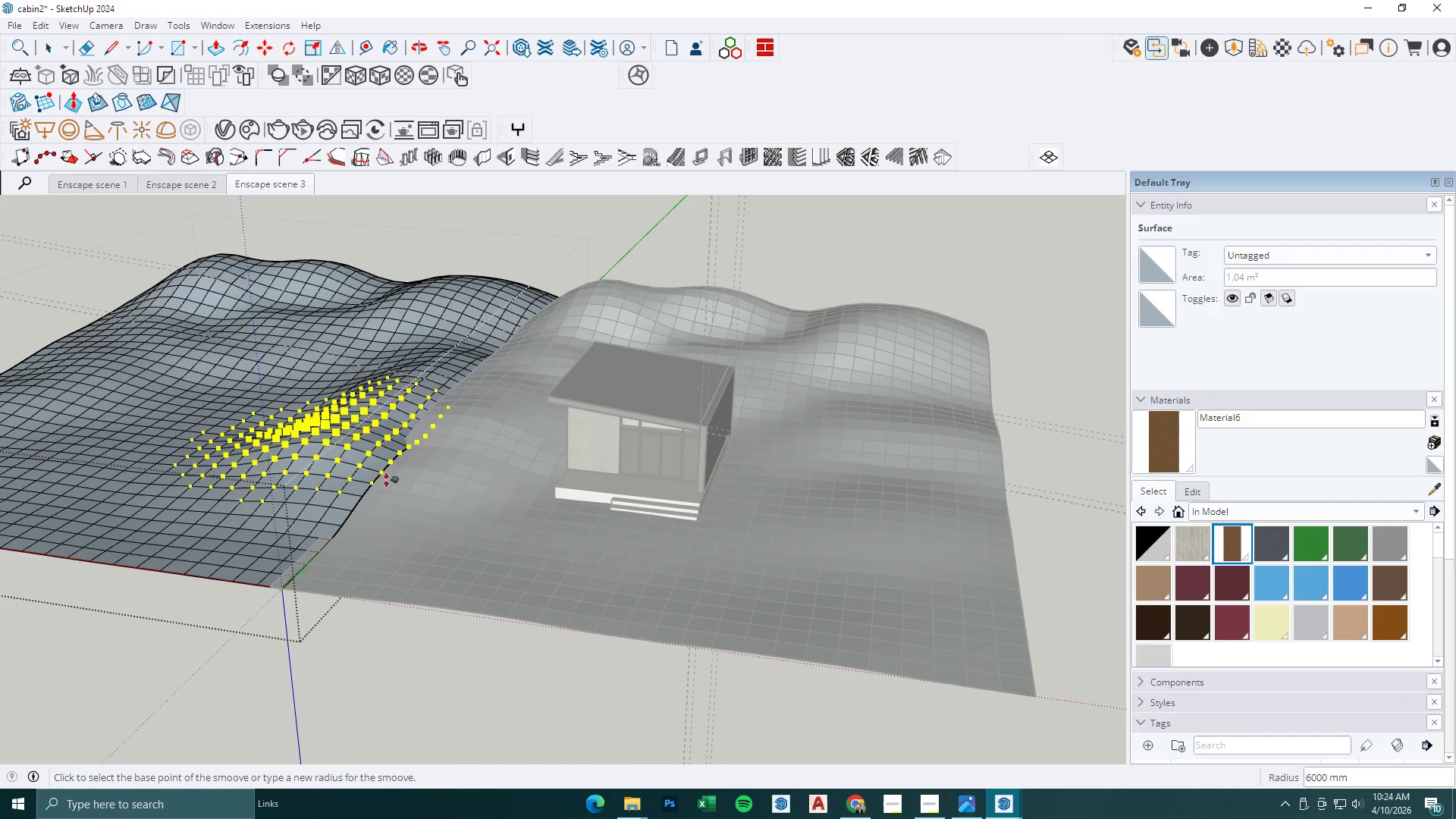 
left_click_drag(start_coordinate=[388, 482], to_coordinate=[388, 488])
 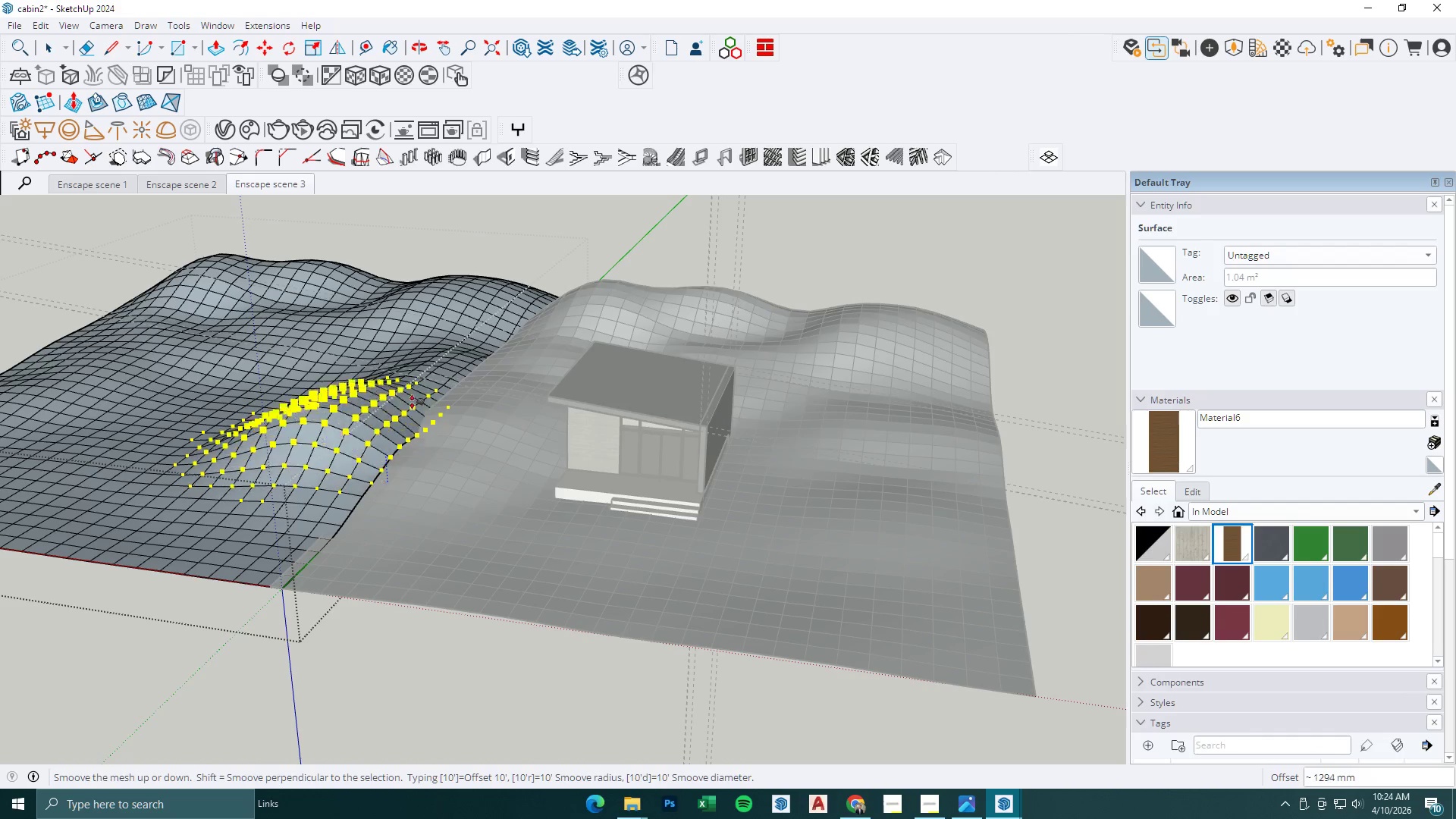 
key(Space)
 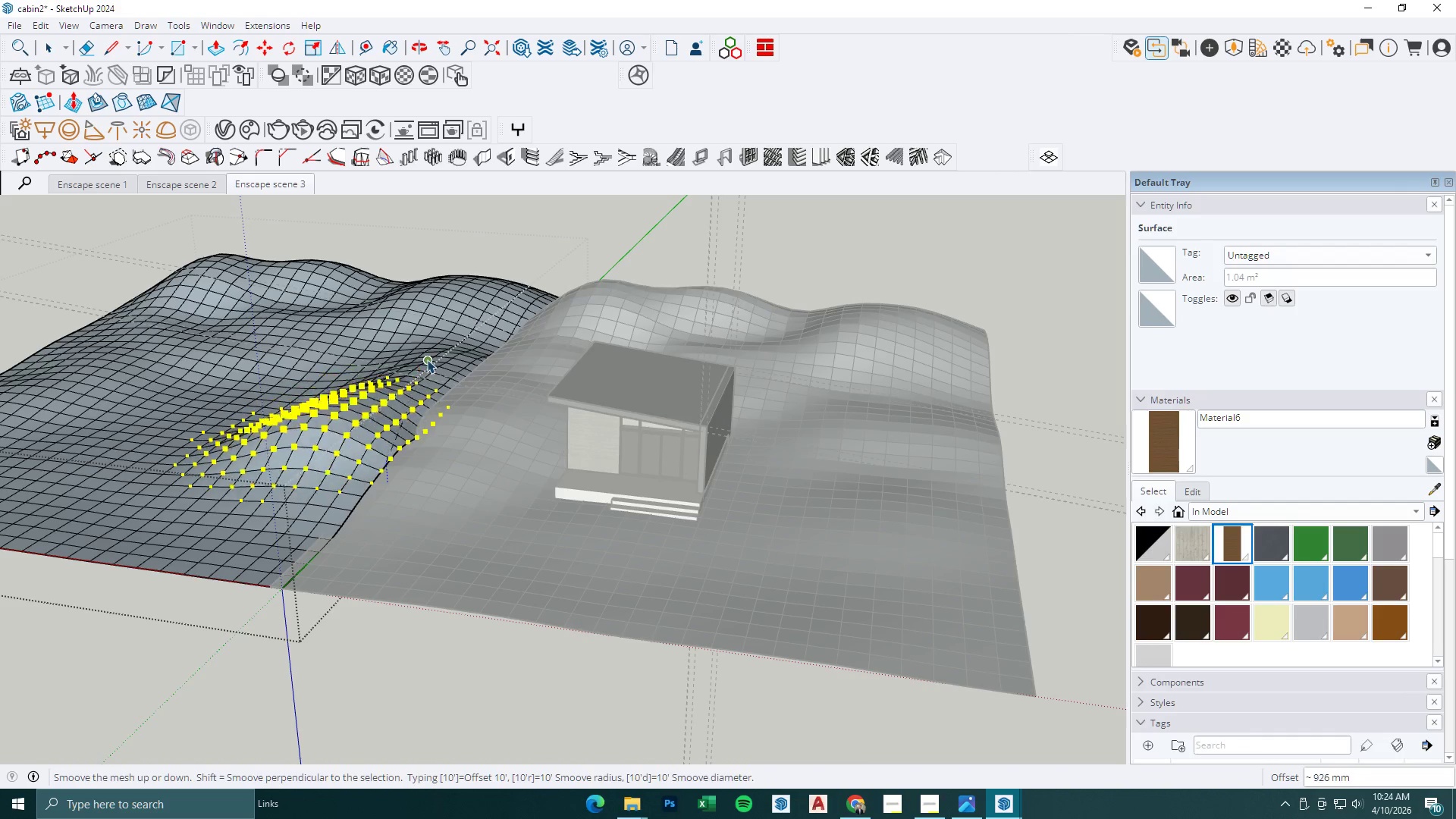 
key(Escape)
 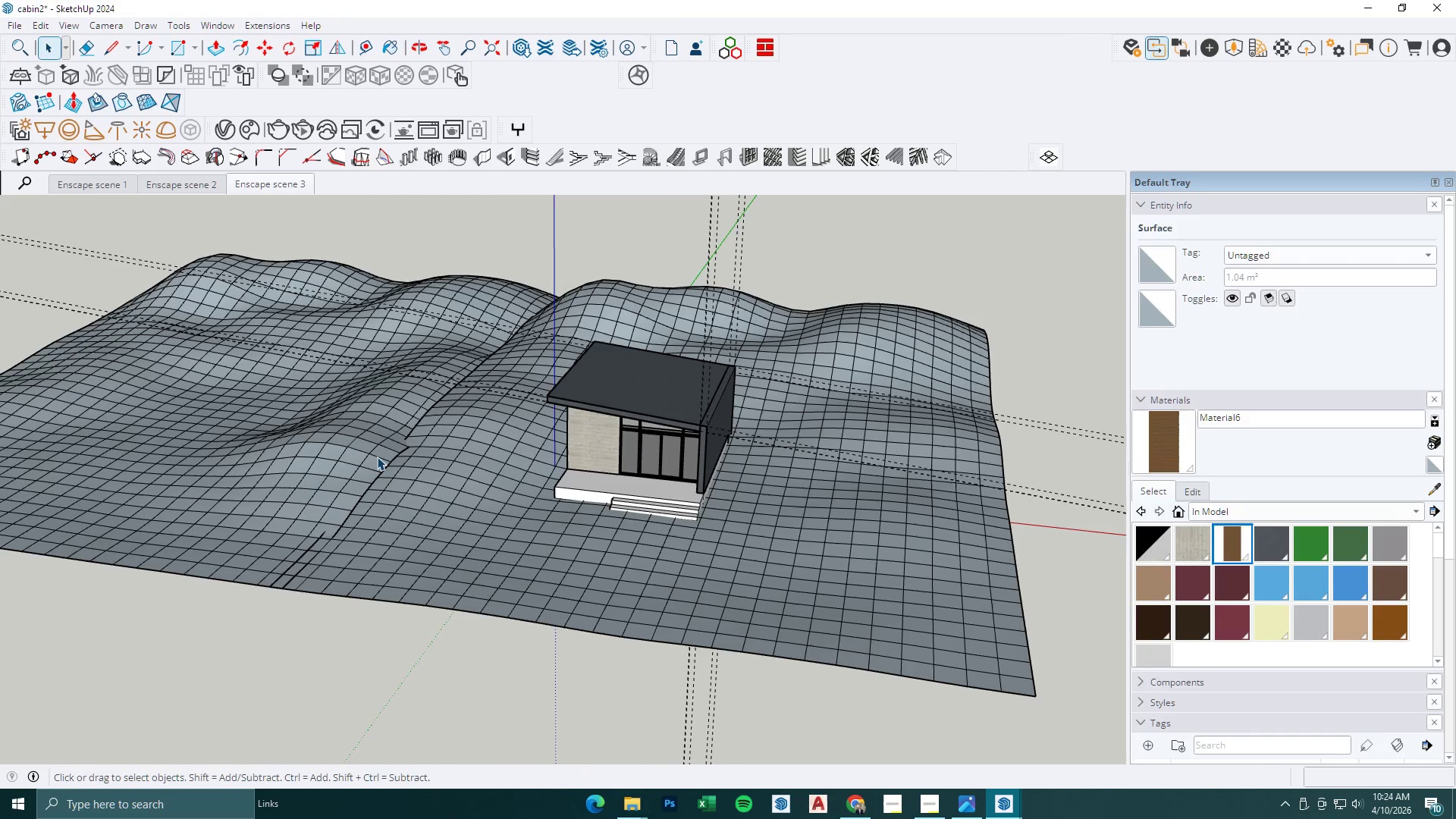 
double_click([375, 457])
 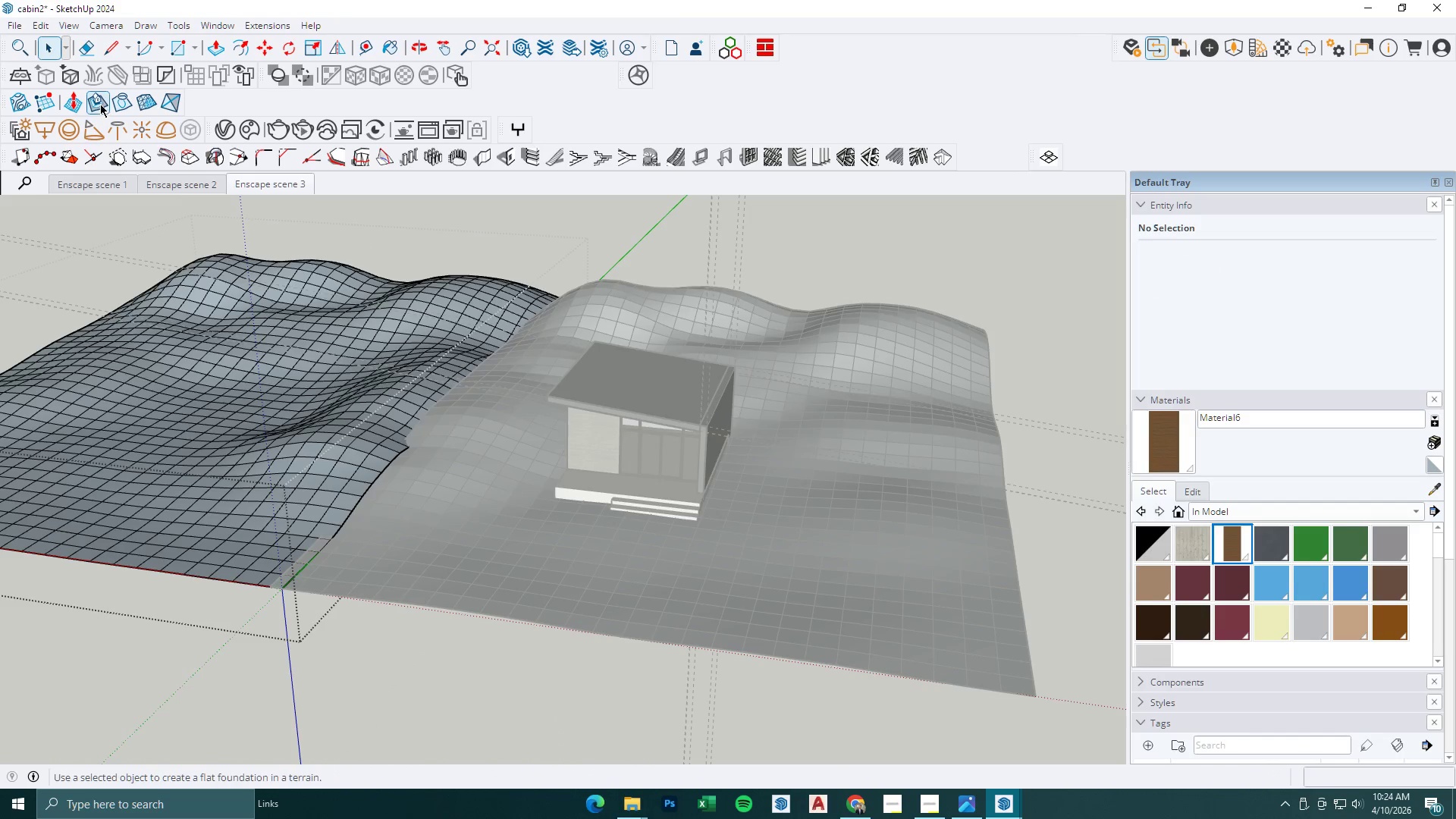 
left_click([79, 105])
 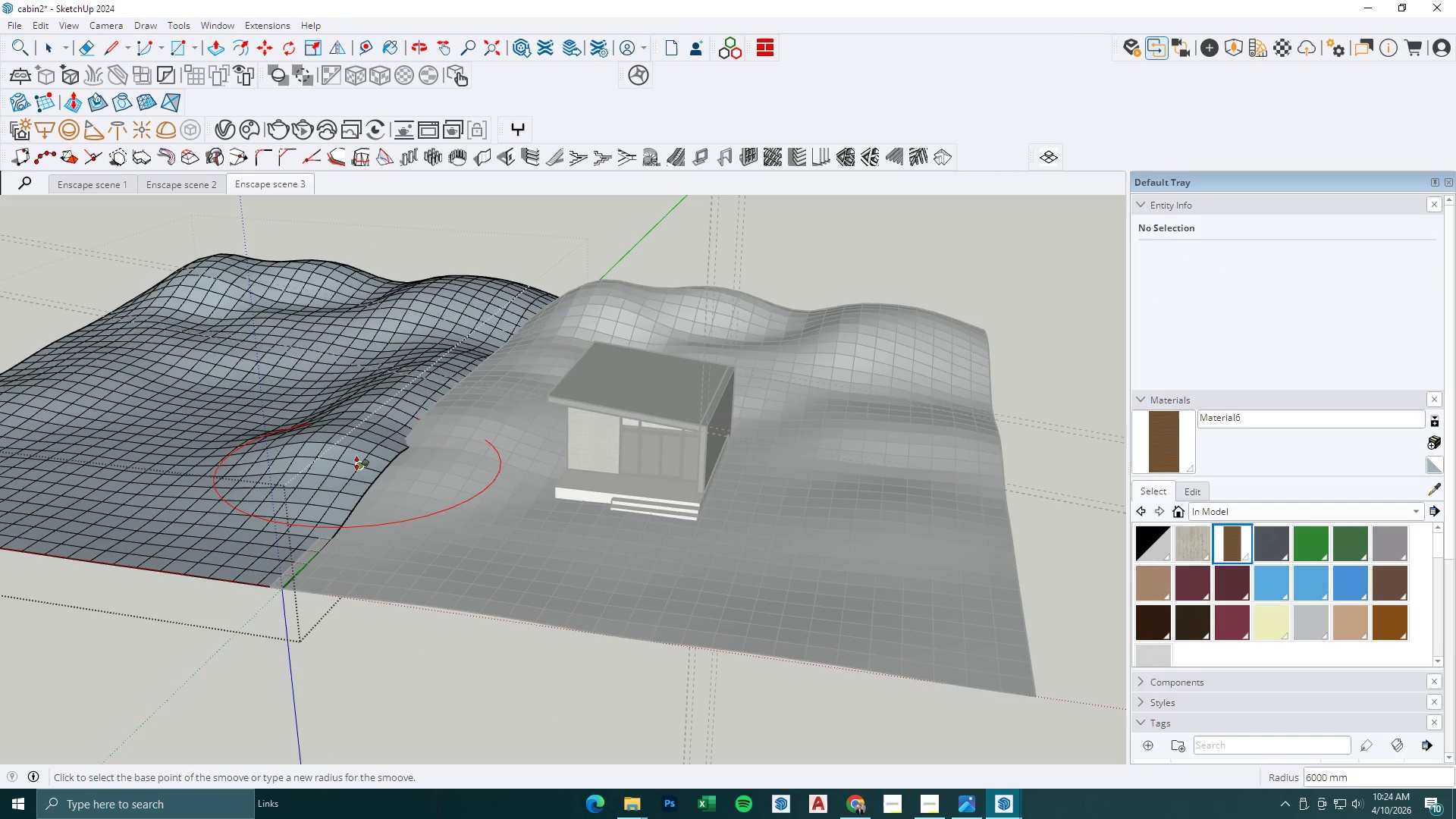 
left_click_drag(start_coordinate=[356, 467], to_coordinate=[358, 479])
 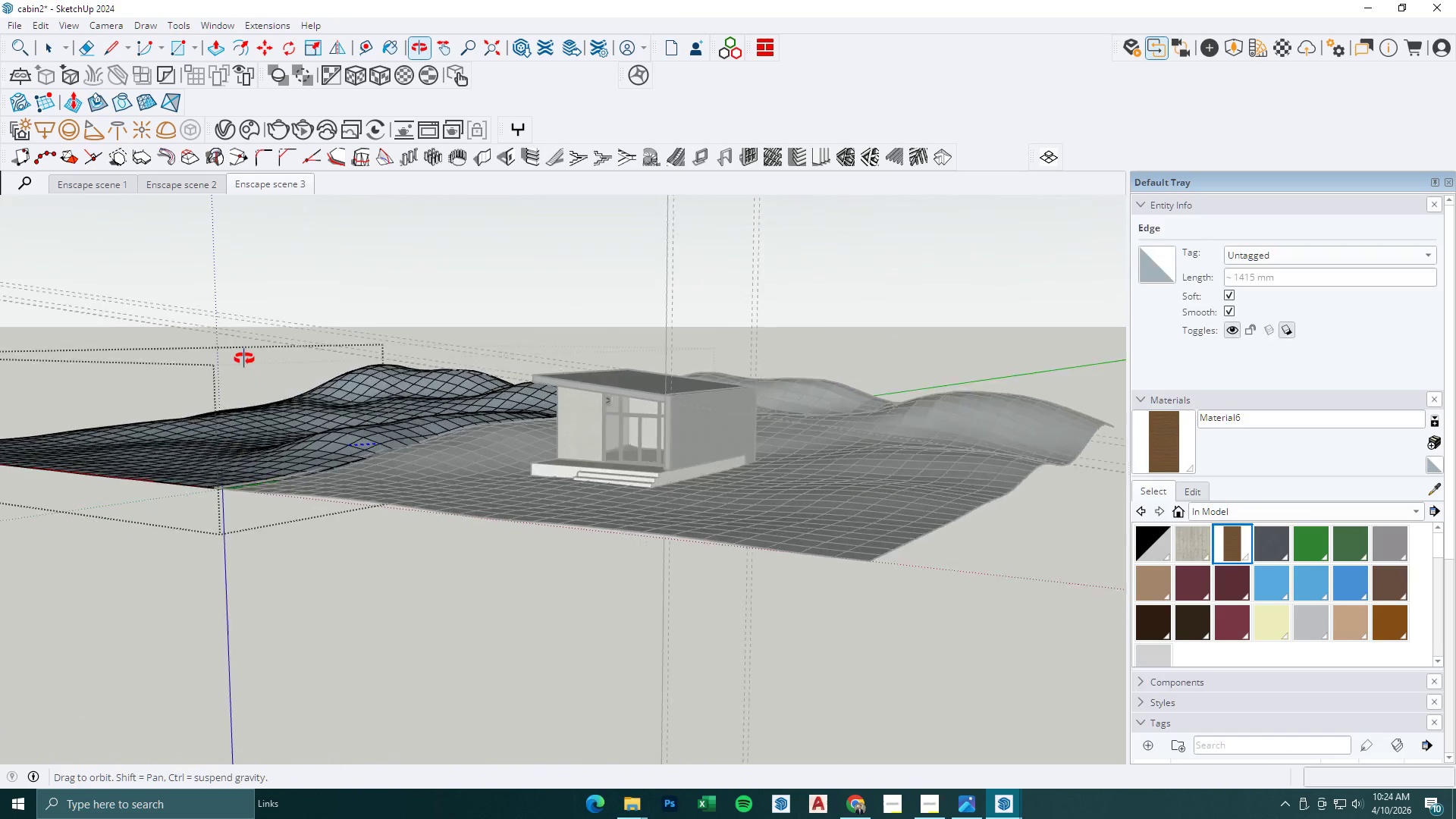 
key(Space)
 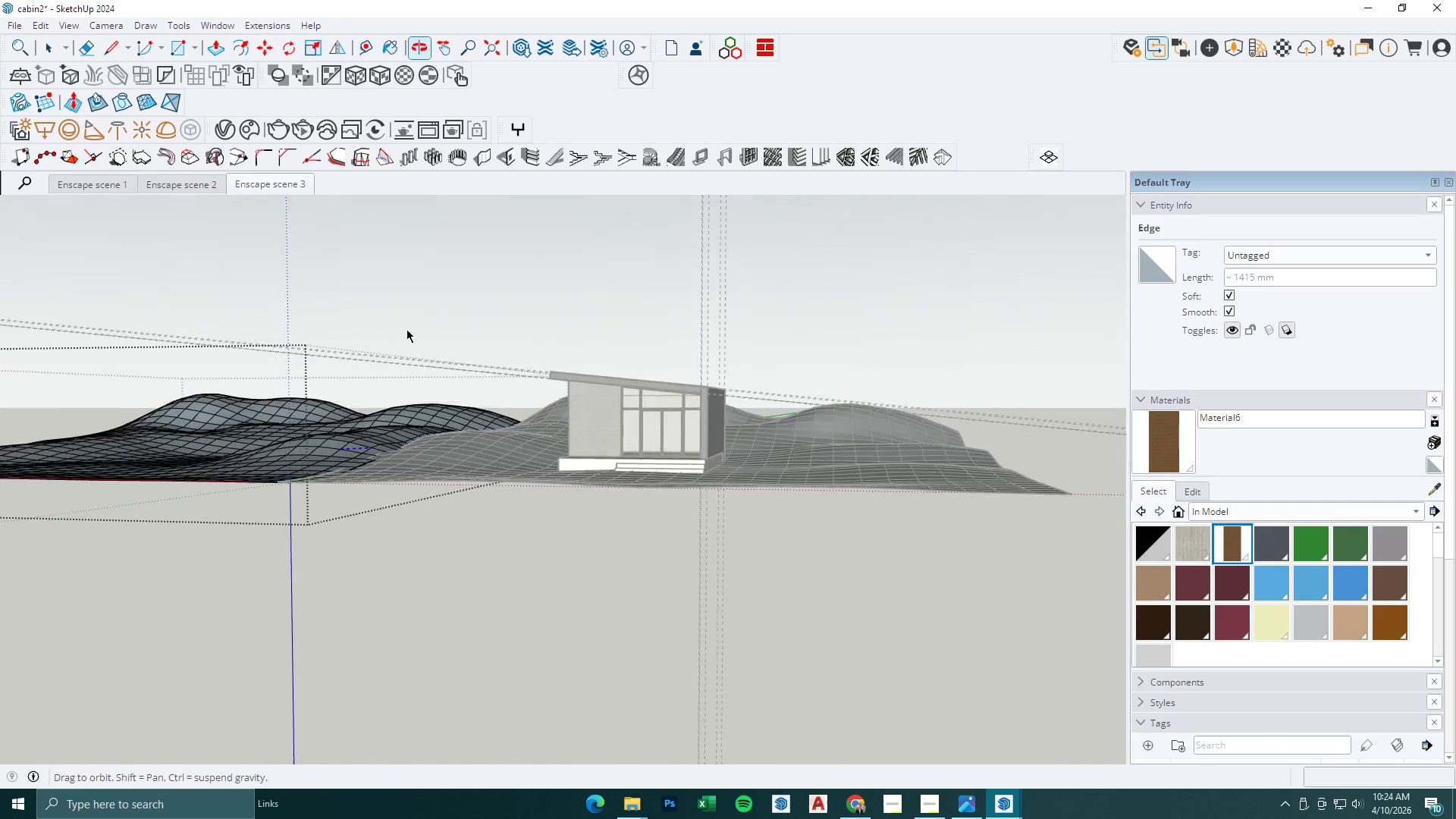 
key(Escape)
 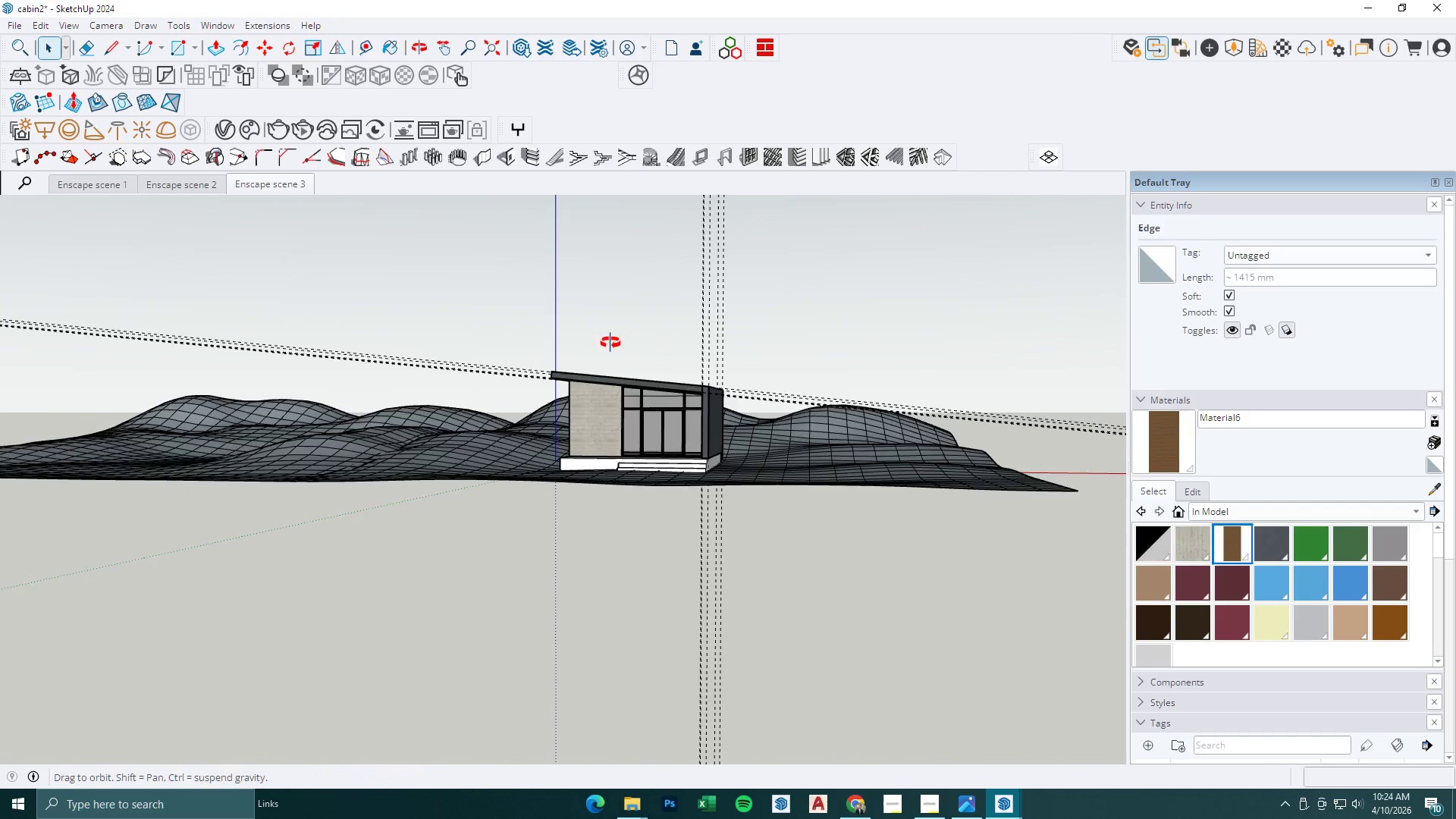 
key(Escape)
 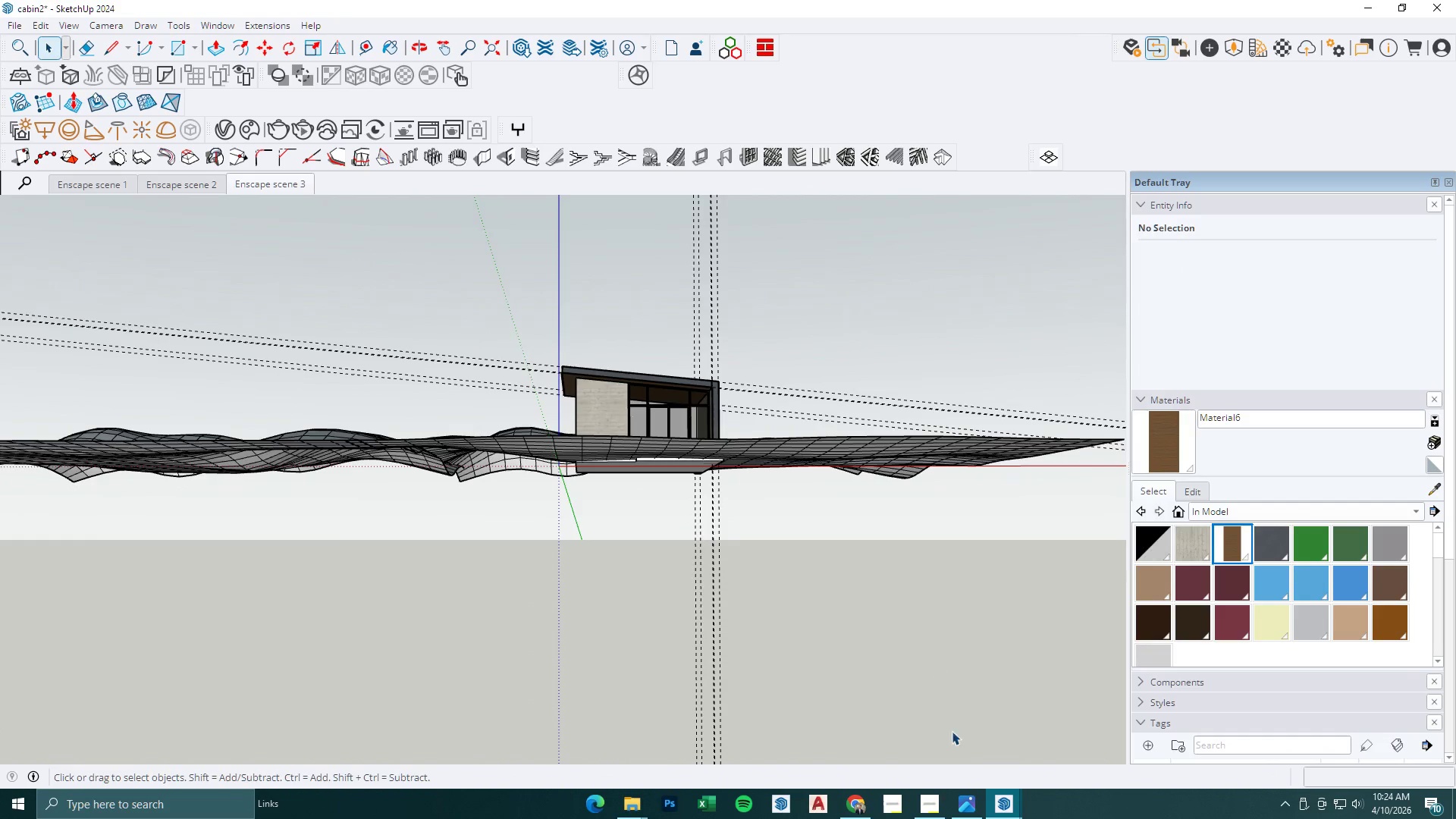 
key(Escape)
 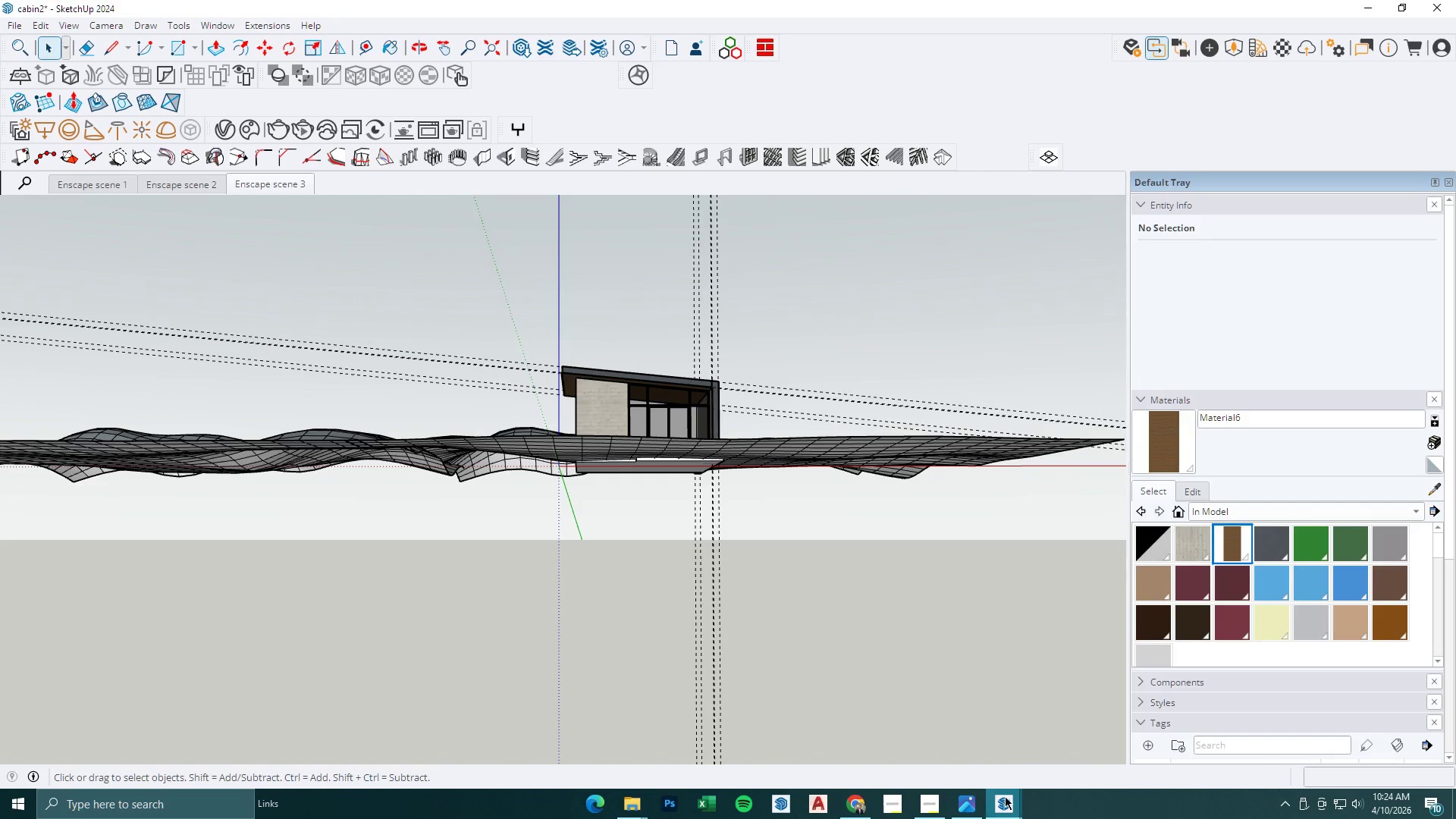 
left_click([1006, 799])
 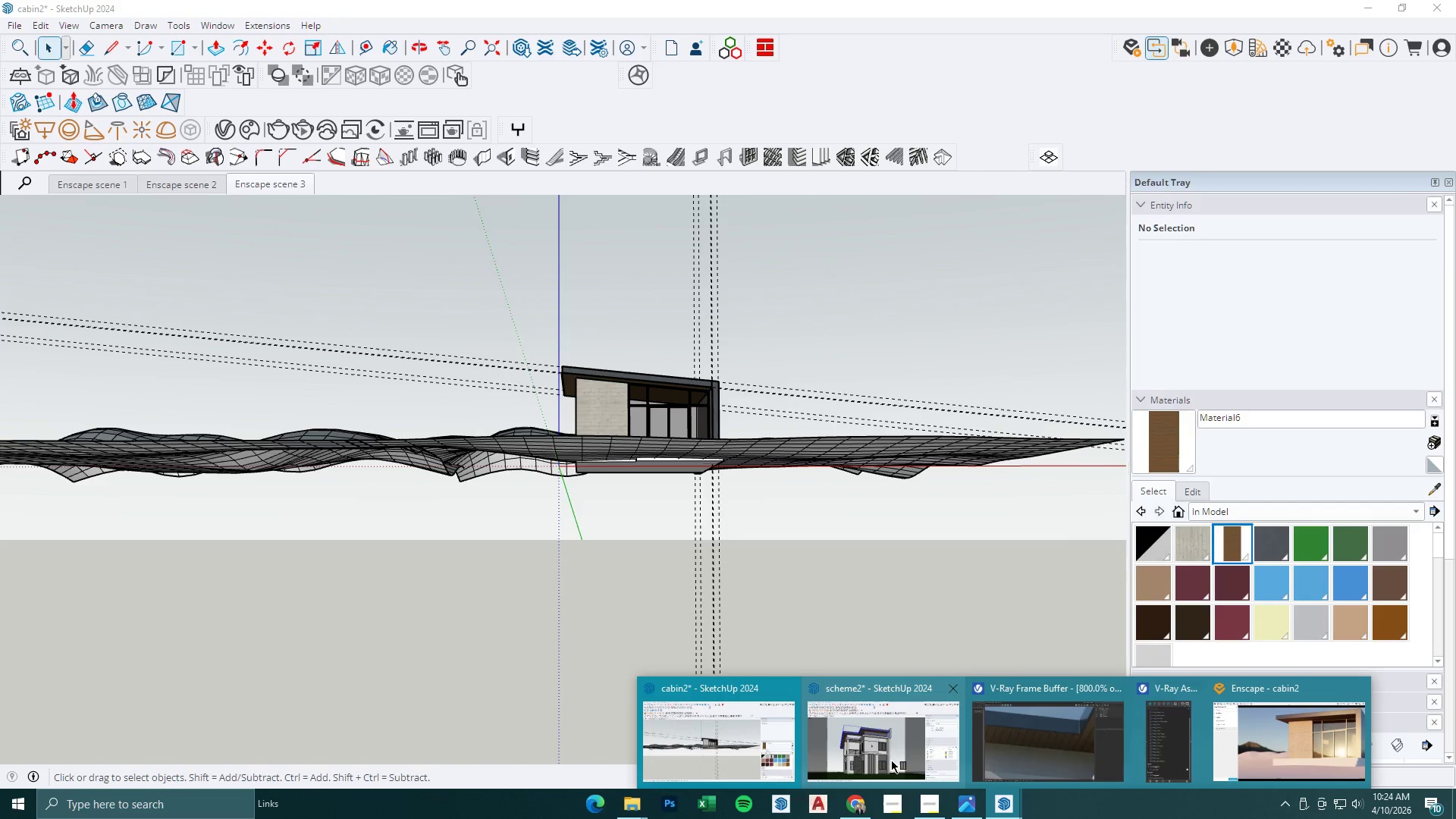 
left_click([1307, 758])
 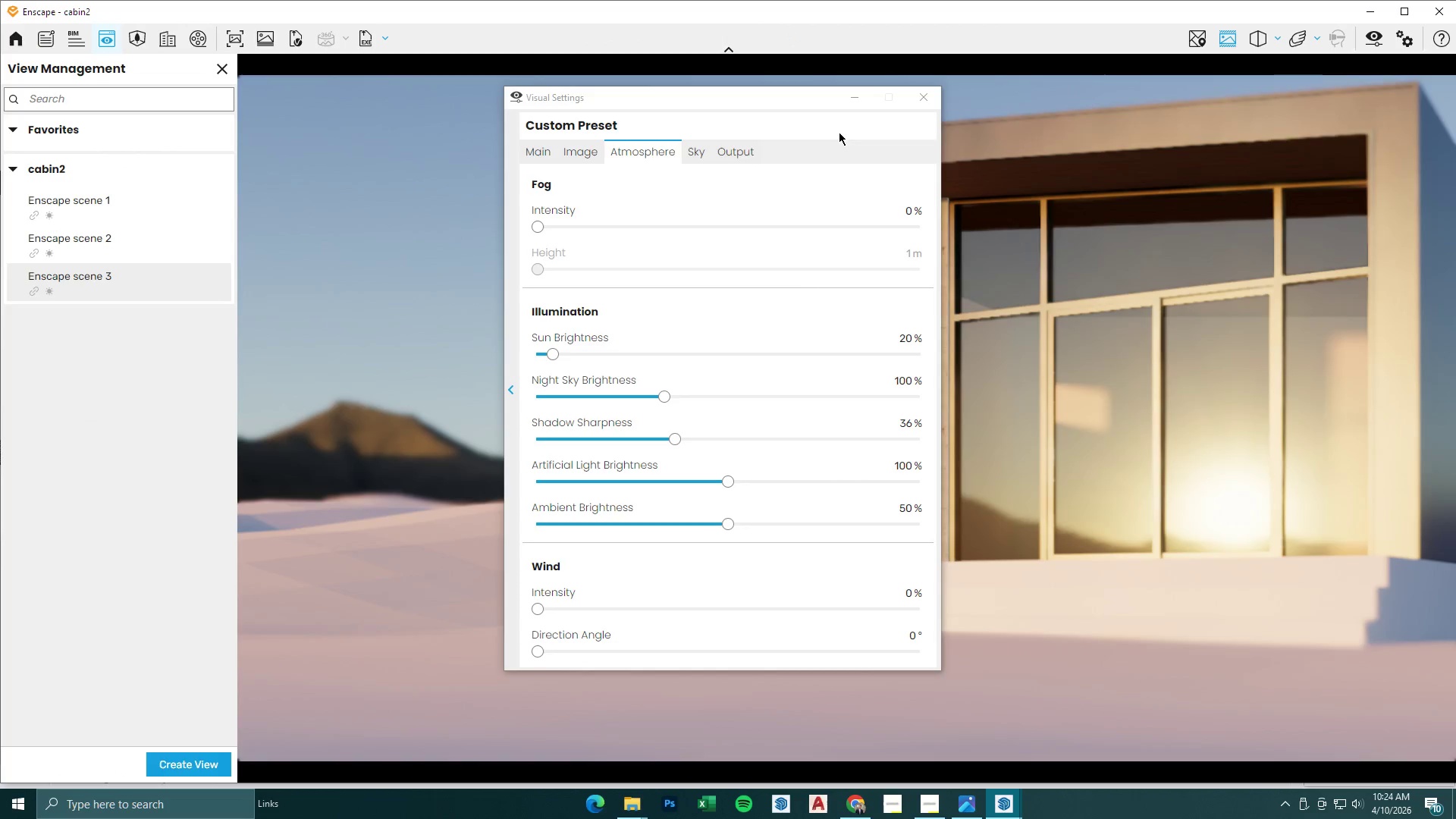 
left_click([856, 98])
 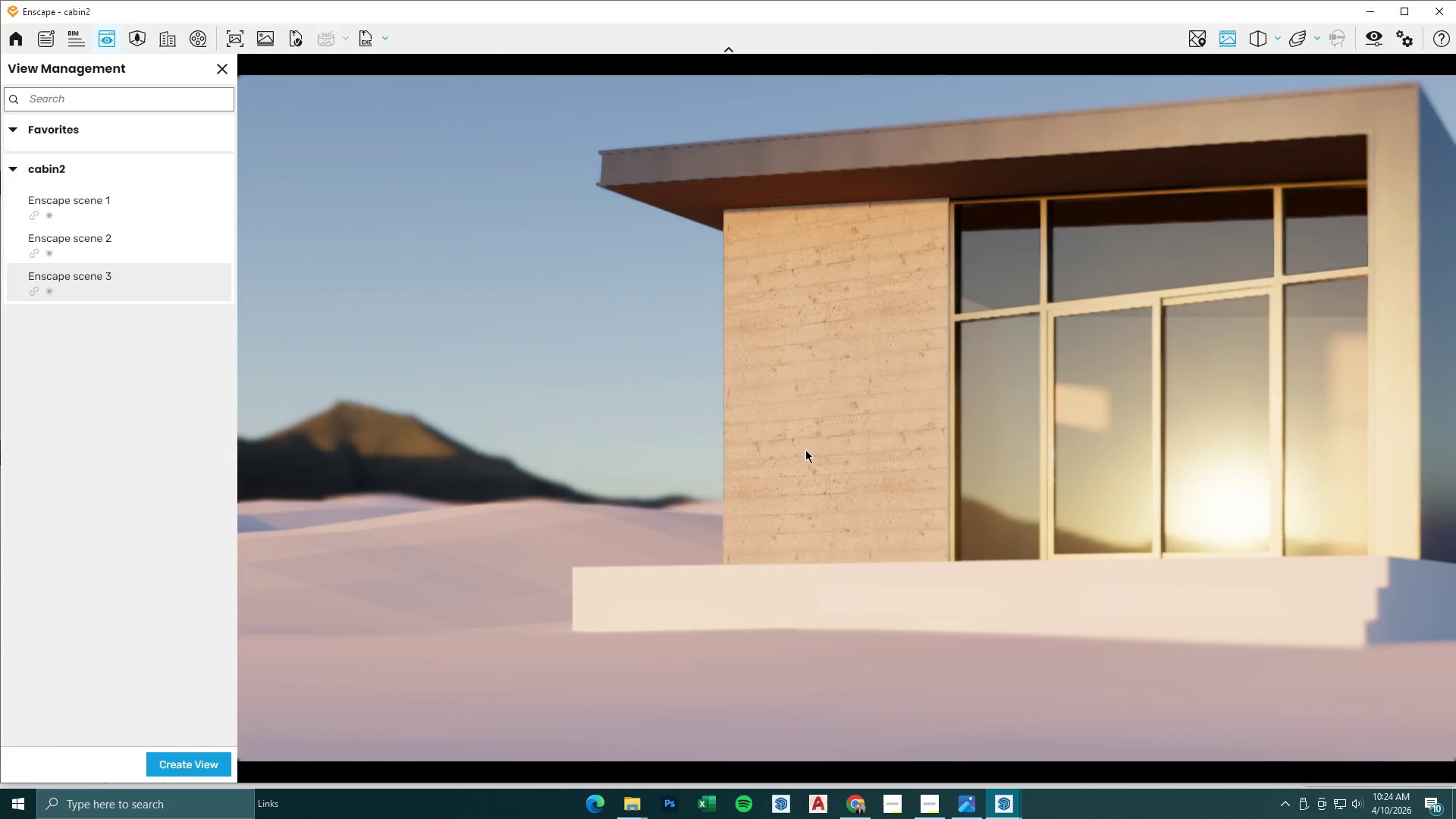 
wait(5.86)
 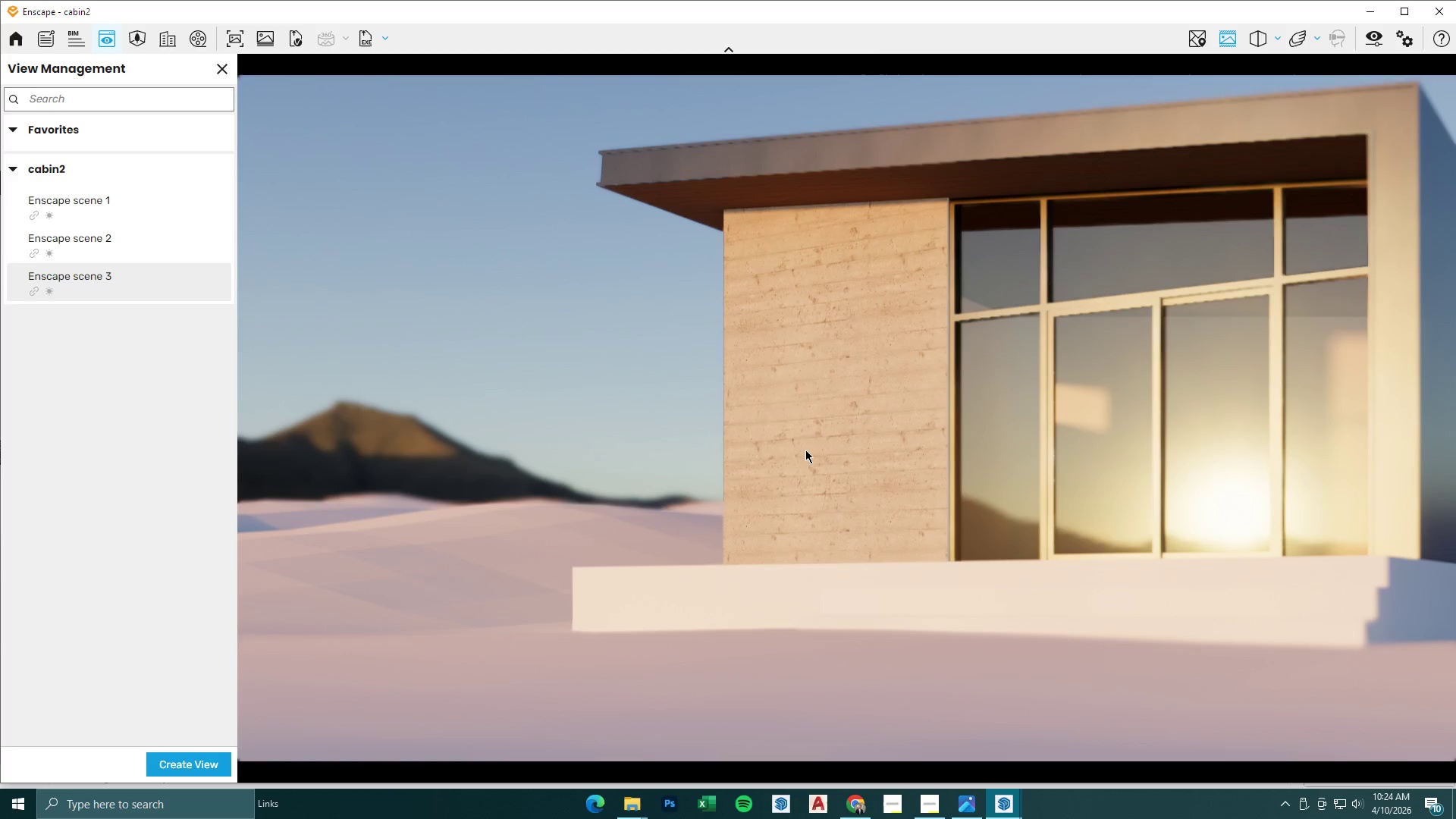 
left_click([130, 243])
 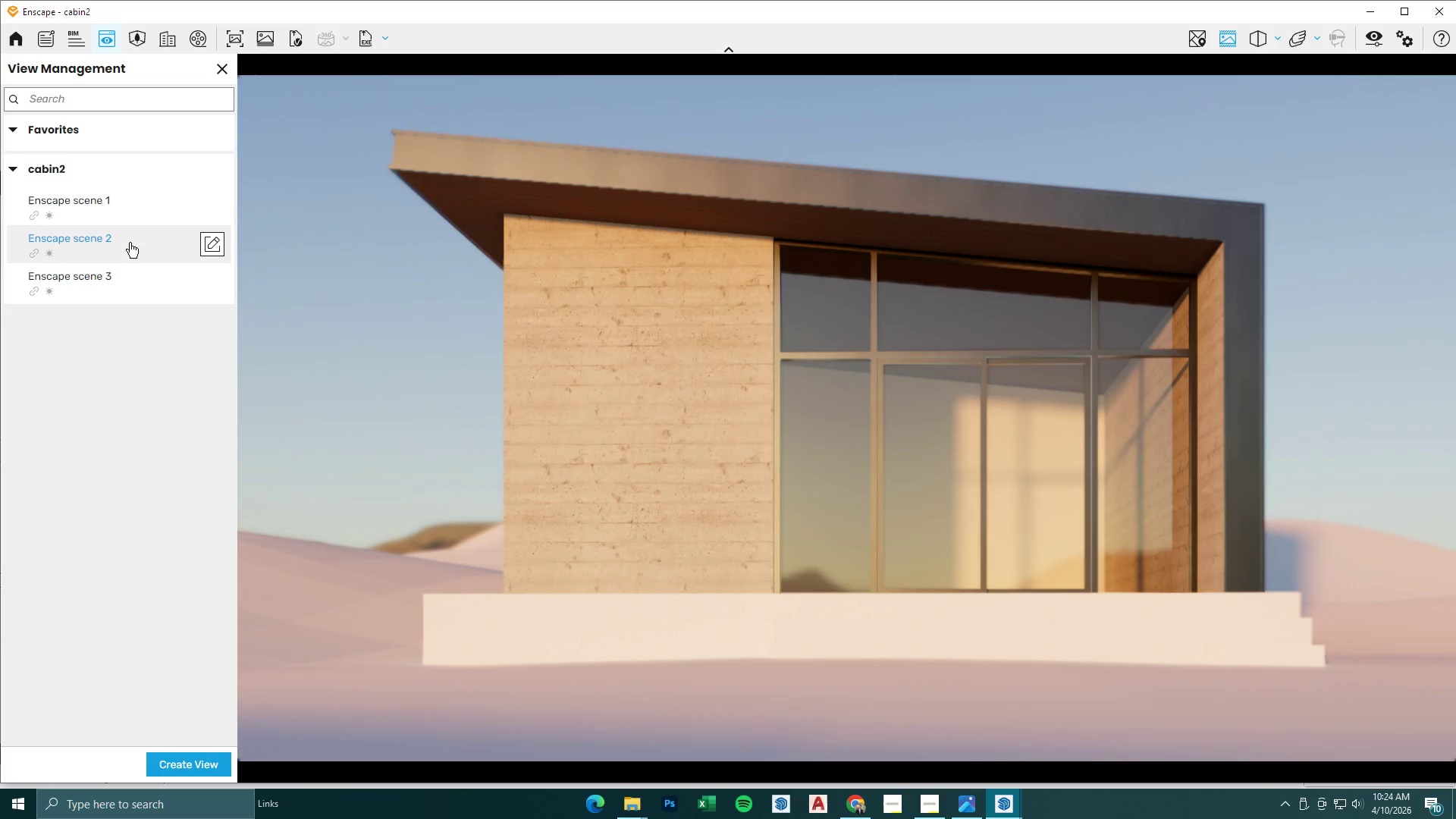 
left_click([98, 205])
 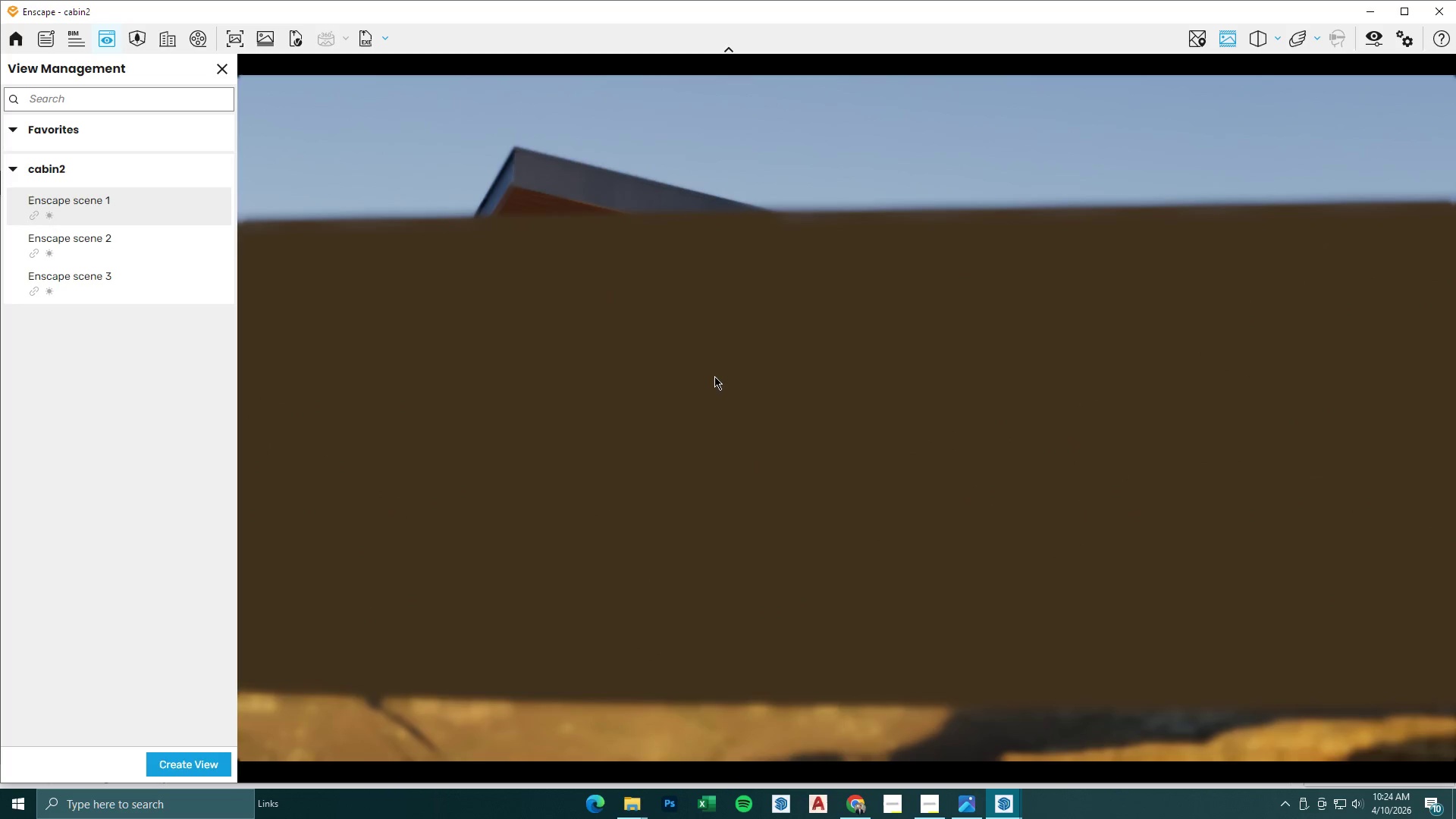 
type(esses)
 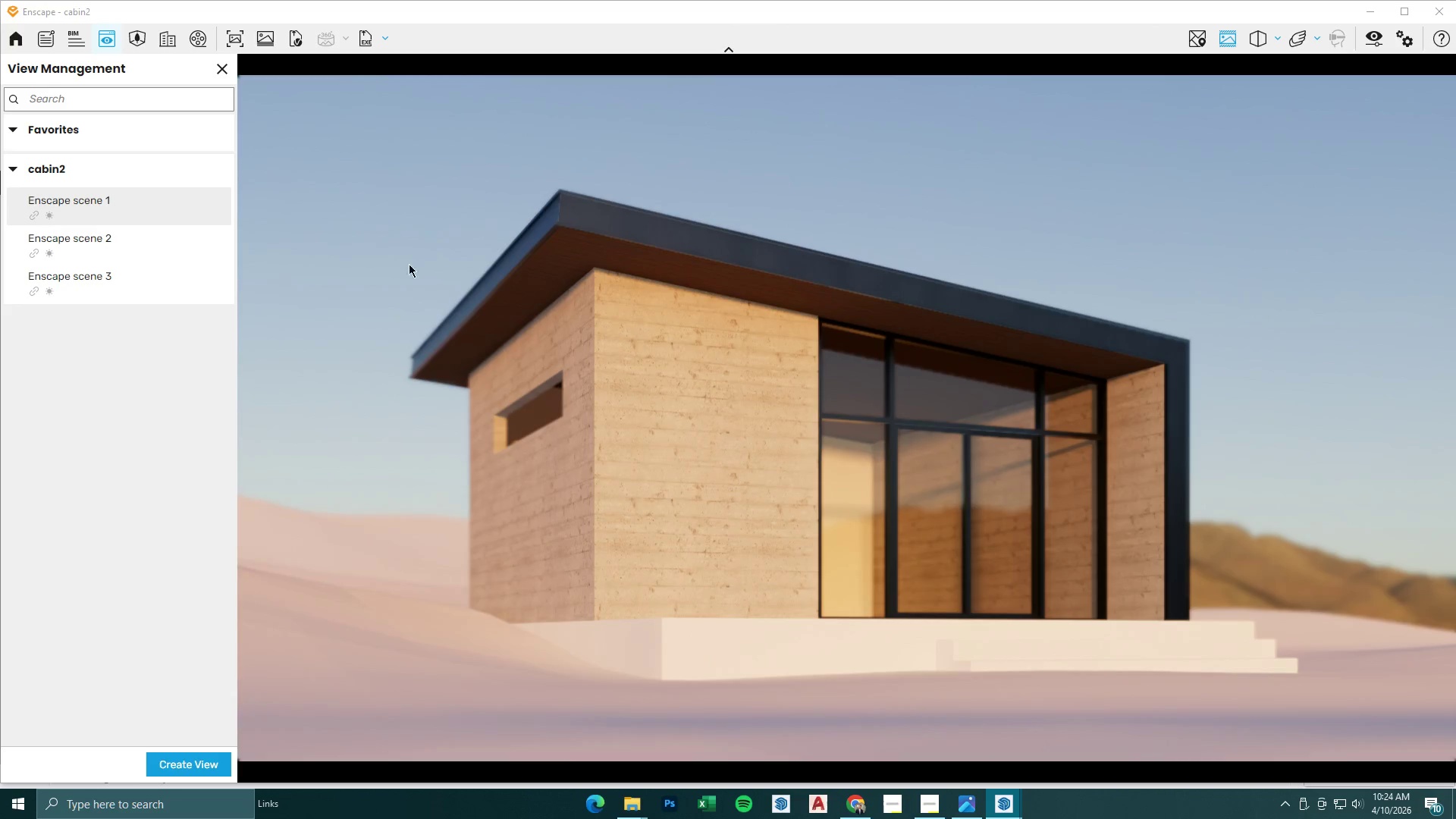 
wait(6.19)
 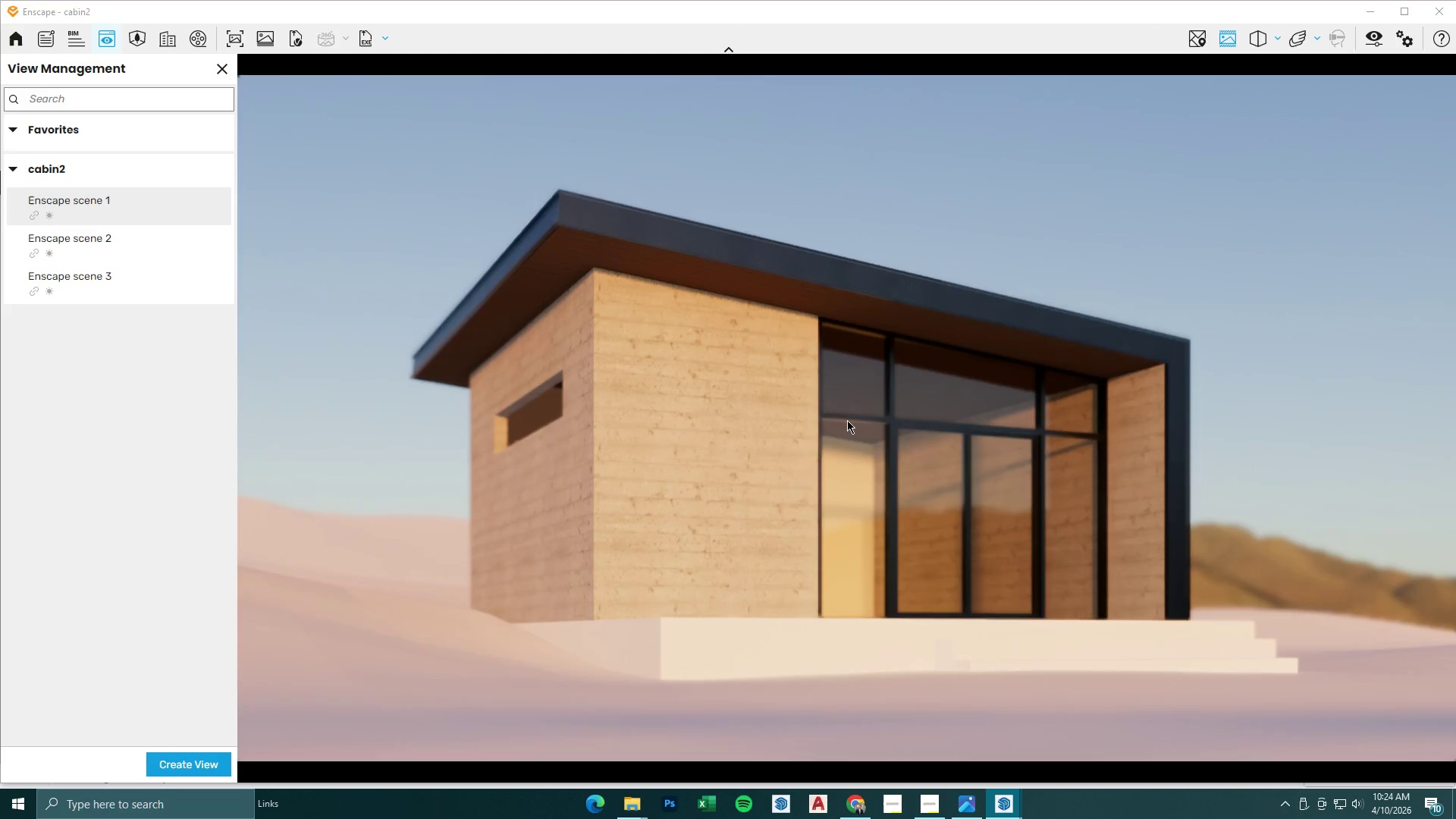 
left_click([220, 210])
 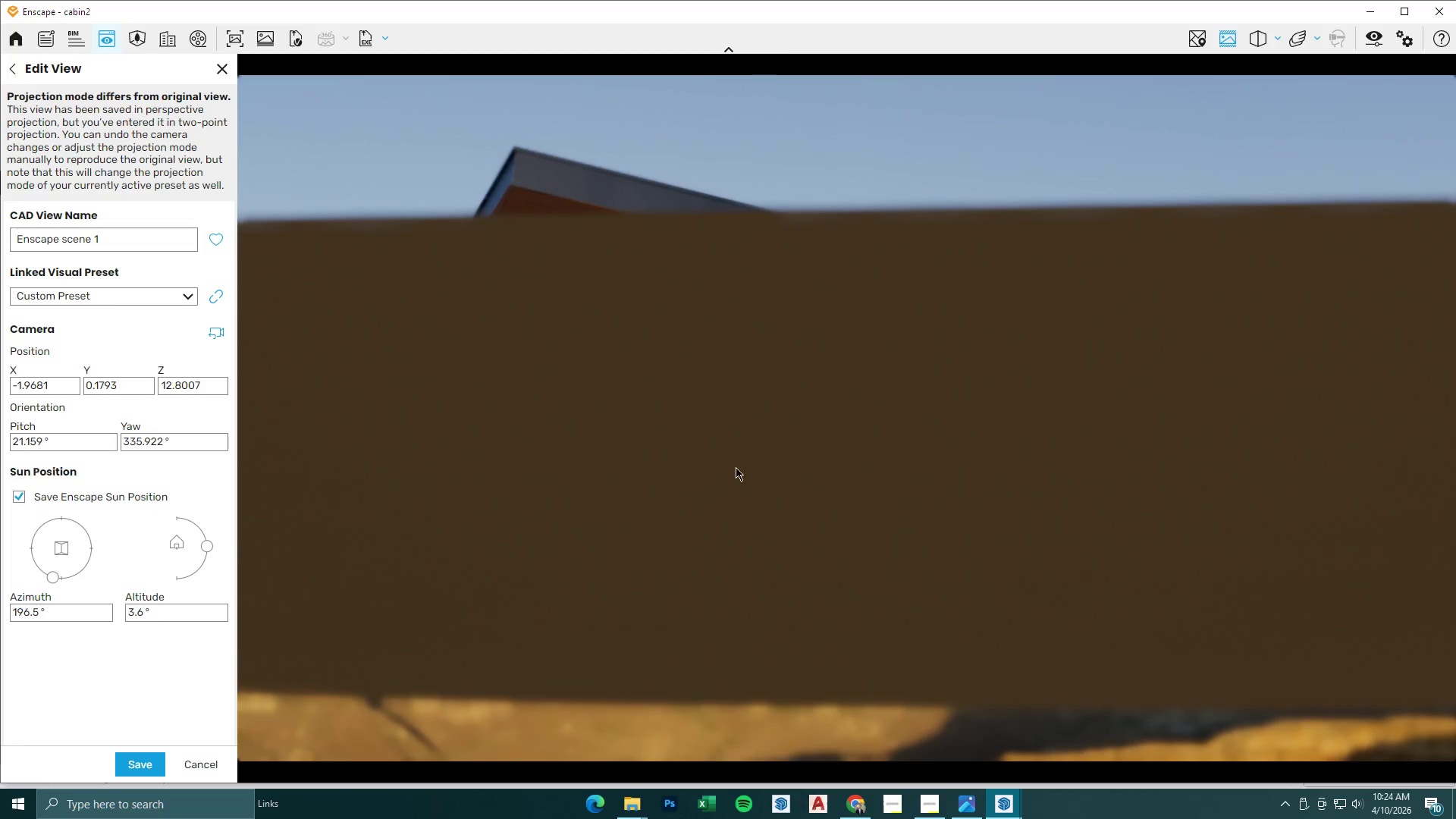 
hold_key(key=S, duration=0.38)
 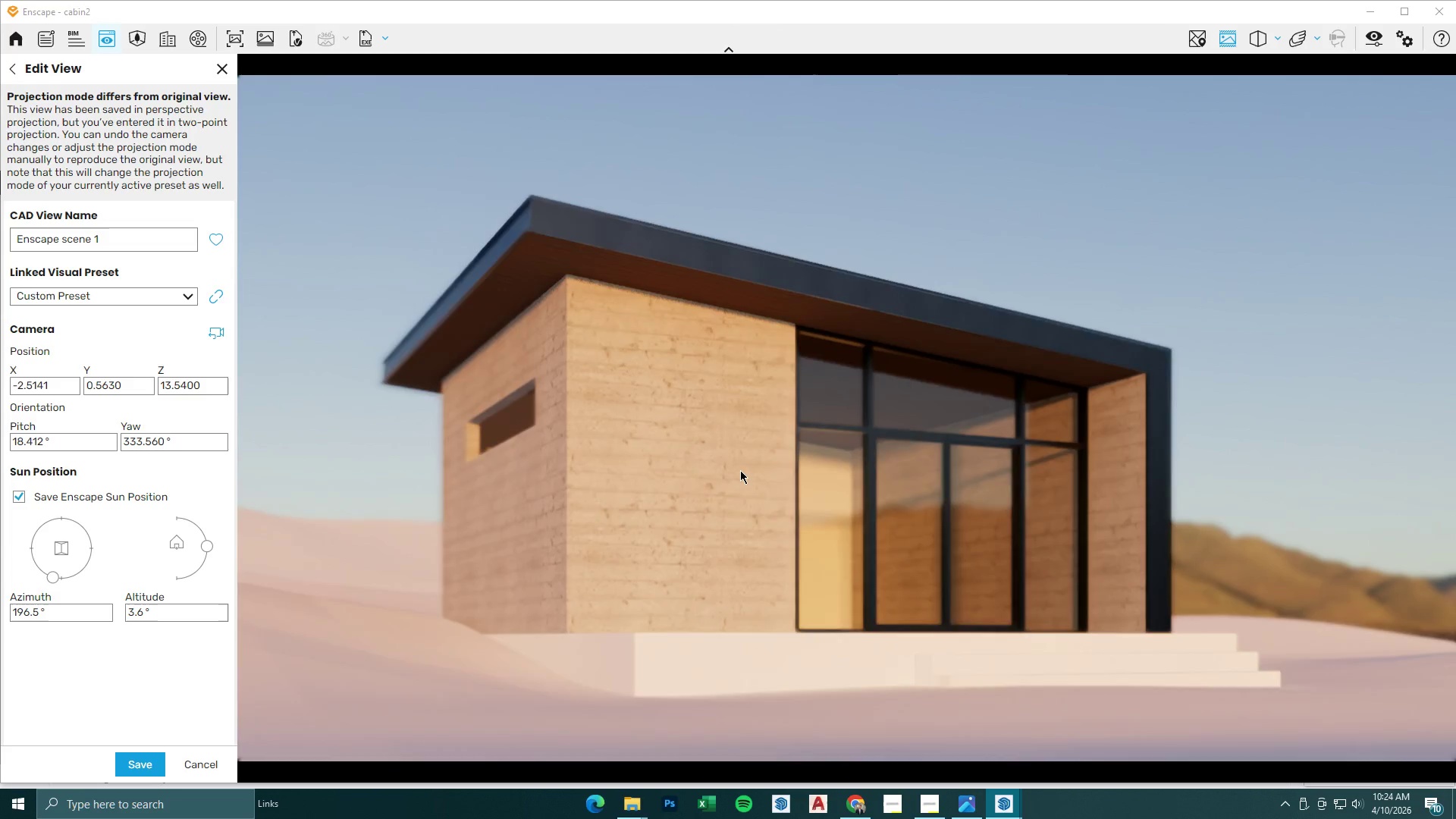 
hold_key(key=E, duration=0.33)
 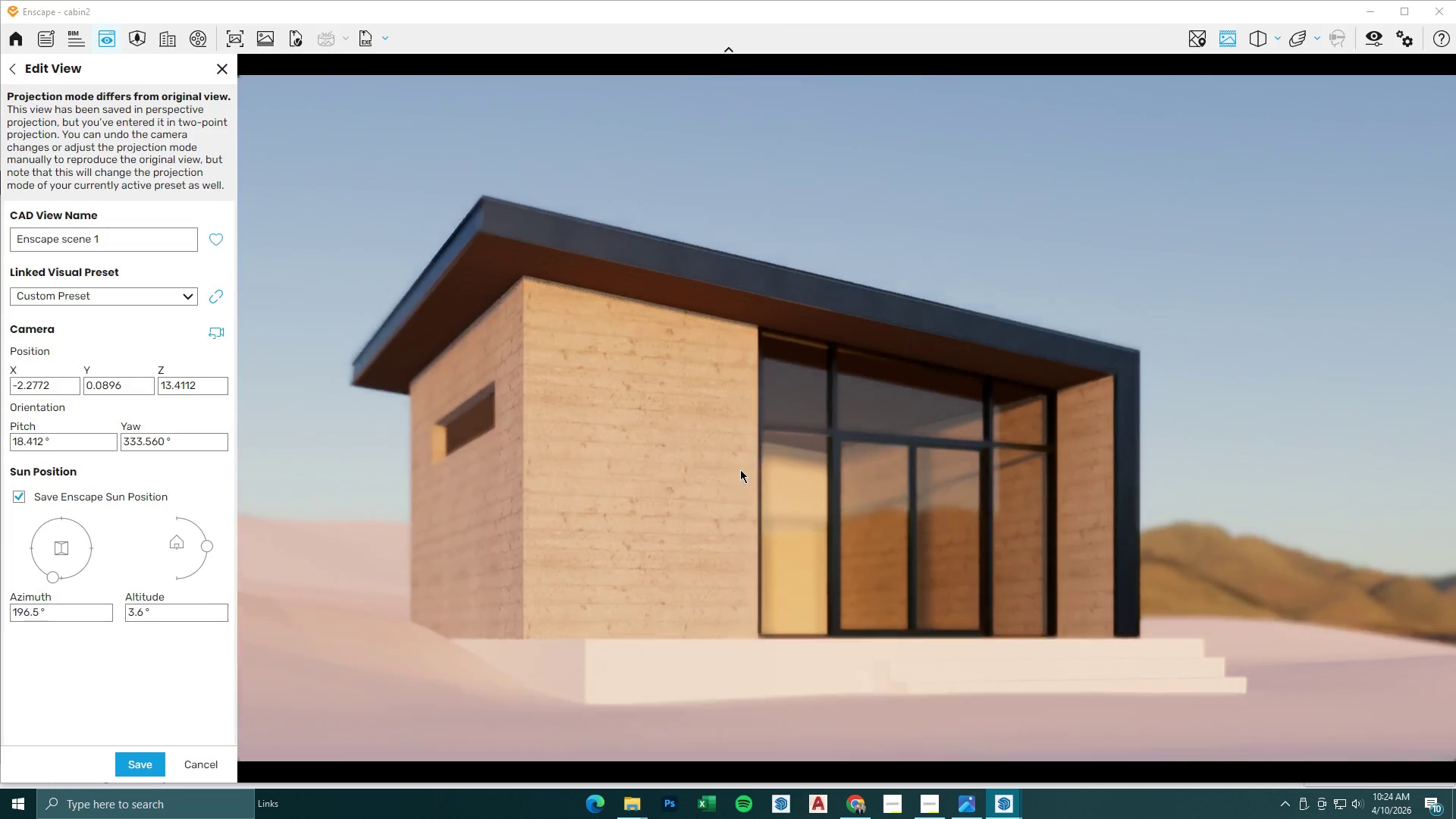 
key(A)
 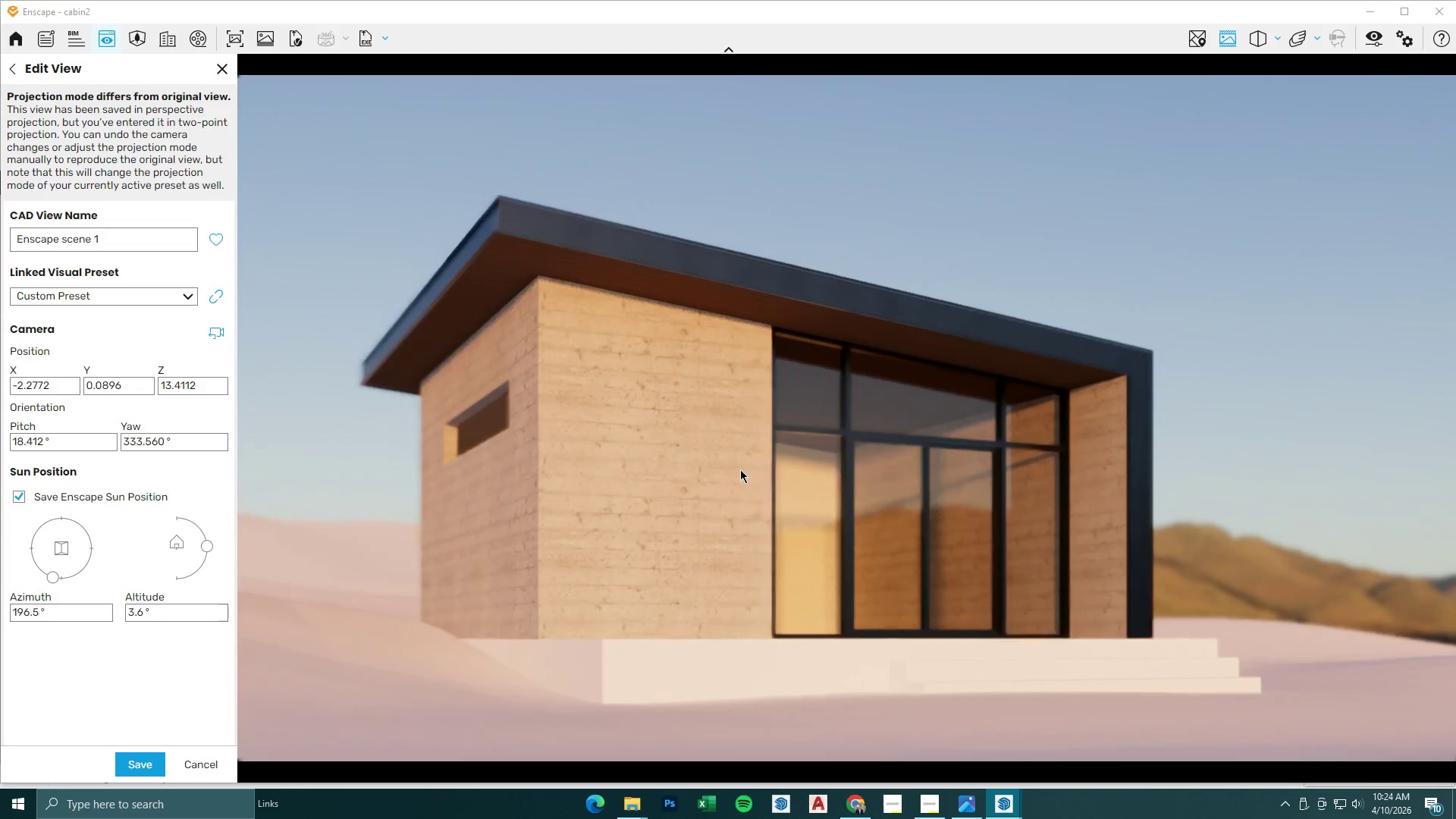 
hold_key(key=S, duration=0.36)
 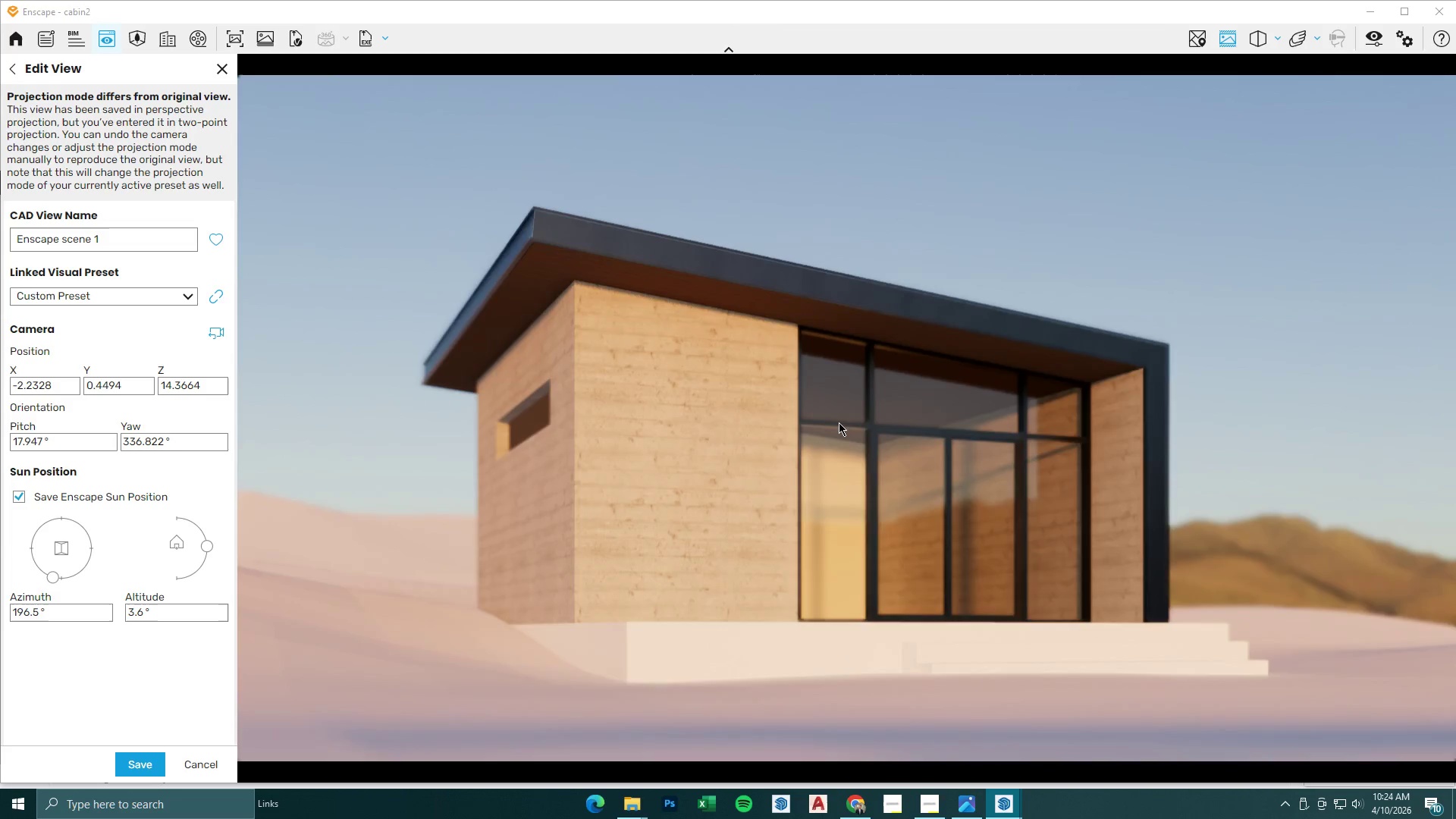 
type(sw)
 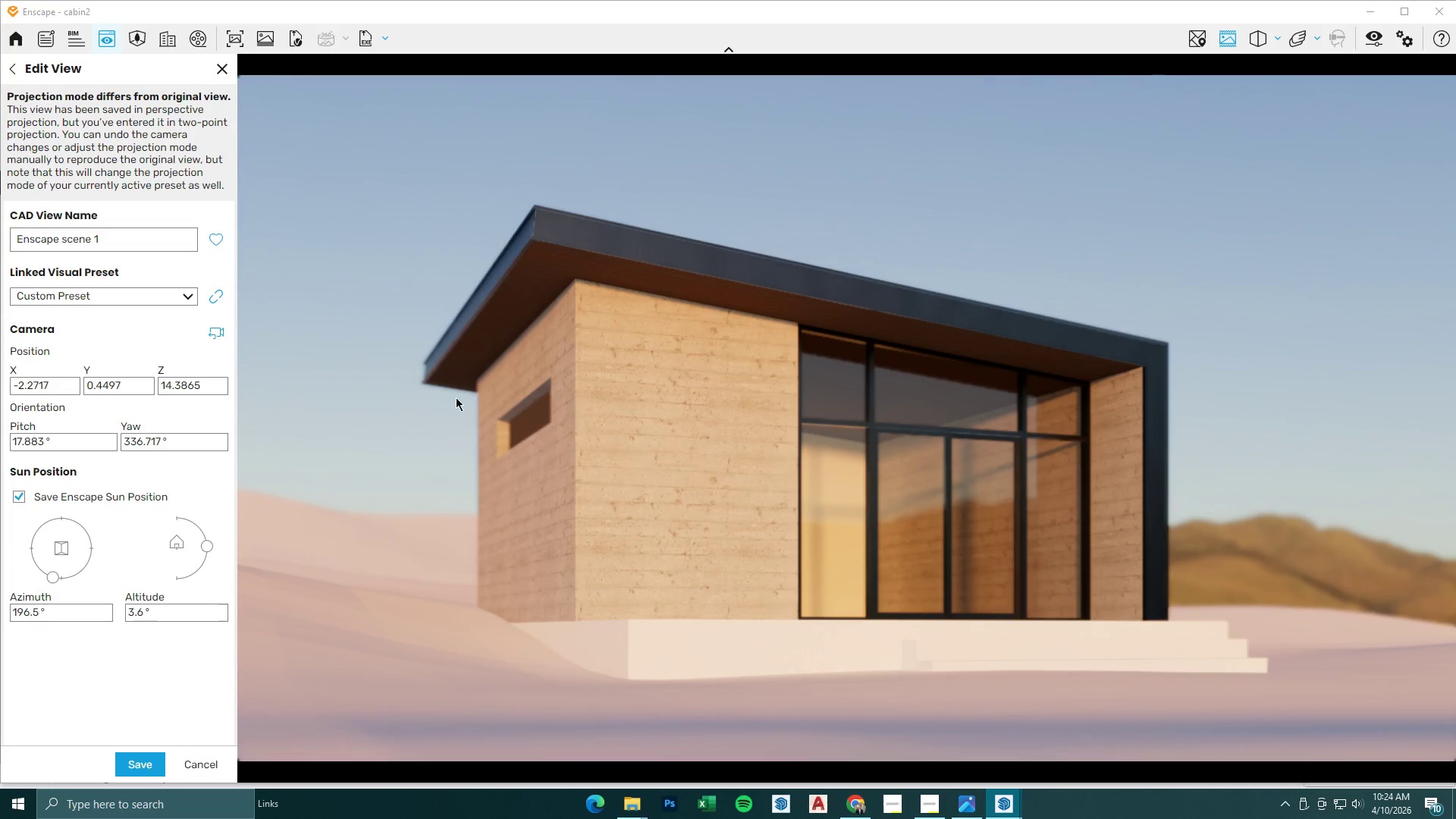 
wait(5.61)
 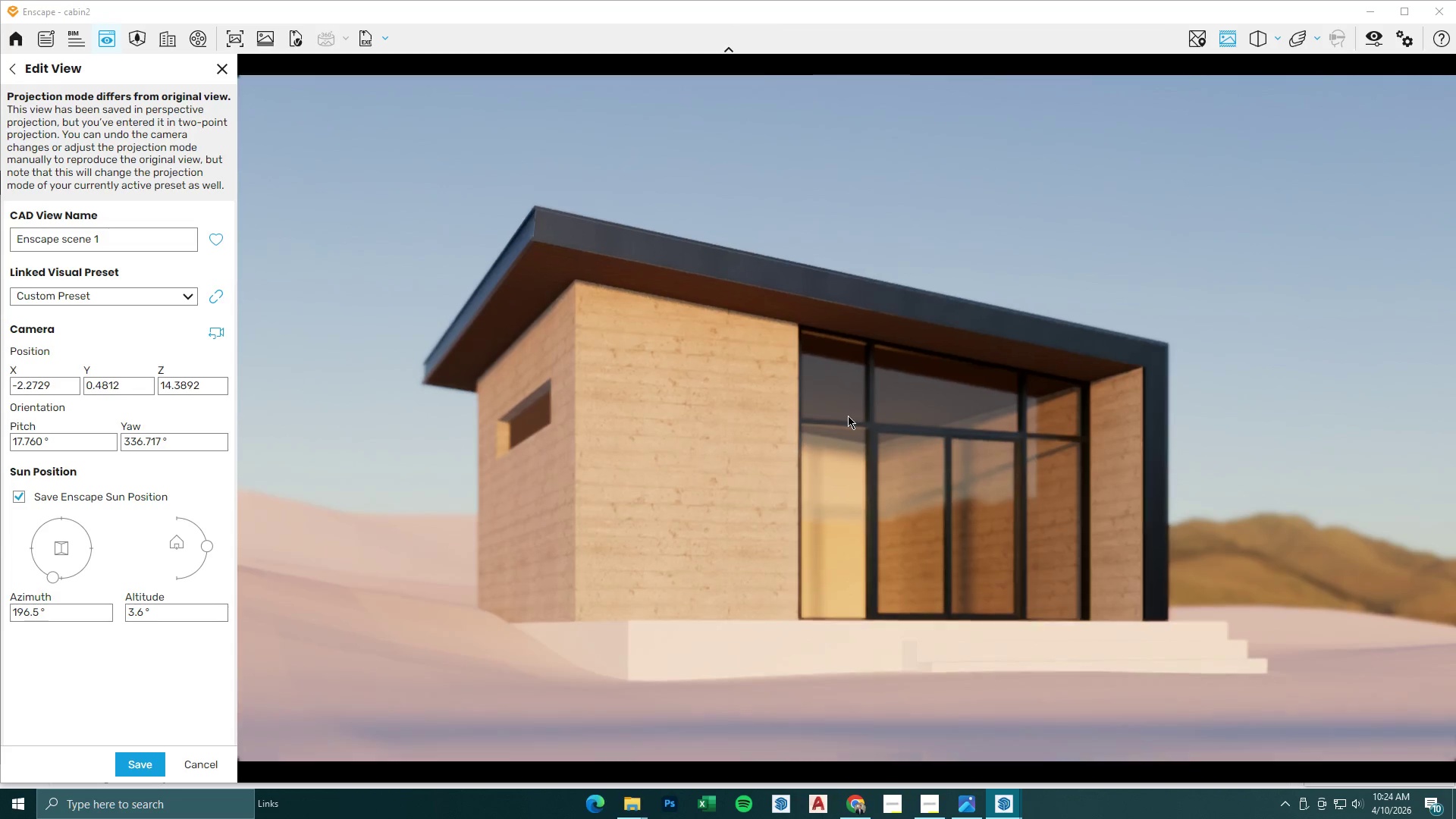 
left_click([144, 764])
 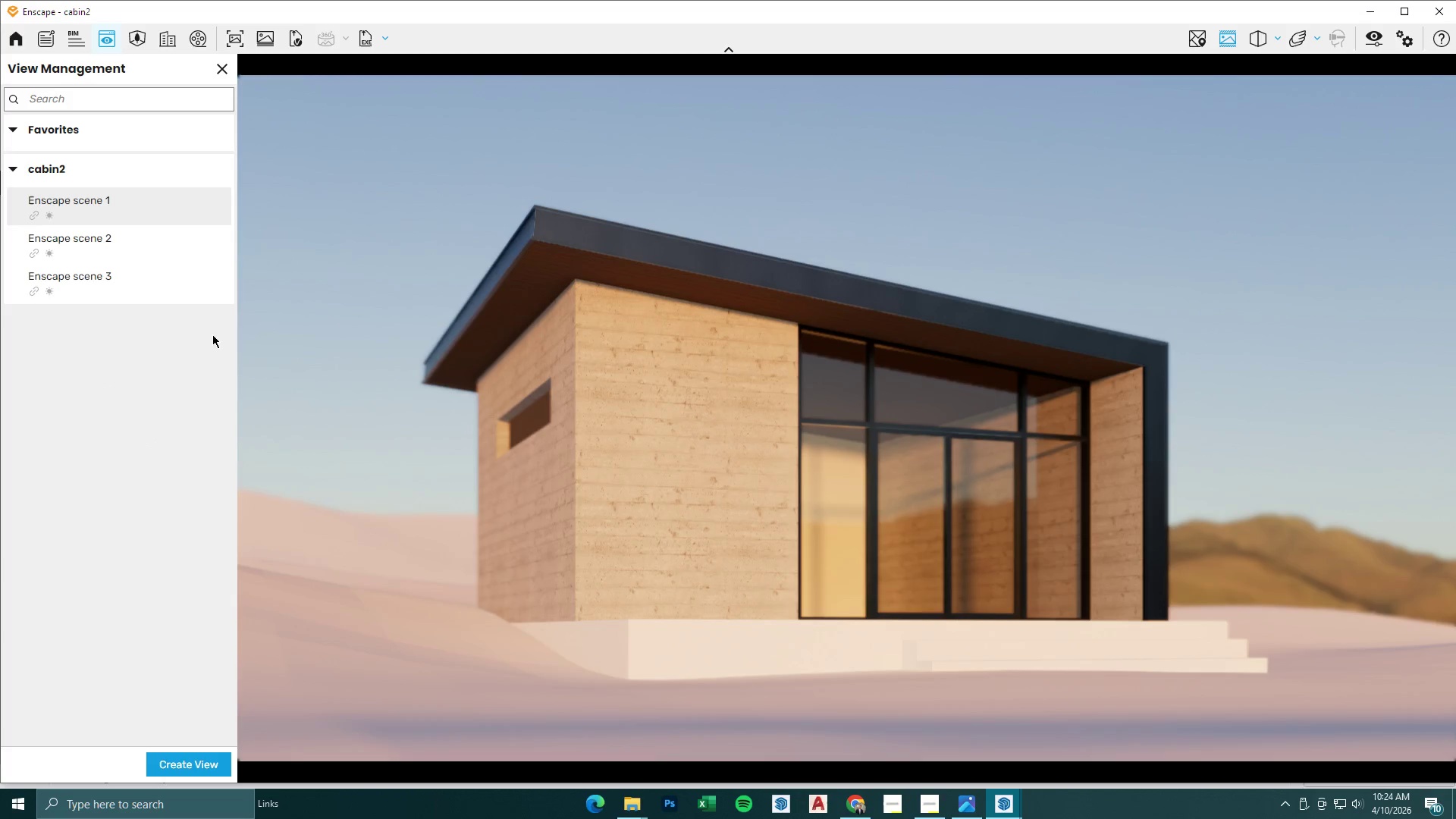 
left_click([124, 243])
 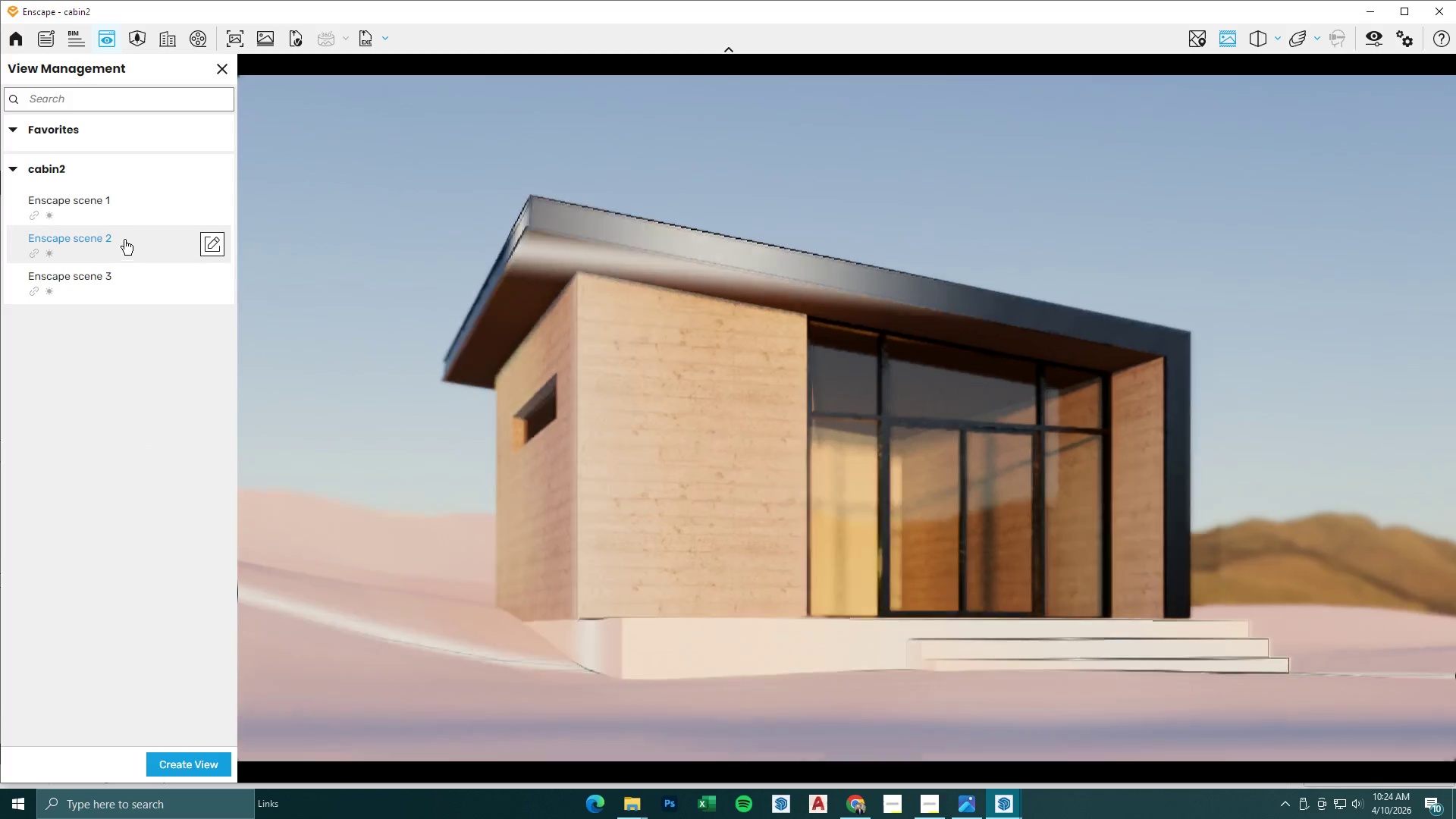 
left_click([119, 217])
 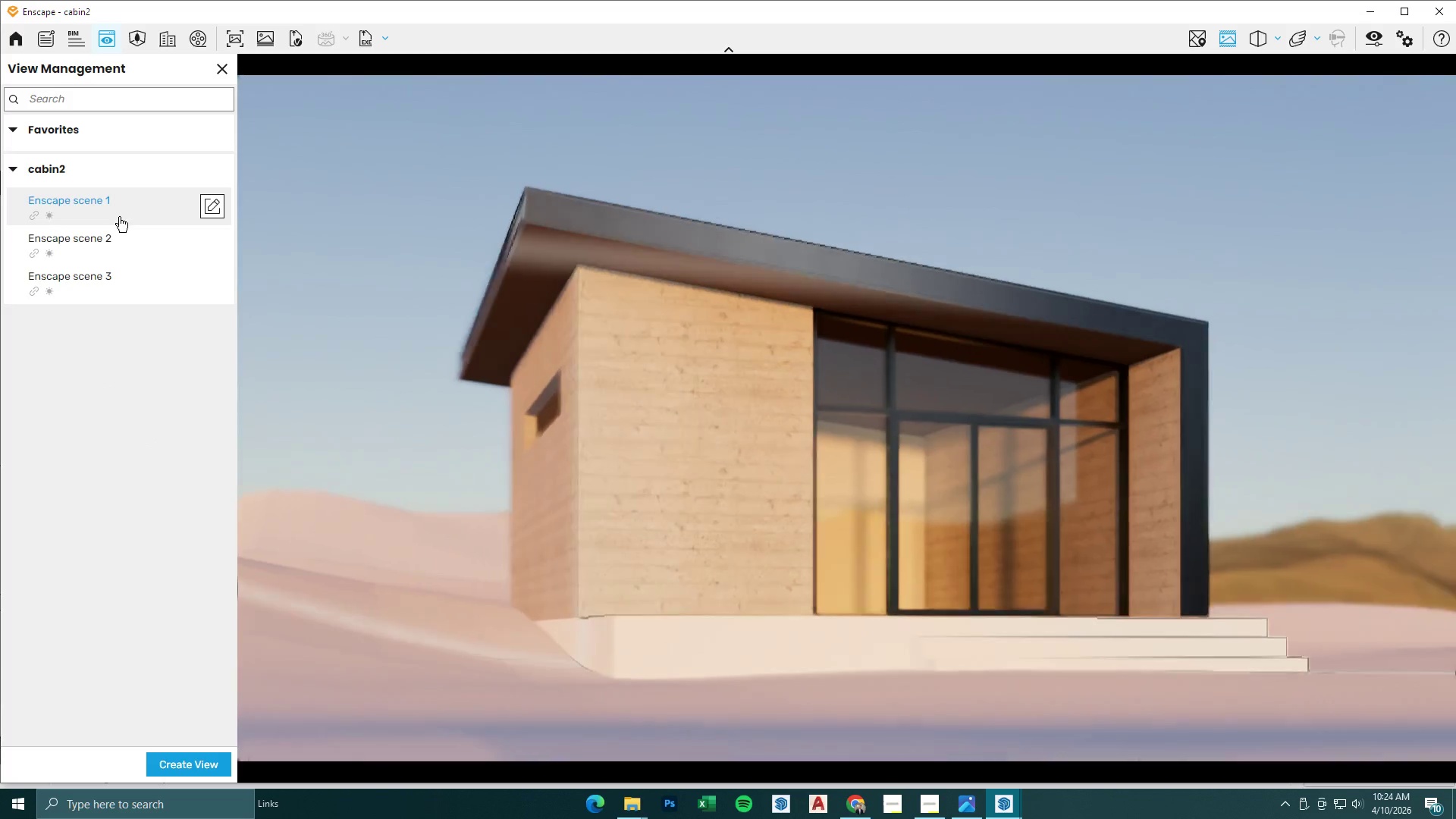 
left_click([120, 287])
 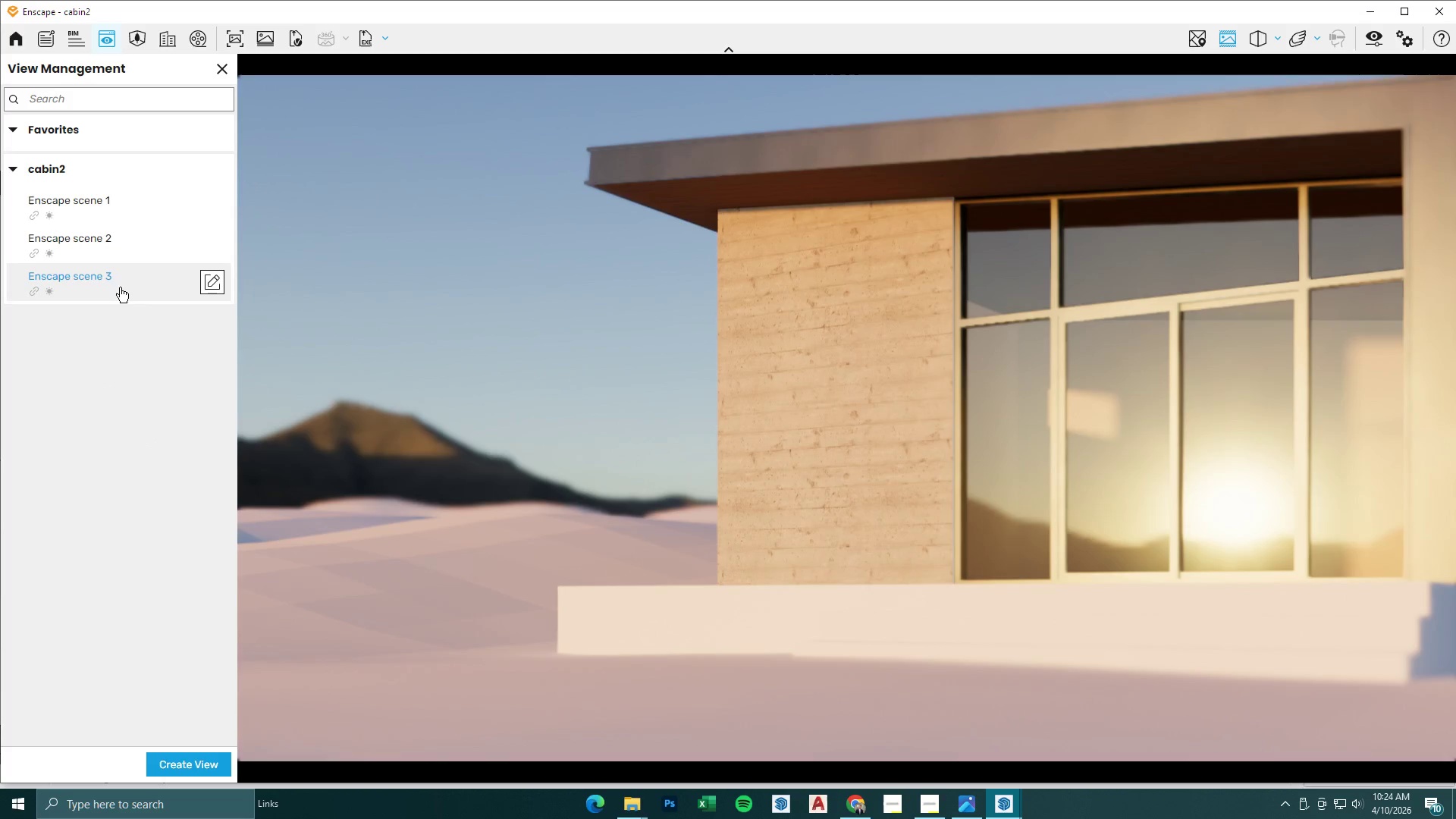 
left_click([96, 202])
 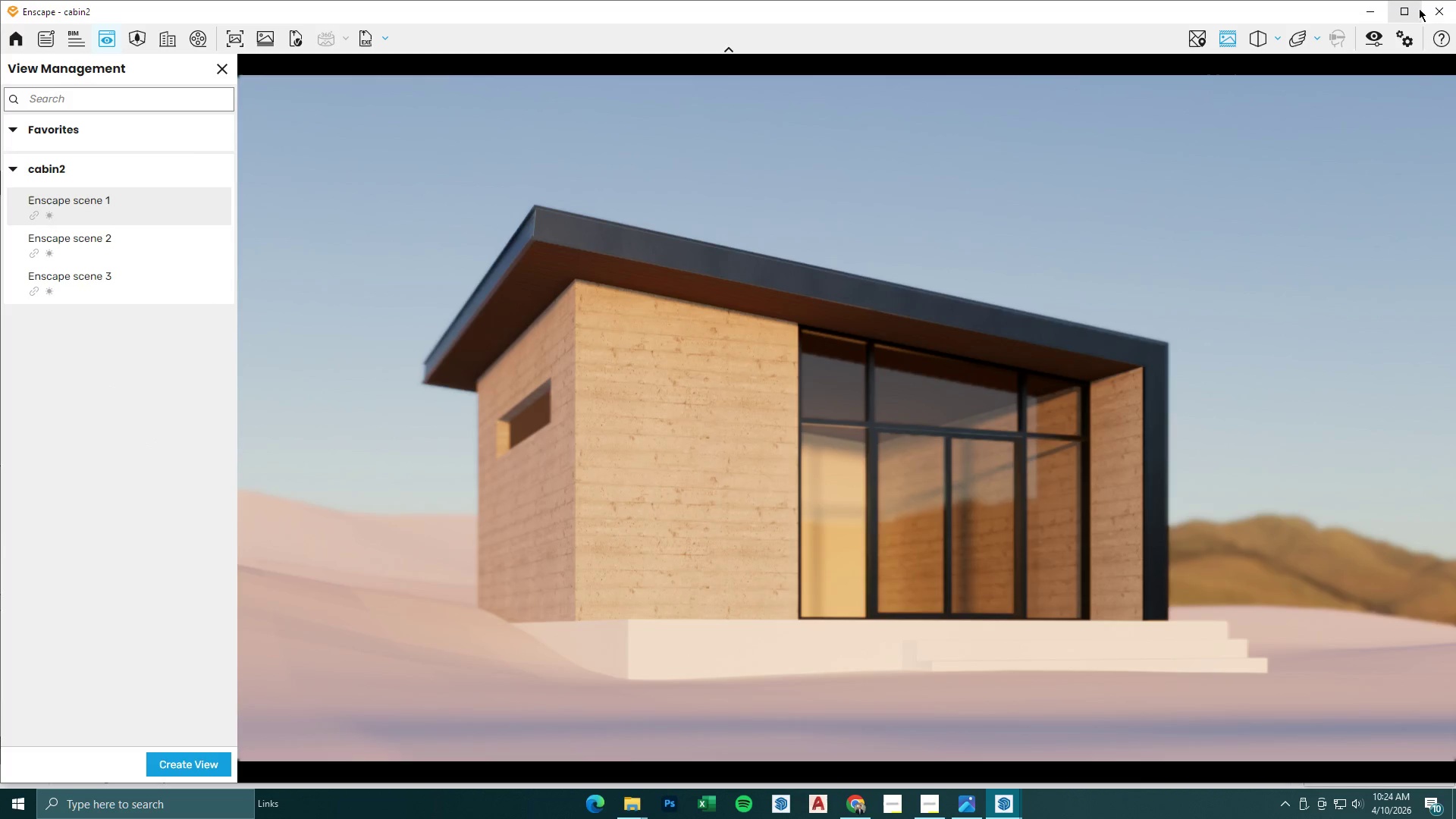 
left_click([1378, 2])
 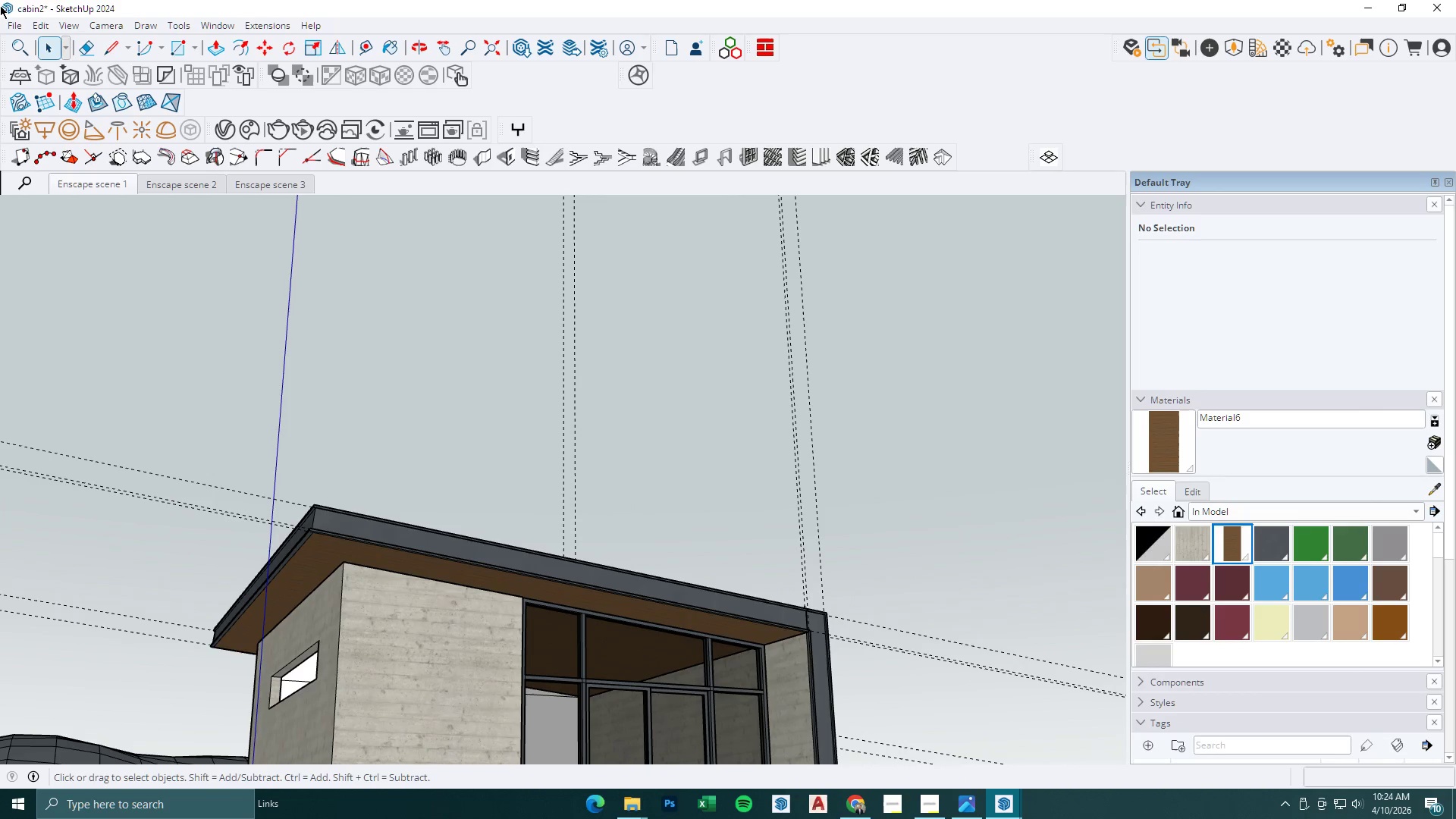 
left_click([43, 27])
 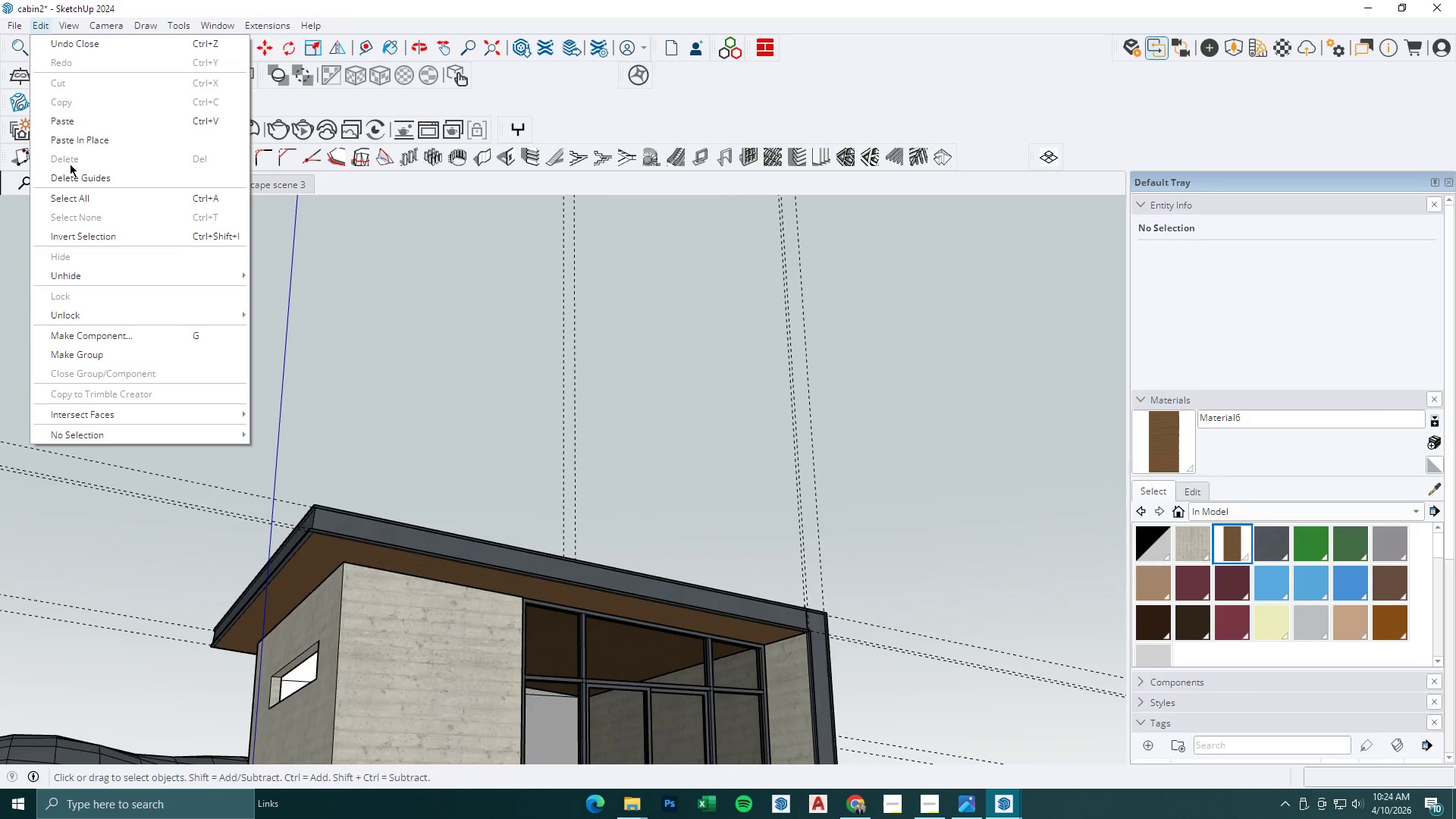 
left_click([71, 169])
 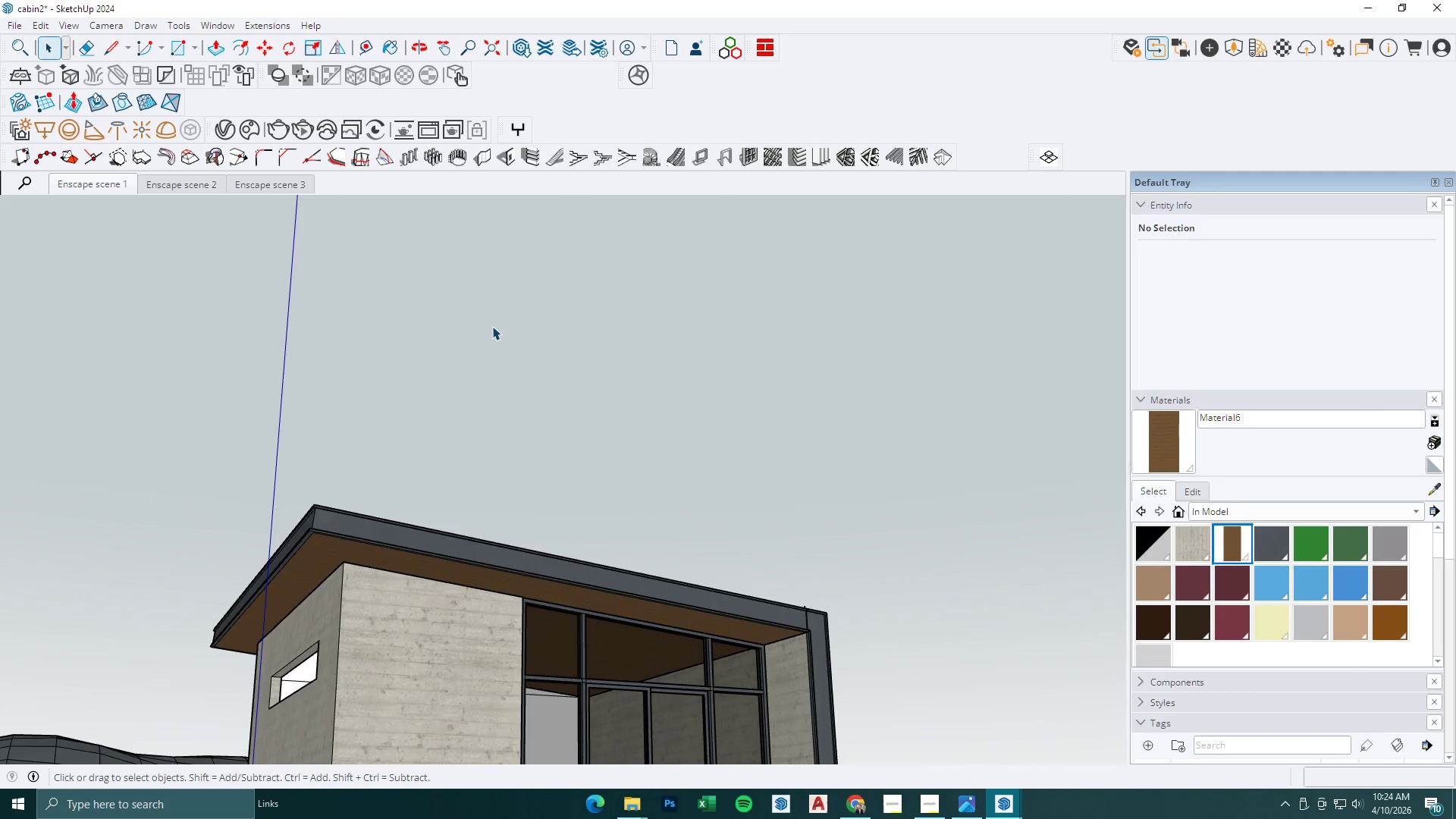 
key(Control+ControlLeft)
 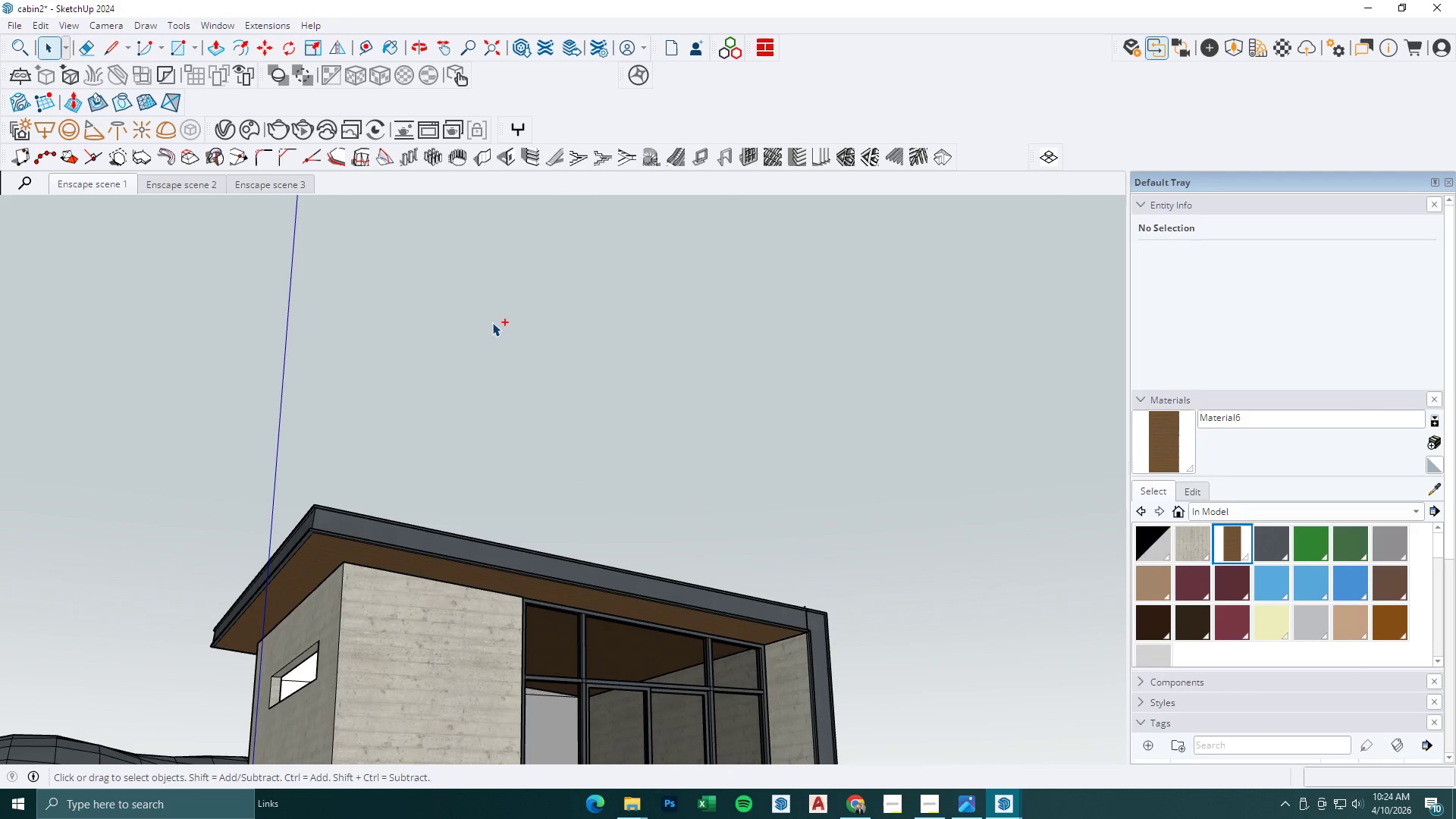 
key(Control+S)
 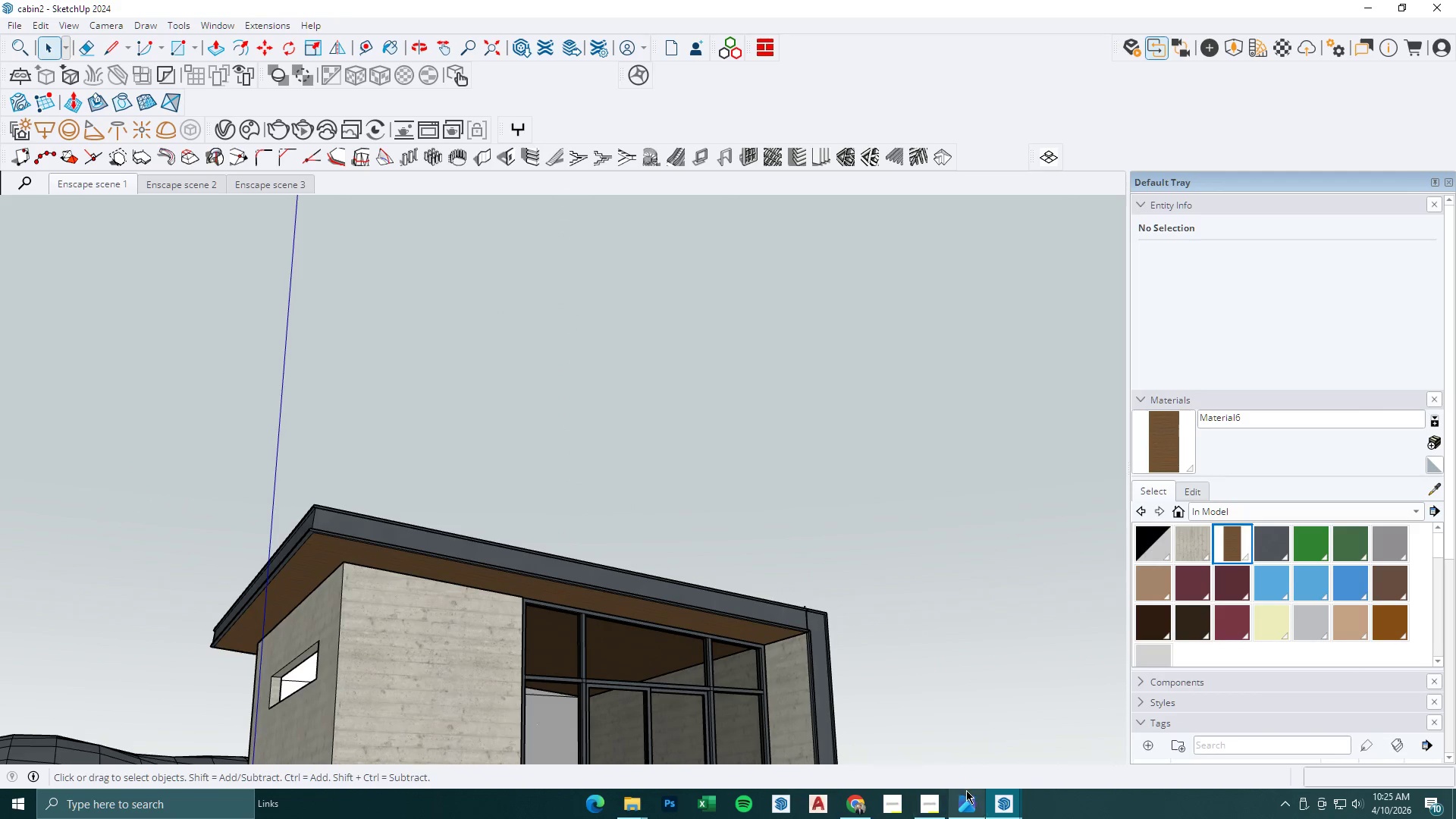 
left_click([1015, 799])
 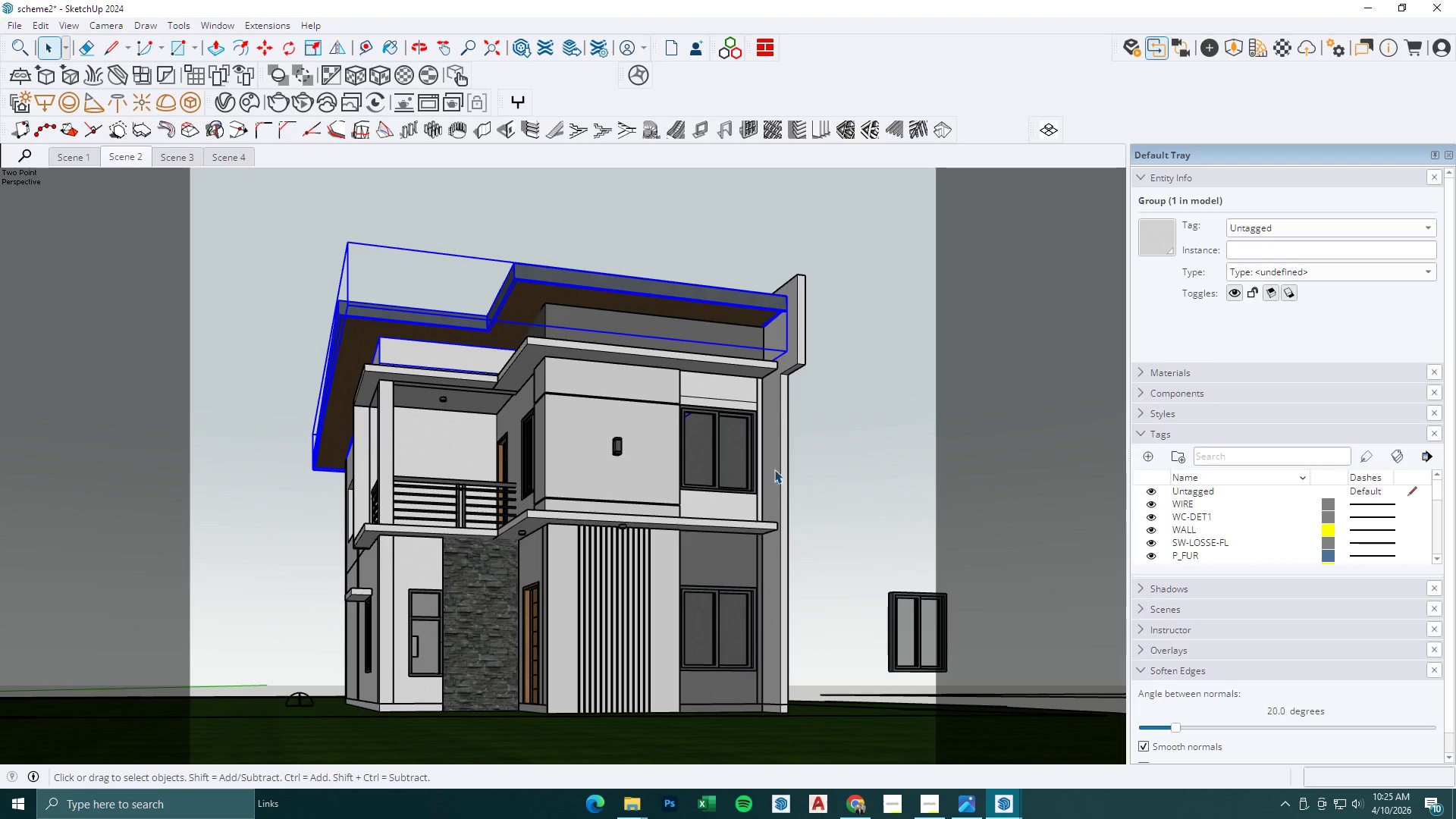 
left_click([187, 155])
 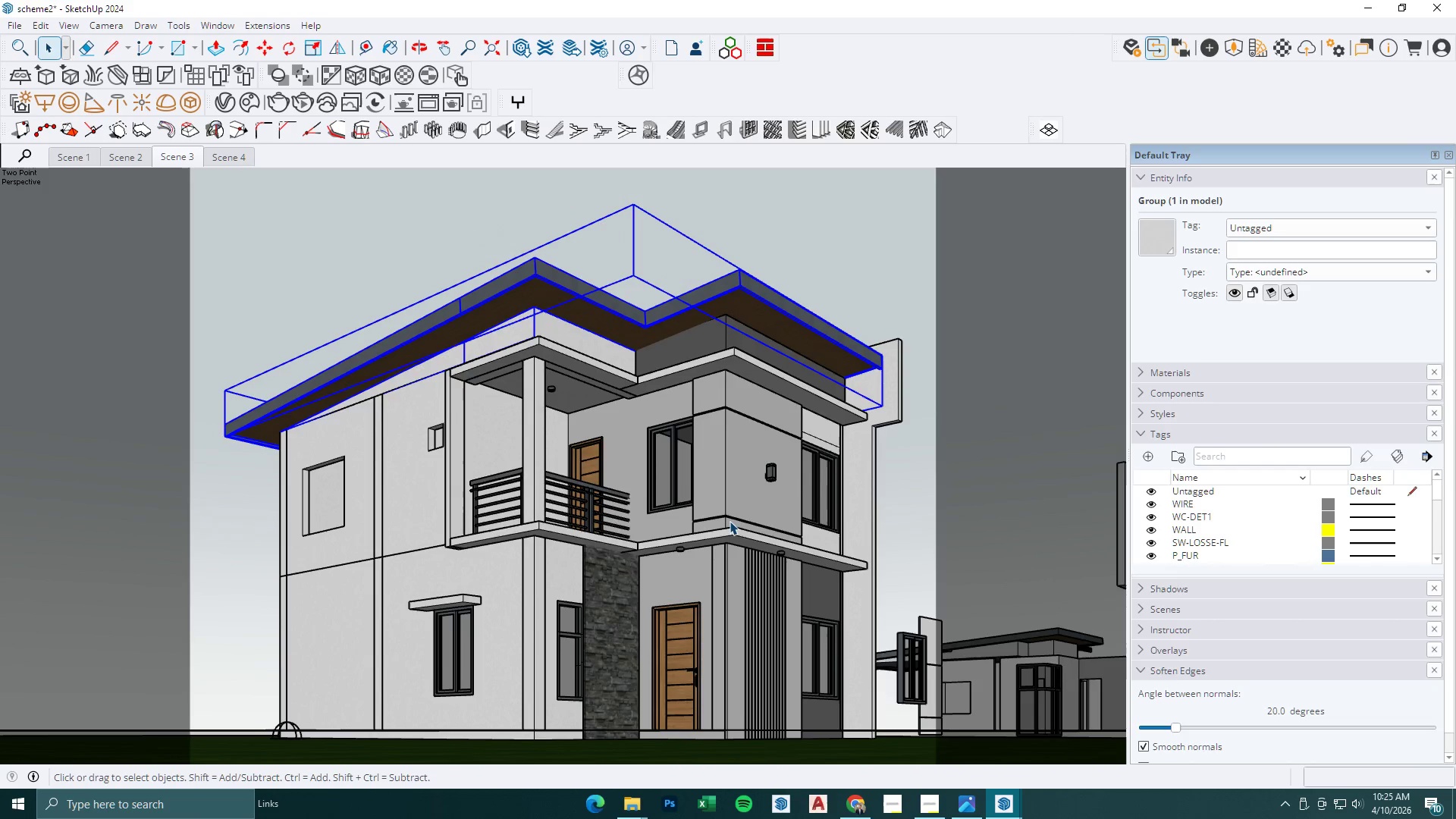 
wait(5.48)
 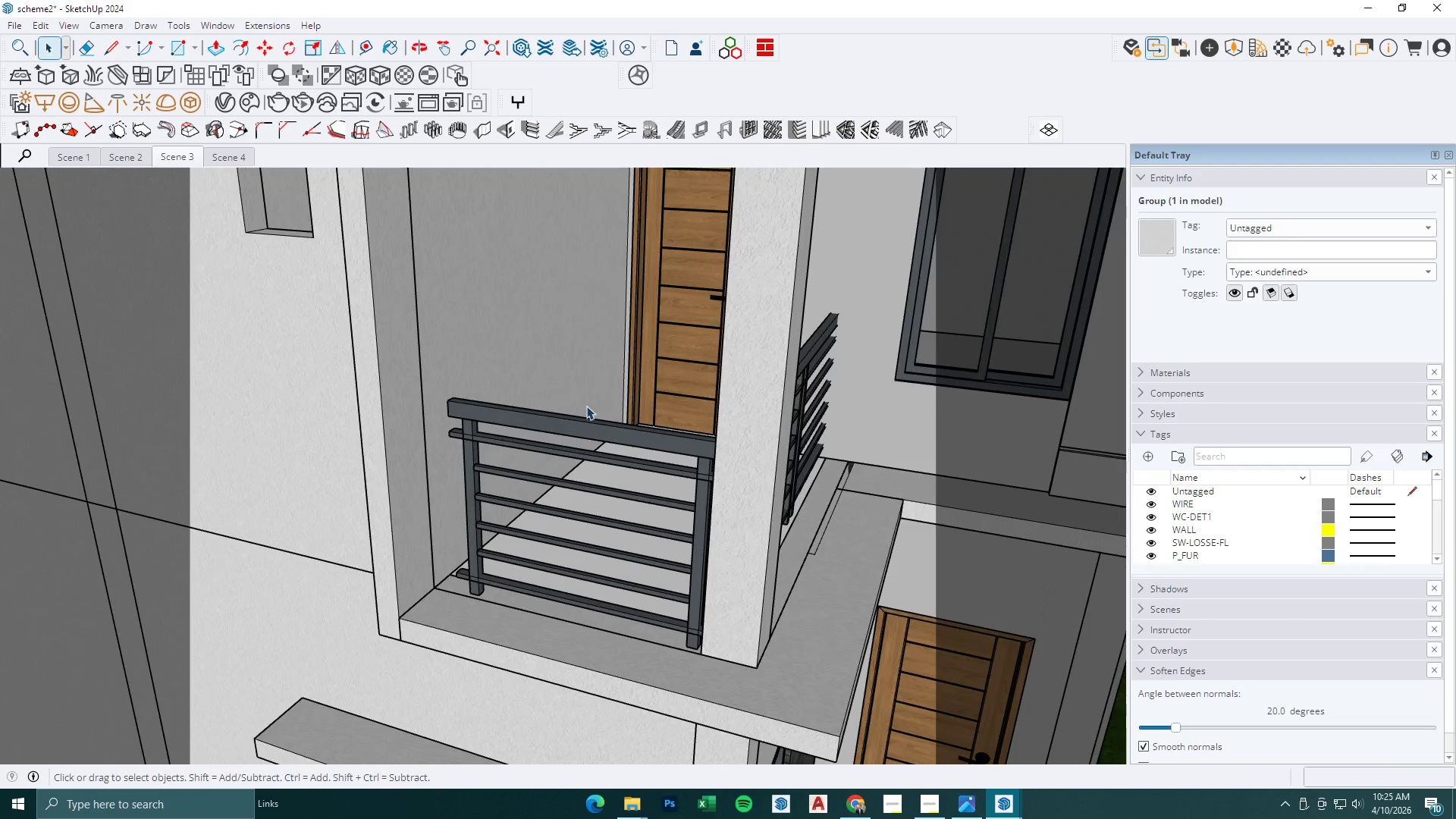 
left_click([586, 404])
 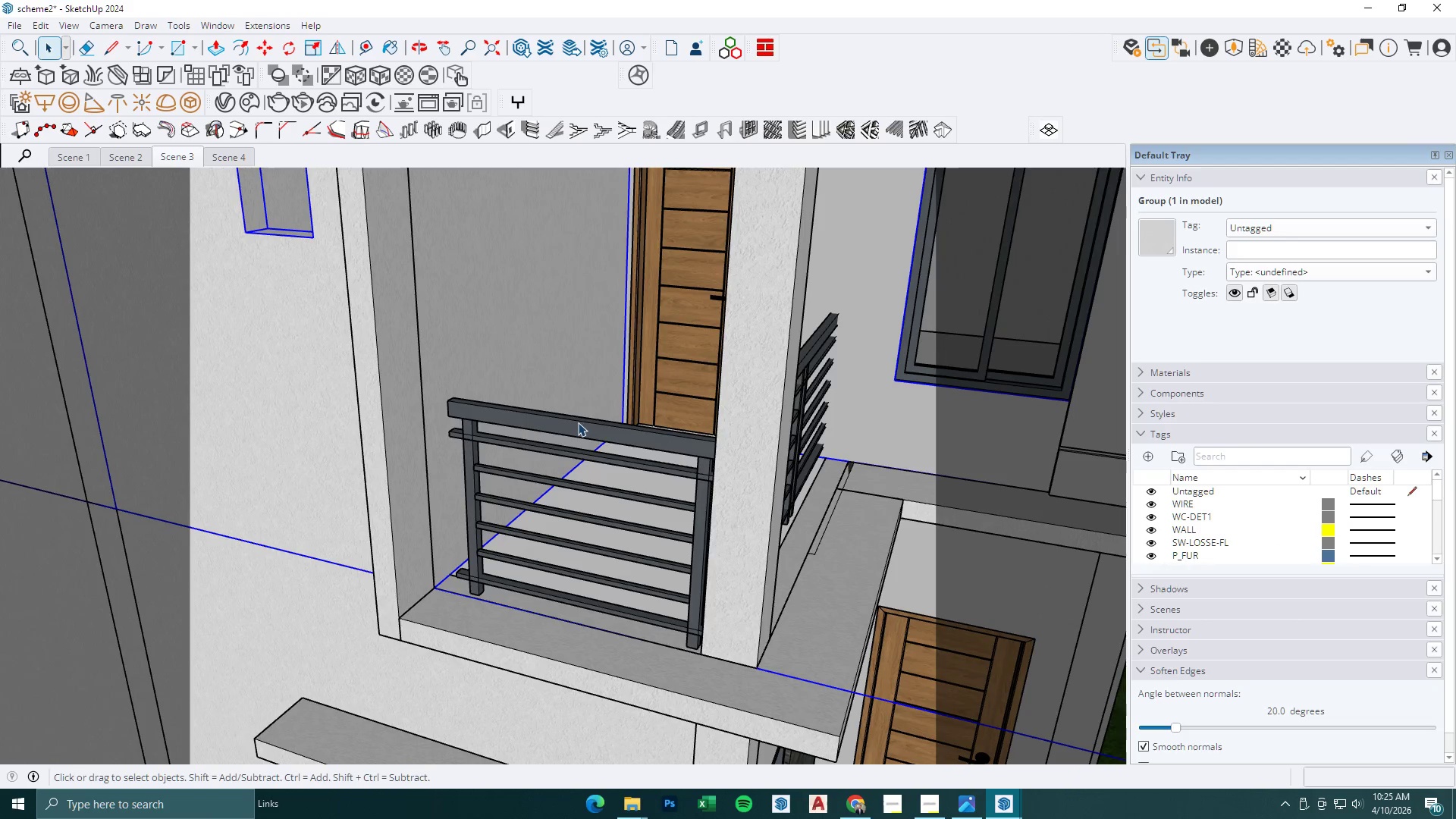 
scroll: coordinate [560, 476], scroll_direction: up, amount: 12.0
 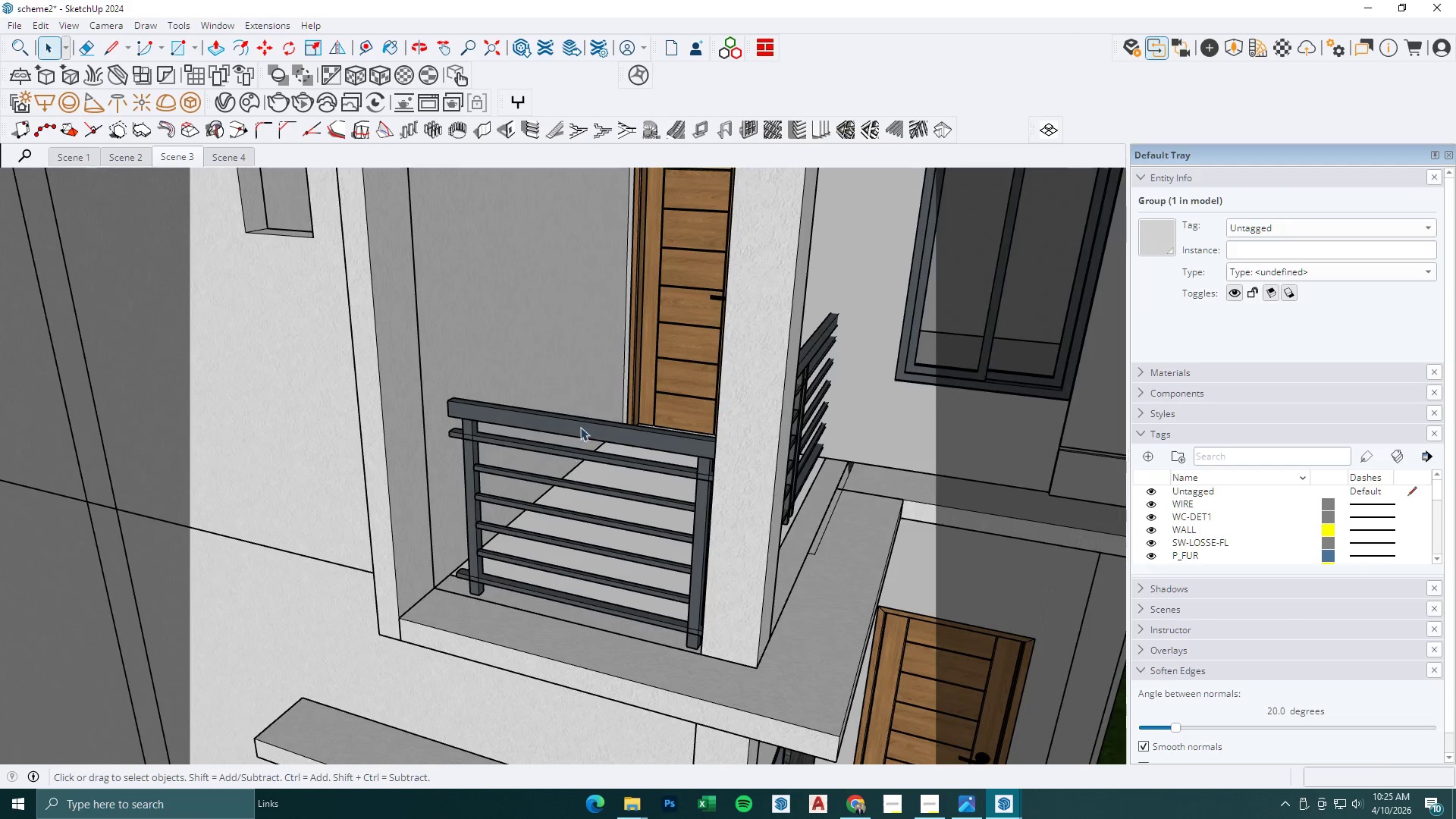 
double_click([578, 422])
 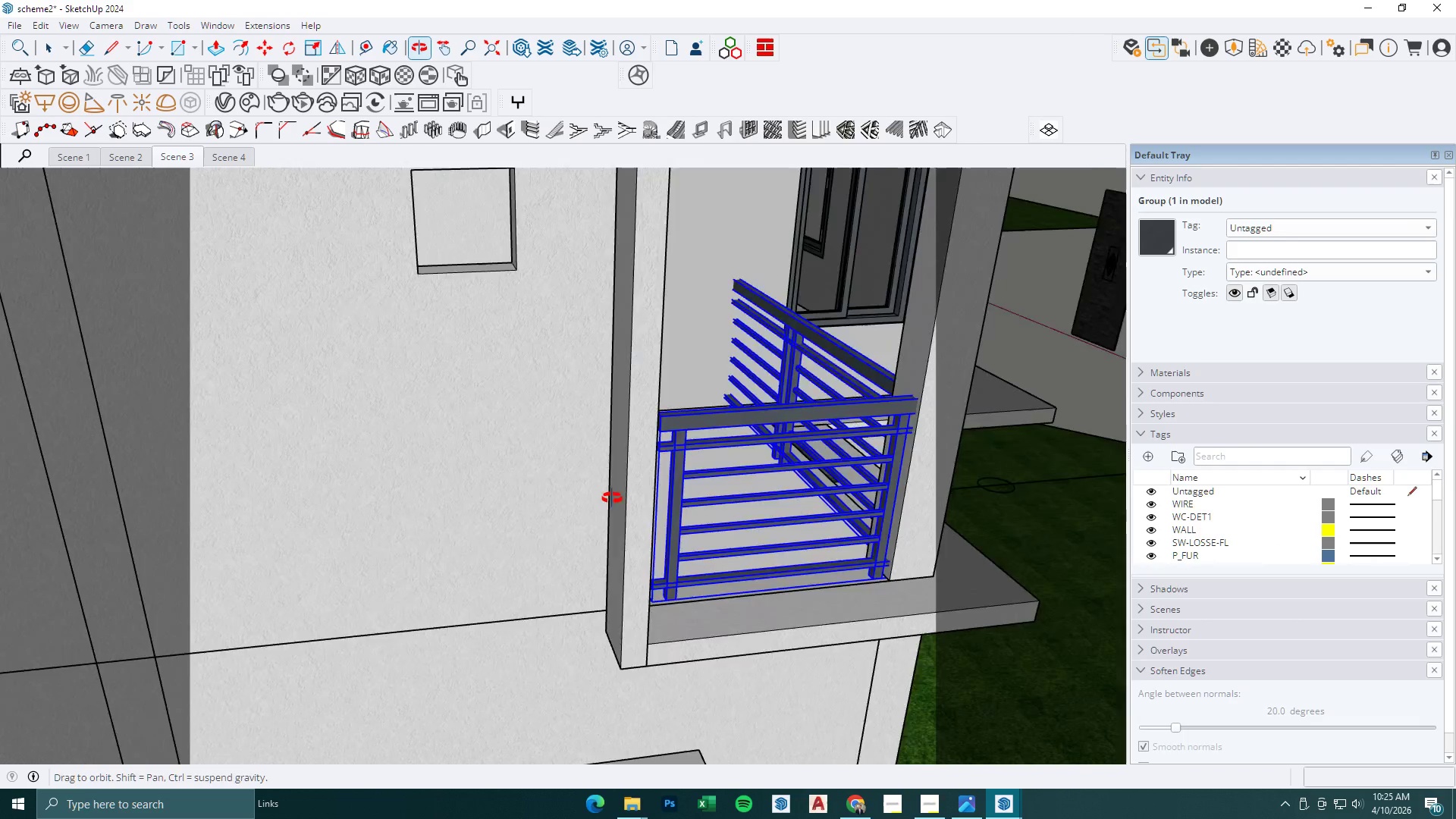 
double_click([757, 430])
 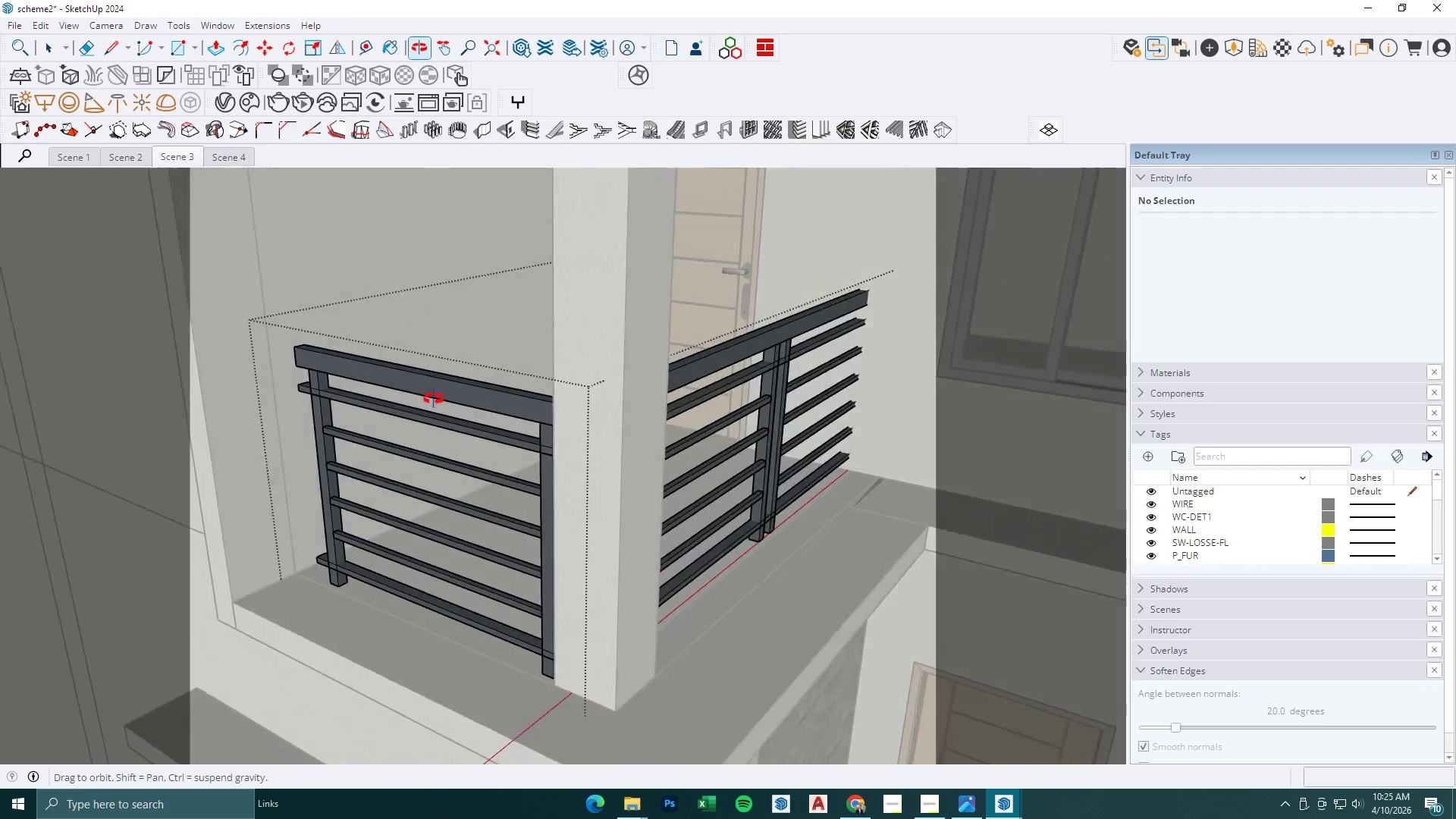 
scroll: coordinate [740, 463], scroll_direction: up, amount: 2.0
 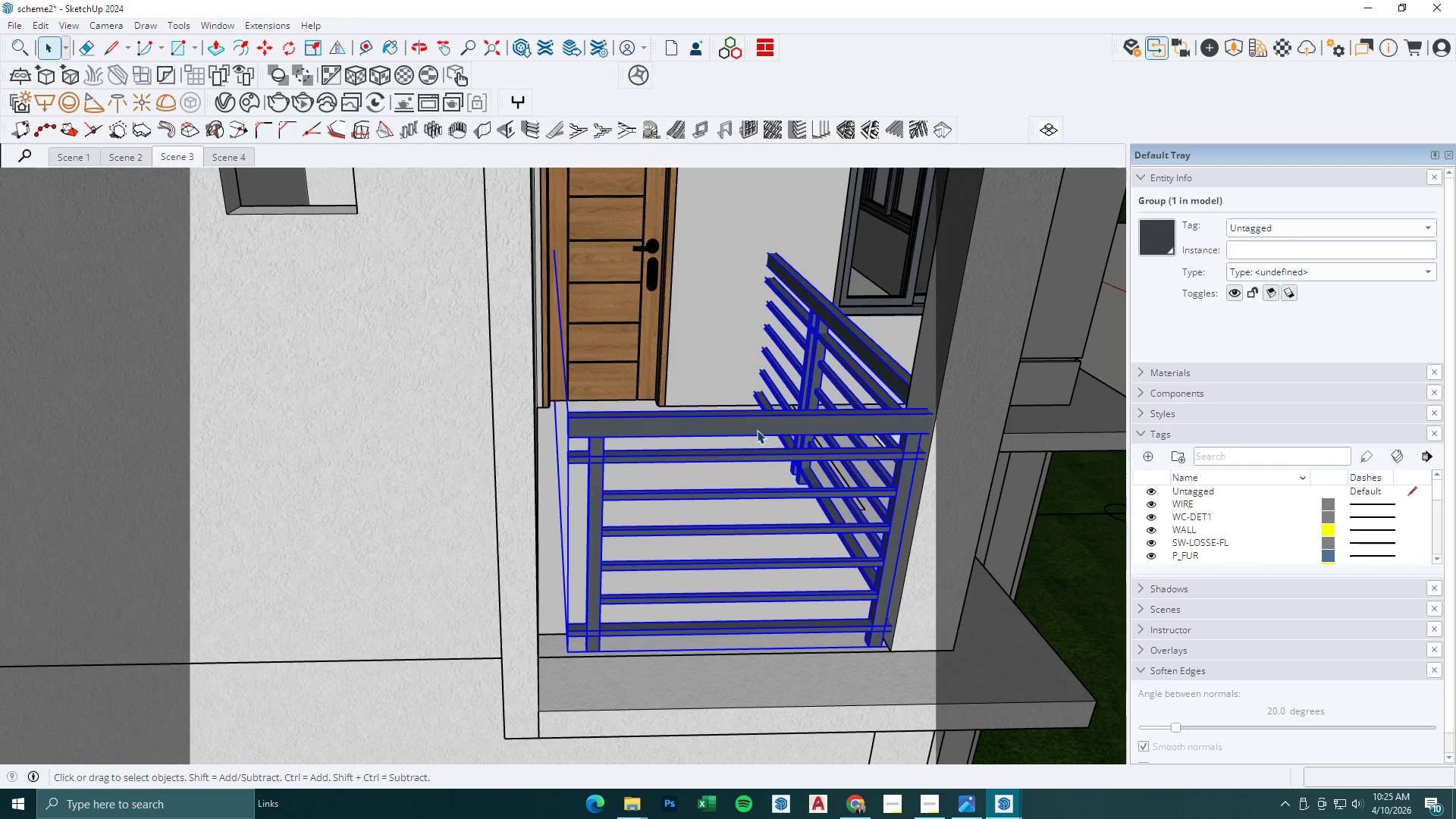 
key(Space)
 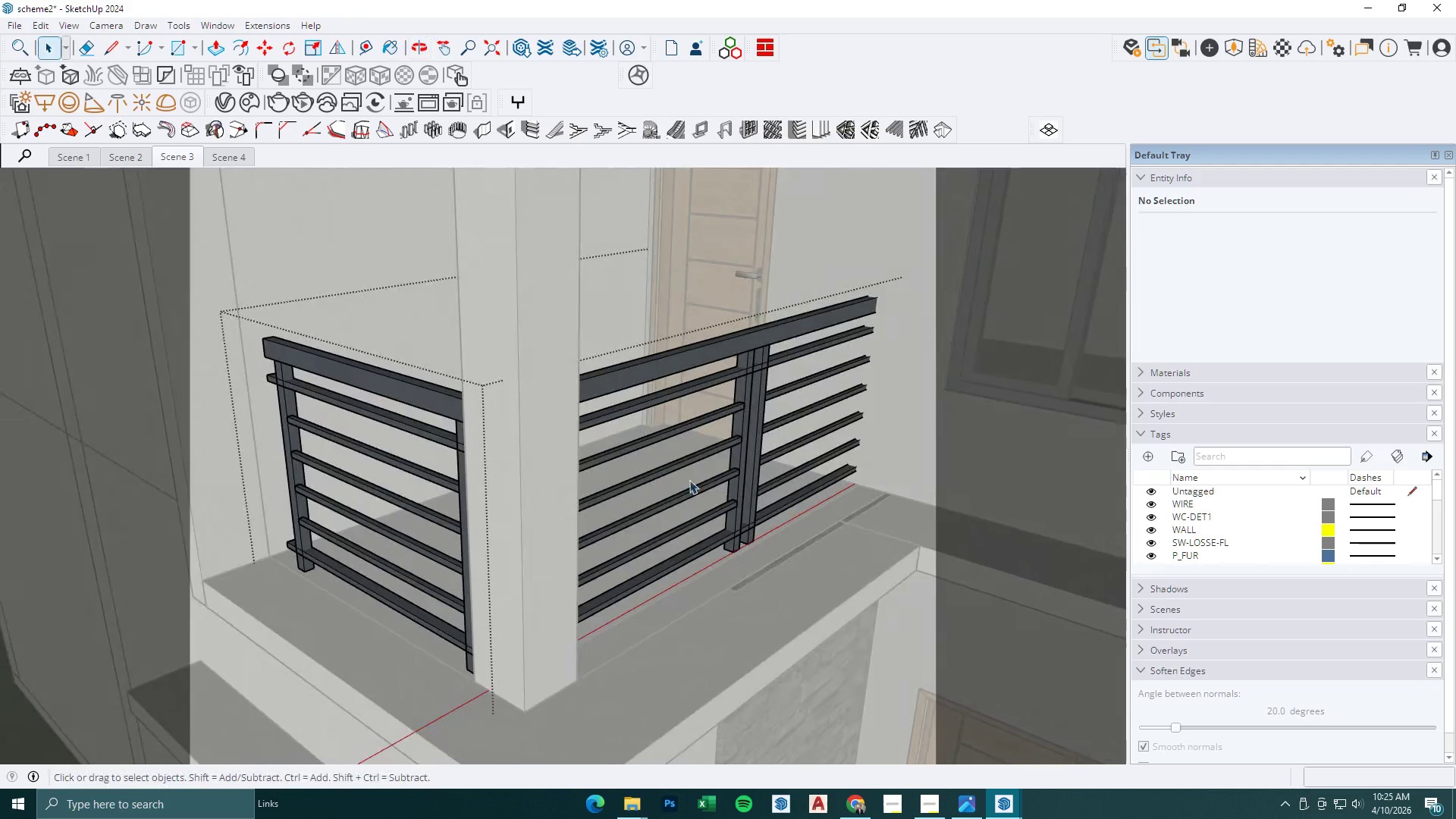 
key(Escape)
 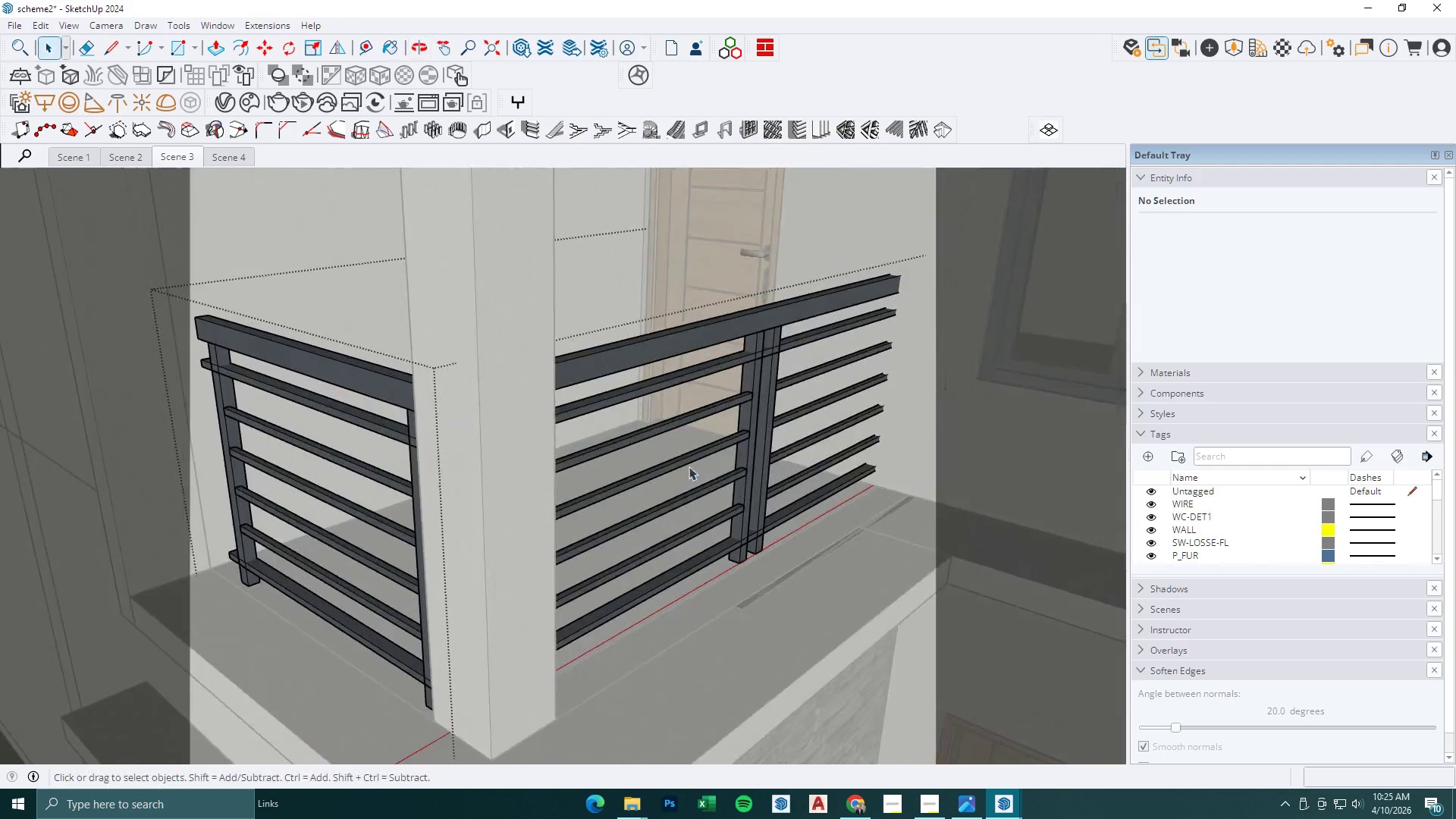 
scroll: coordinate [274, 632], scroll_direction: up, amount: 7.0
 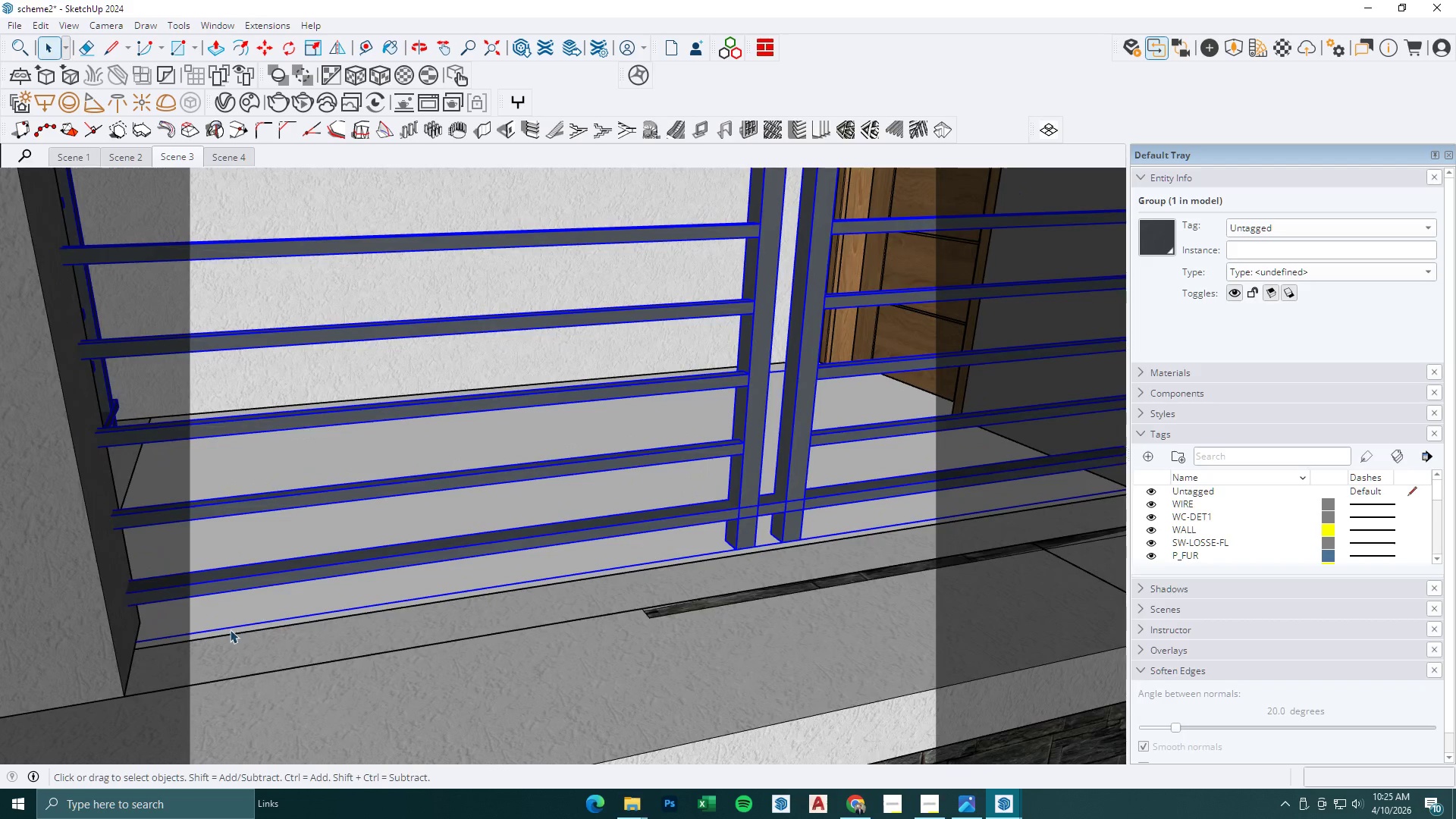 
key(M)
 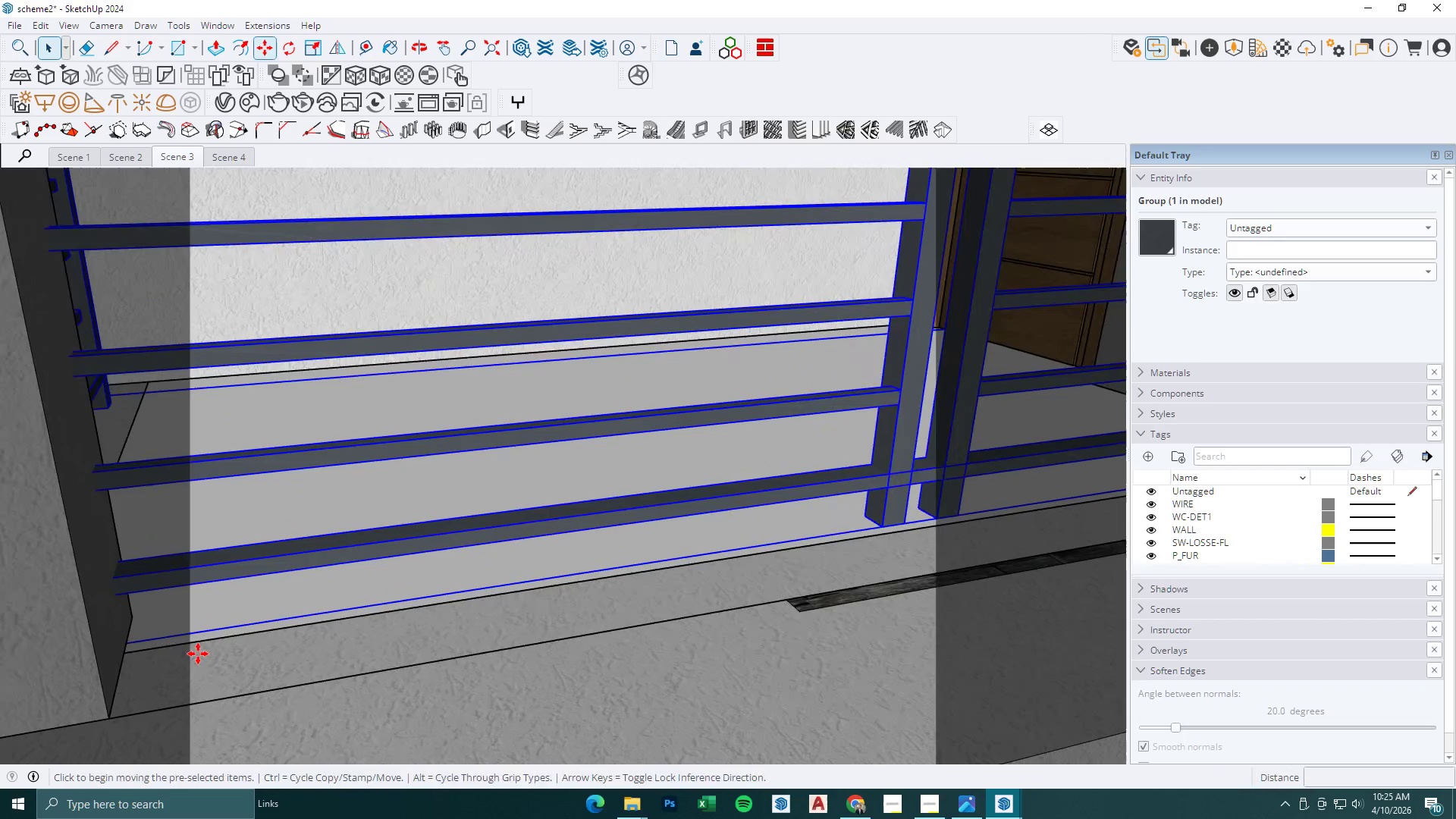 
left_click([240, 650])
 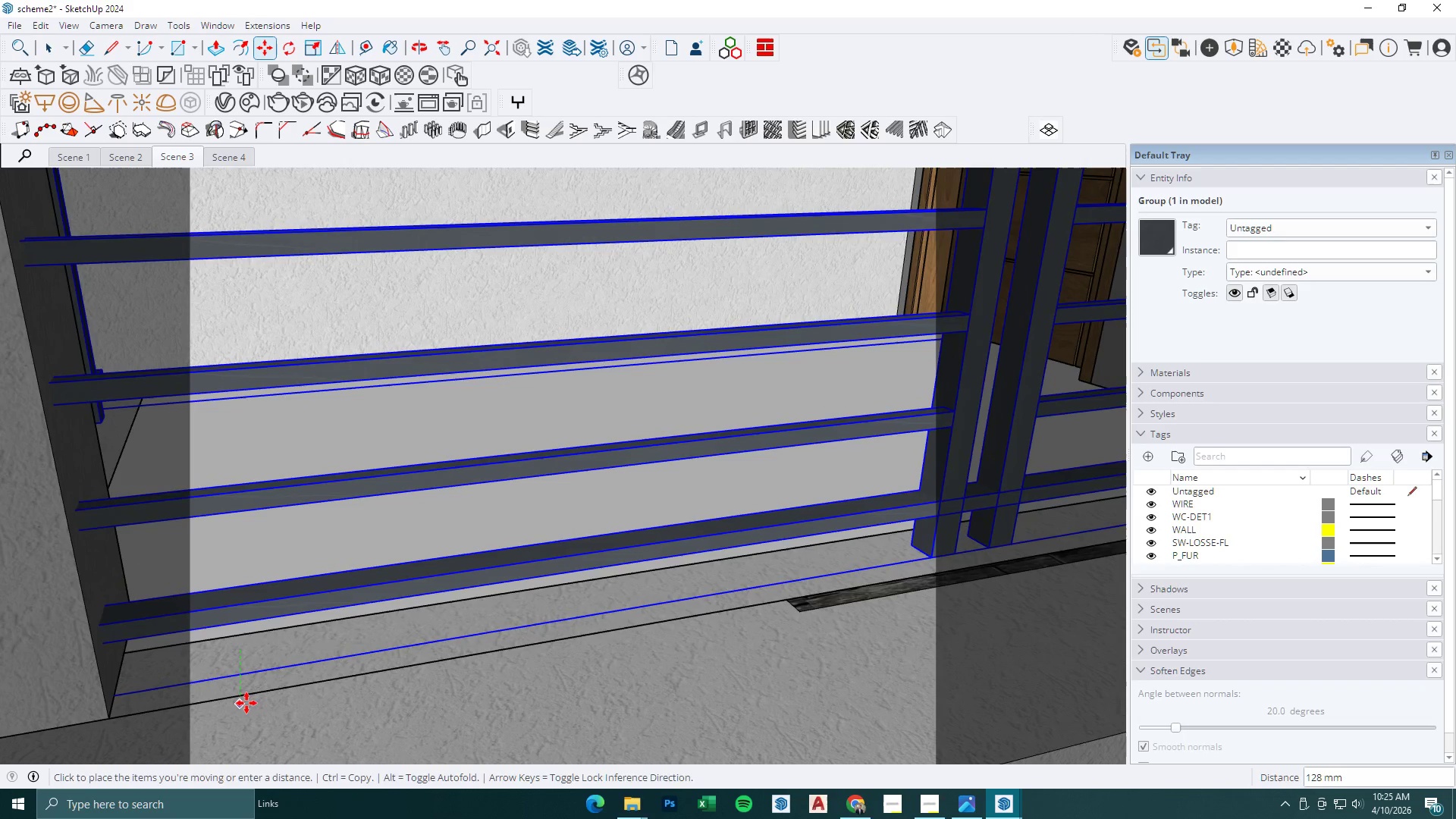 
scroll: coordinate [165, 639], scroll_direction: up, amount: 3.0
 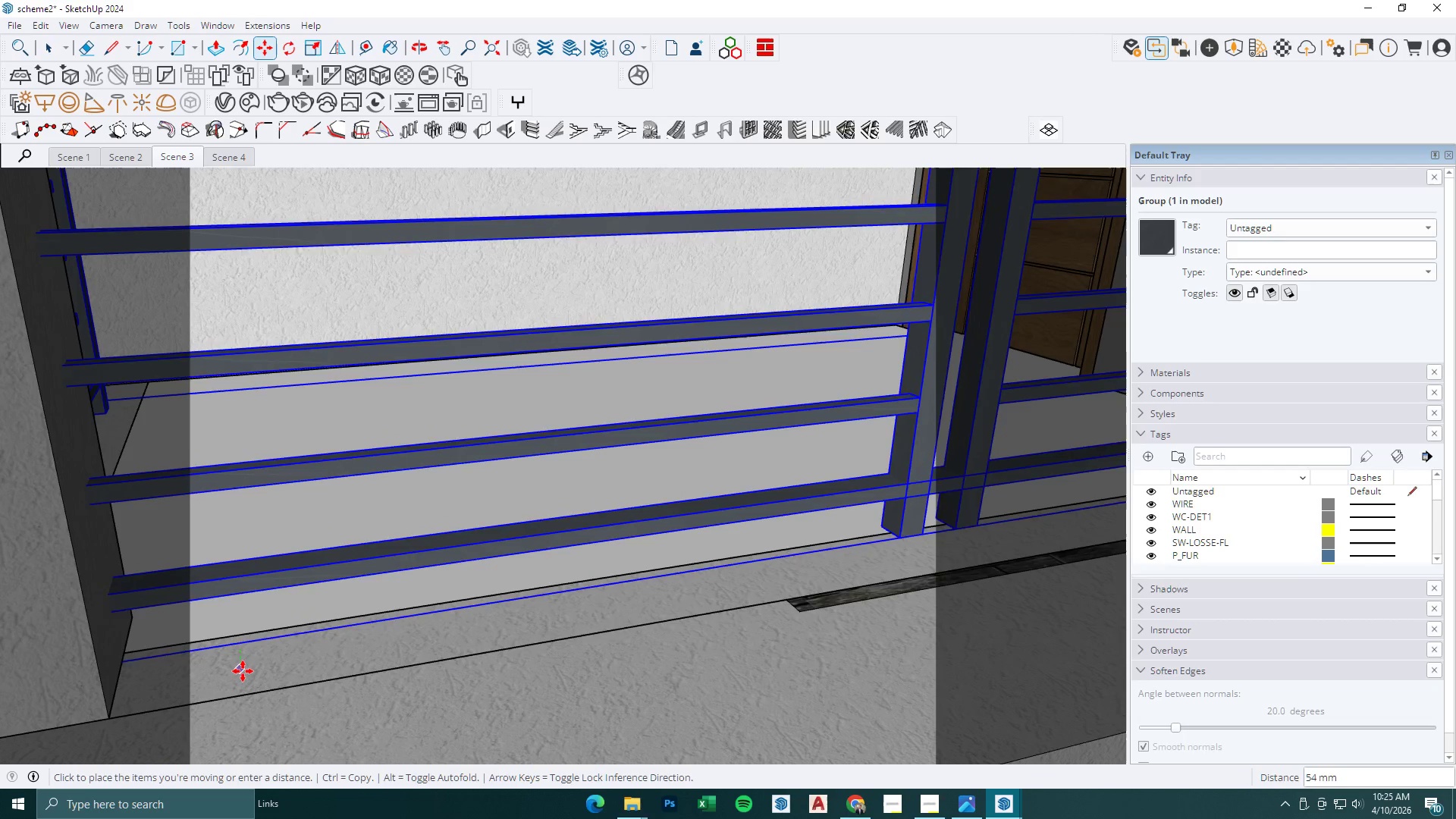 
double_click([233, 672])
 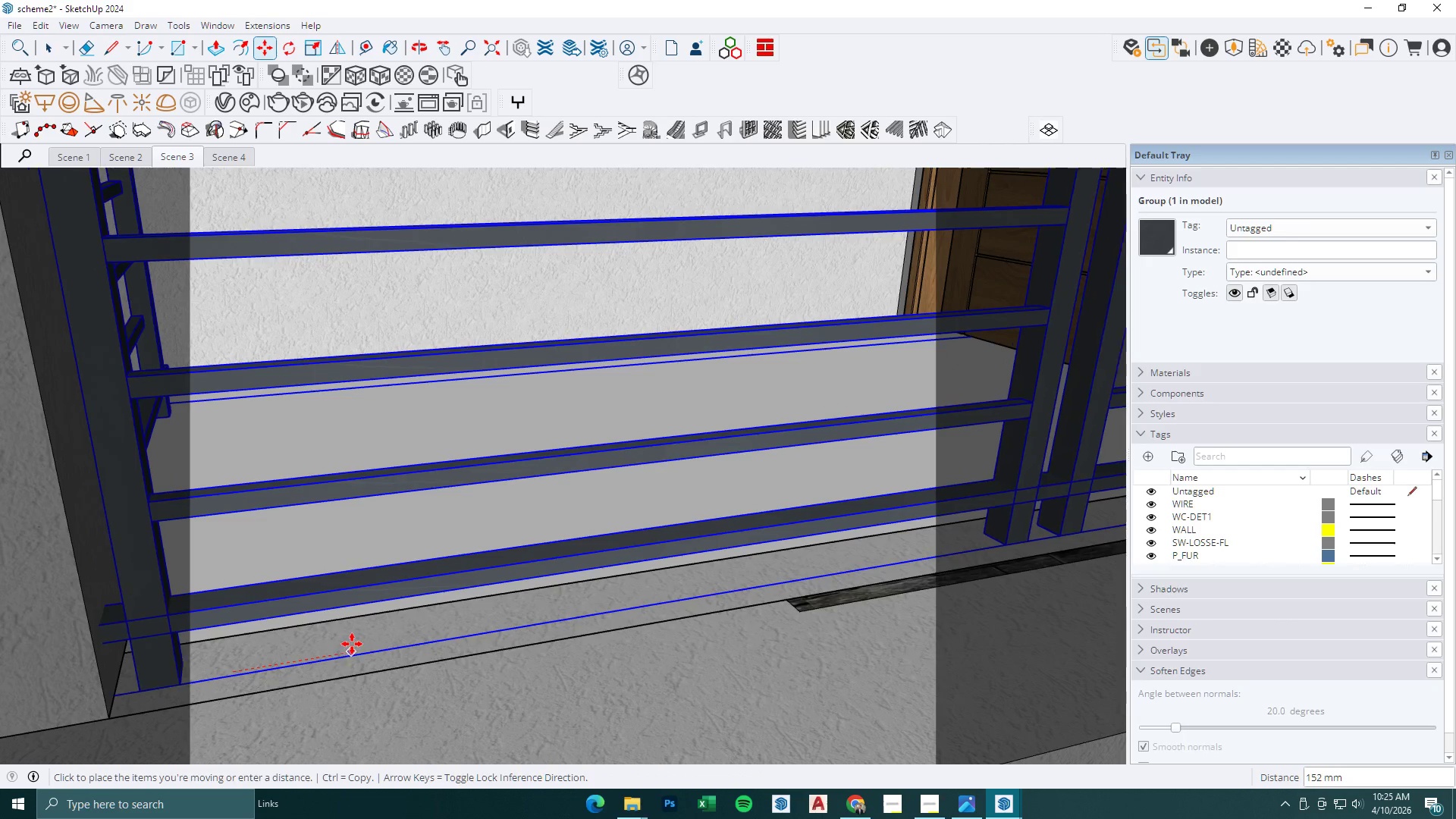 
left_click([356, 644])
 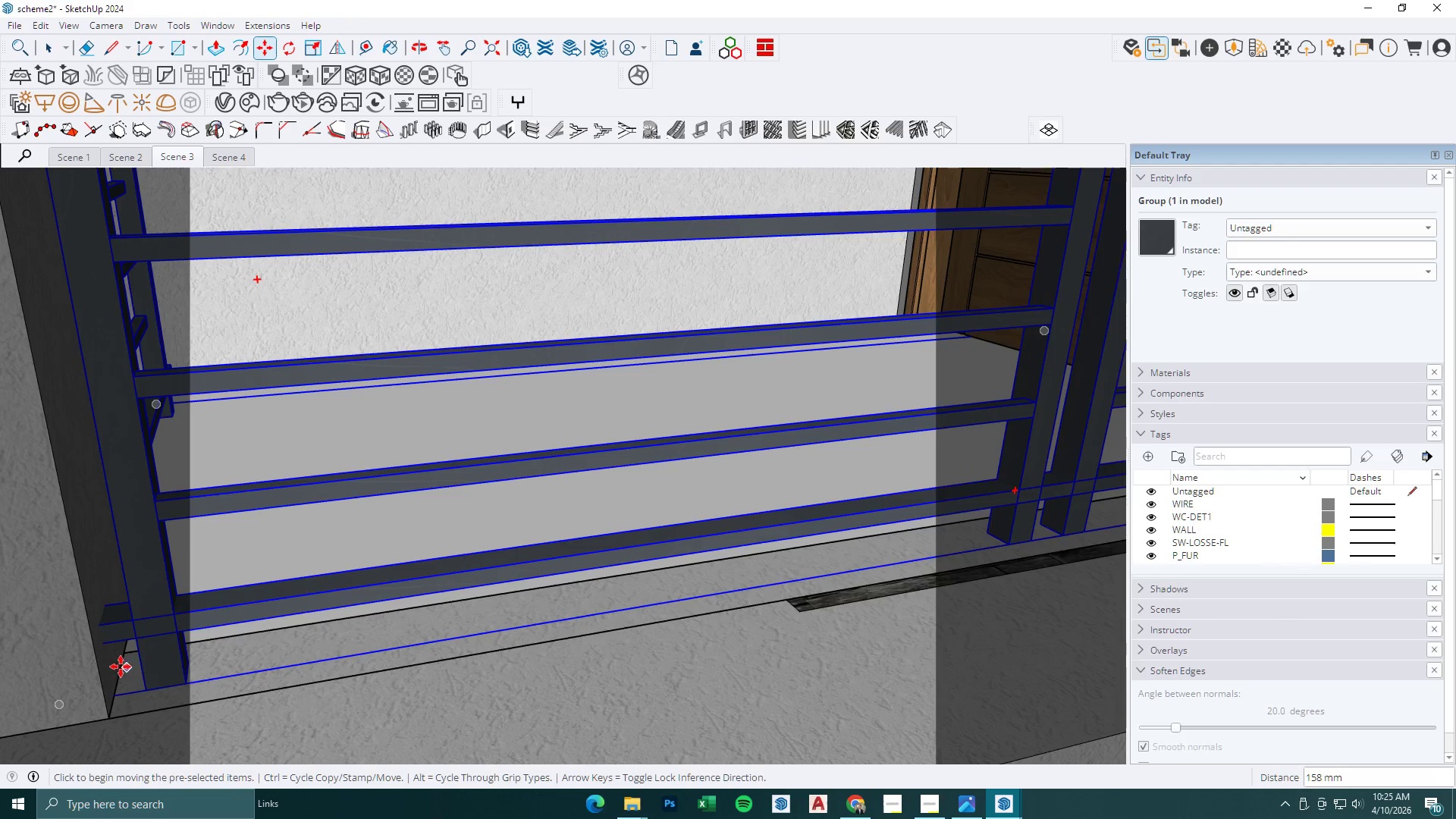 
left_click_drag(start_coordinate=[140, 664], to_coordinate=[147, 663])
 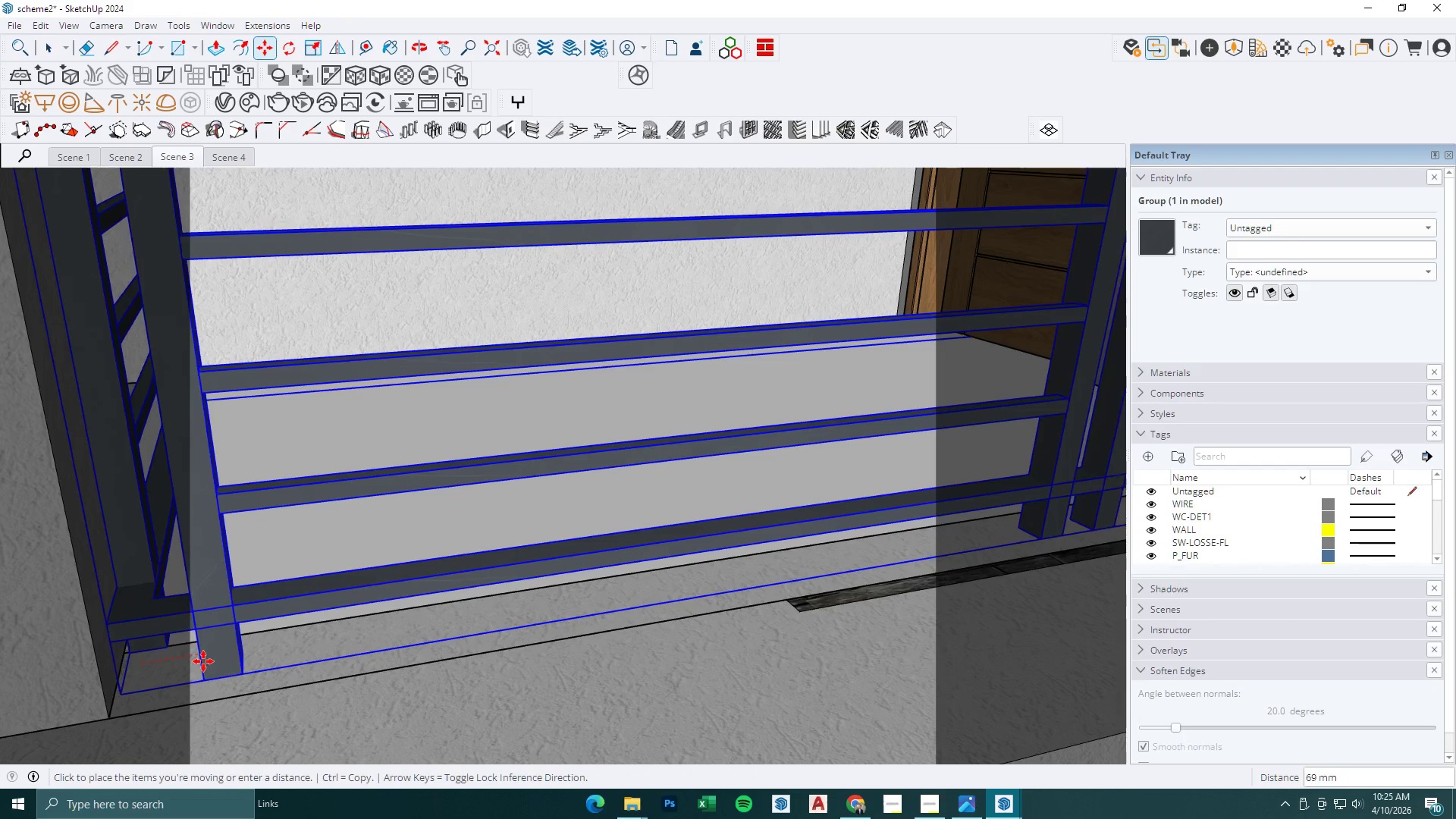 
left_click([206, 661])
 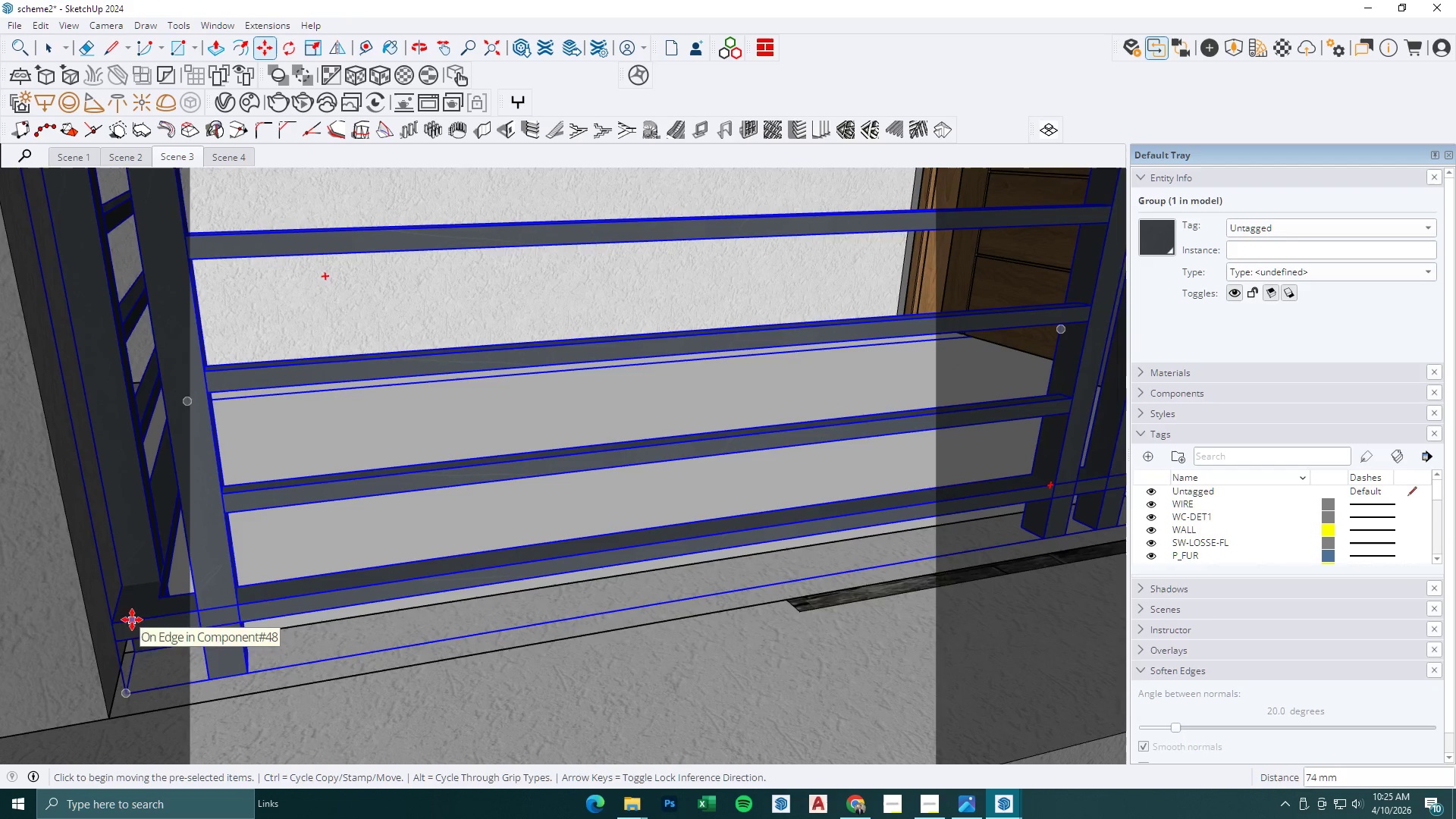 
left_click([112, 617])
 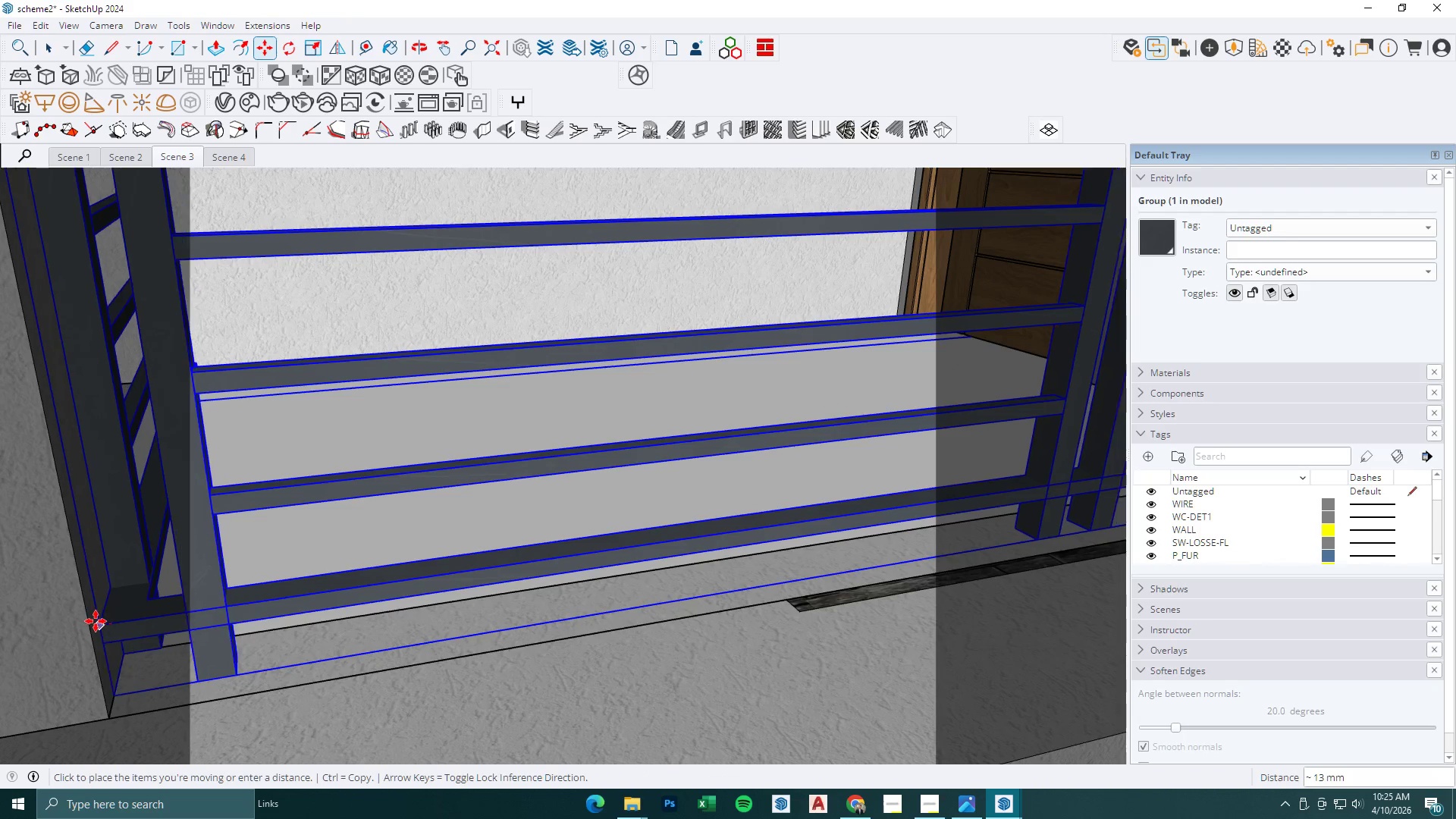 
left_click([96, 621])
 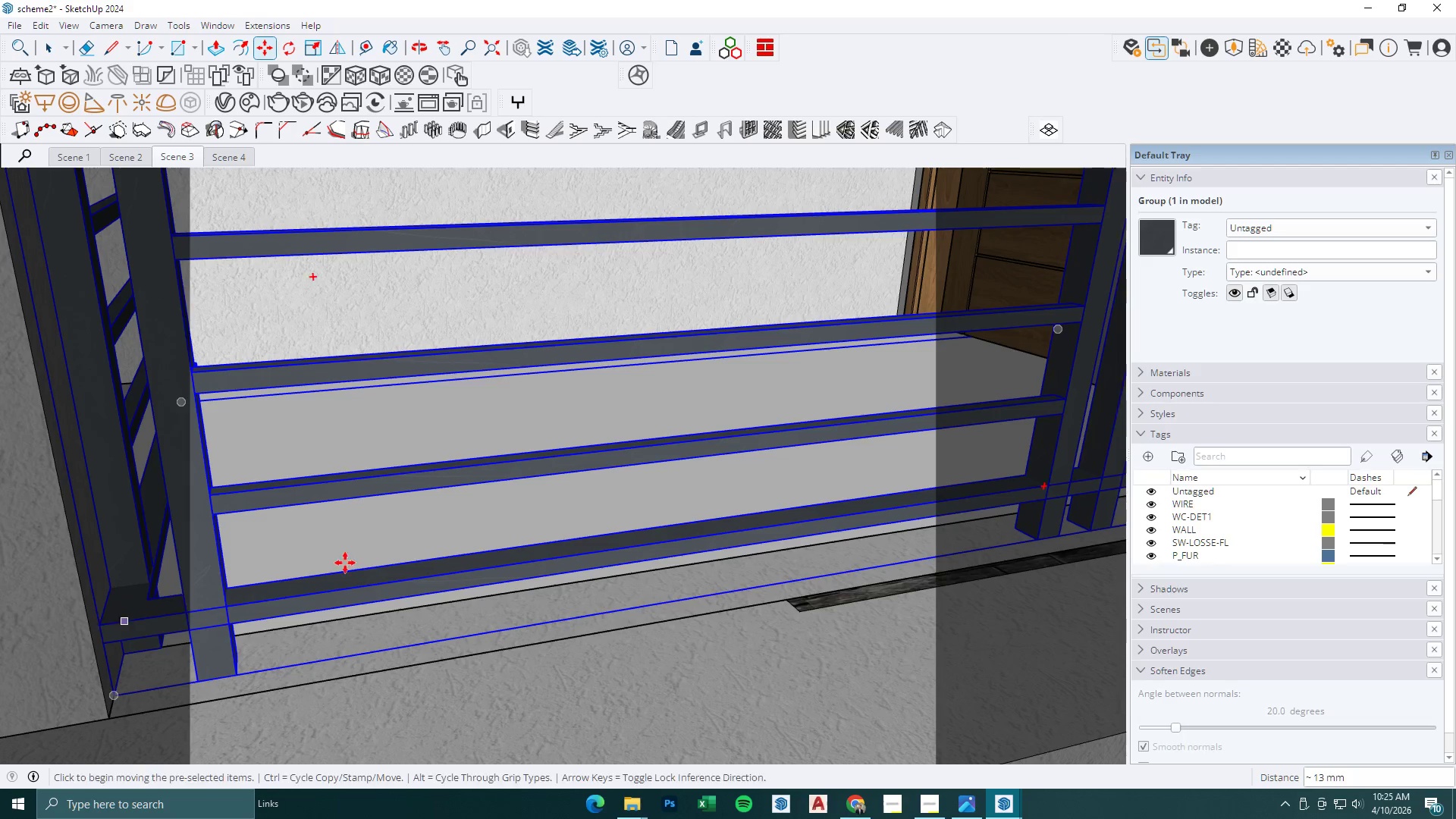 
scroll: coordinate [406, 556], scroll_direction: down, amount: 16.0
 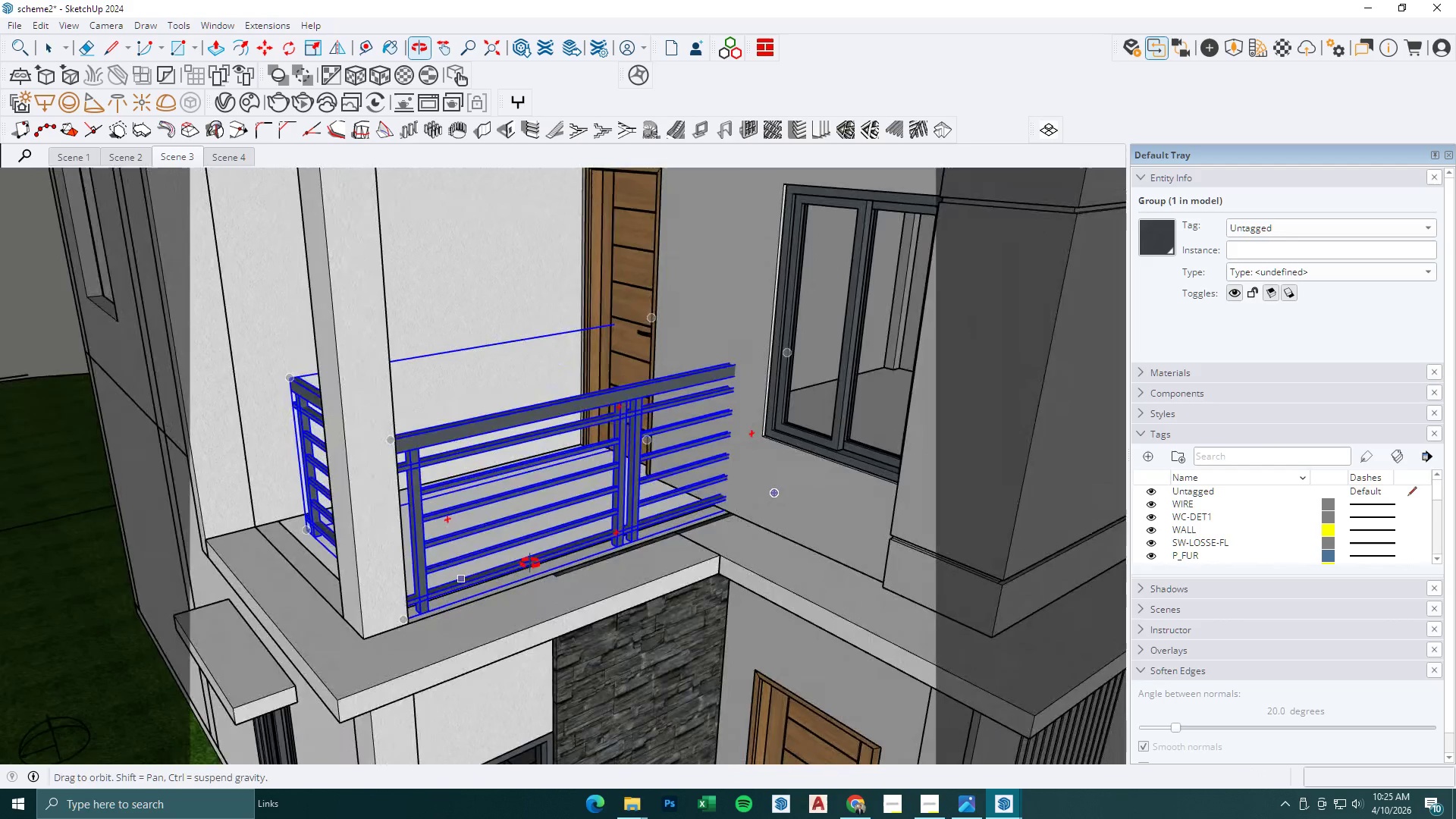 
key(M)
 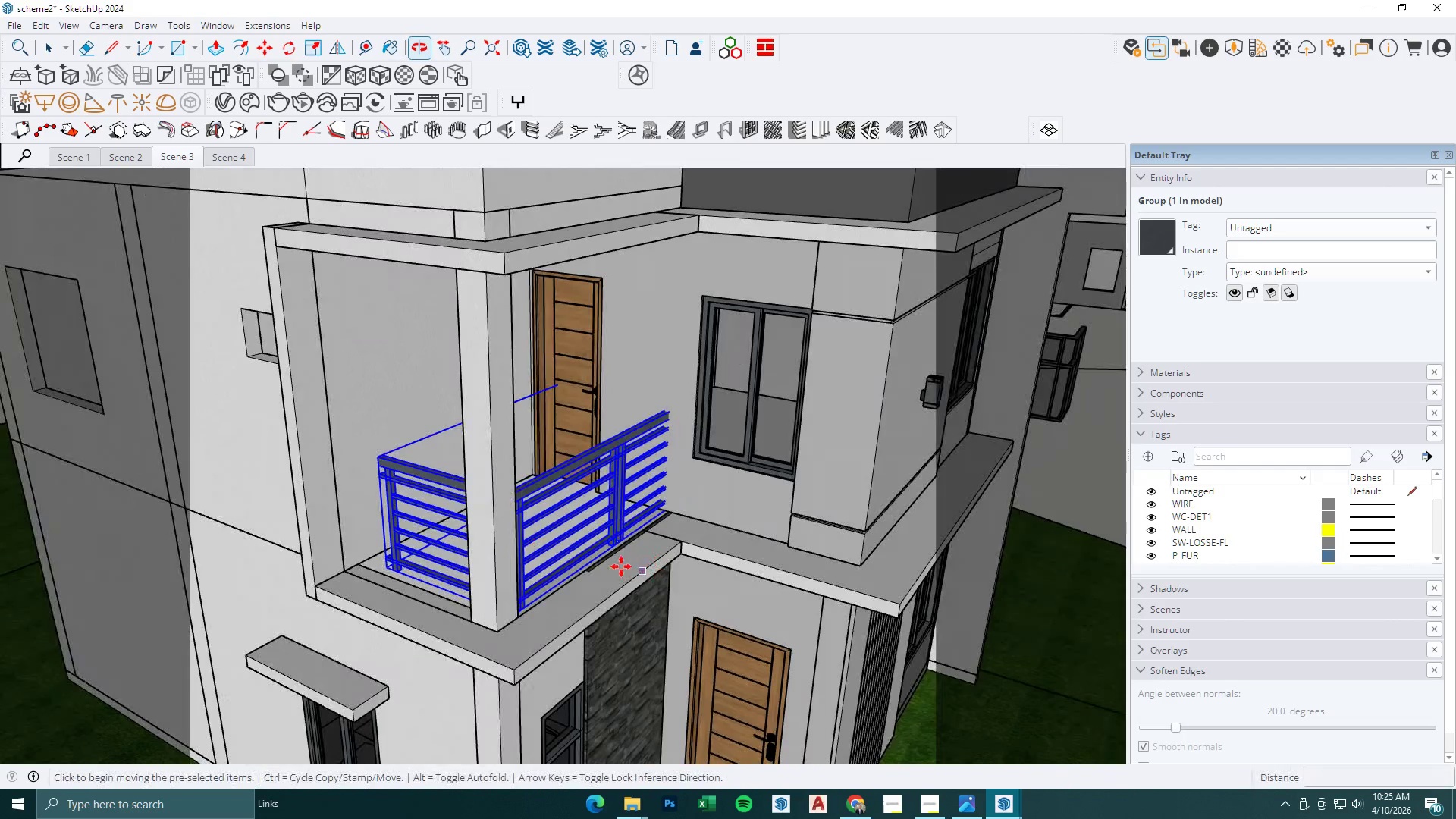 
scroll: coordinate [533, 563], scroll_direction: down, amount: 4.0
 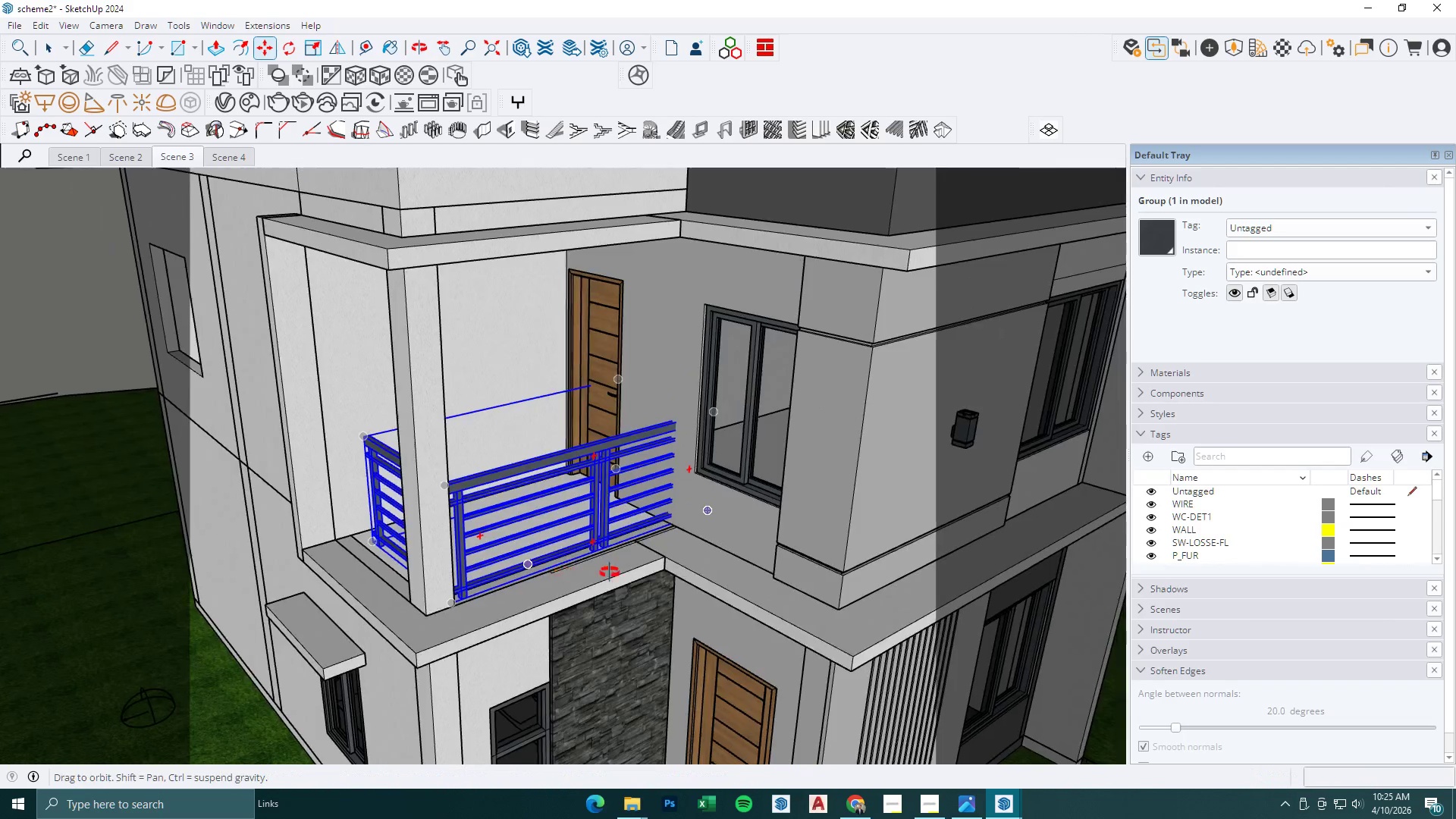 
left_click([618, 566])
 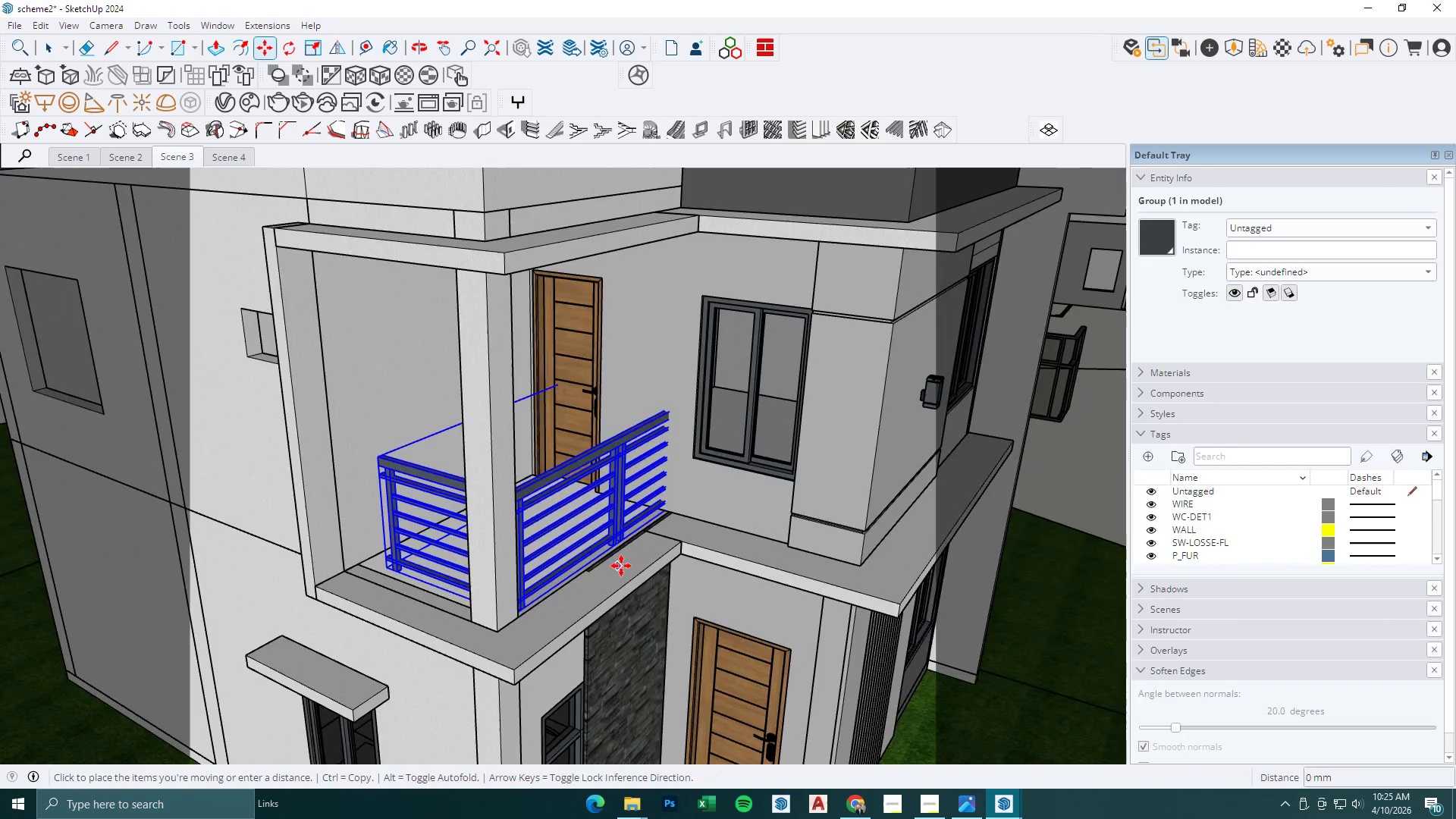 
scroll: coordinate [700, 581], scroll_direction: down, amount: 10.0
 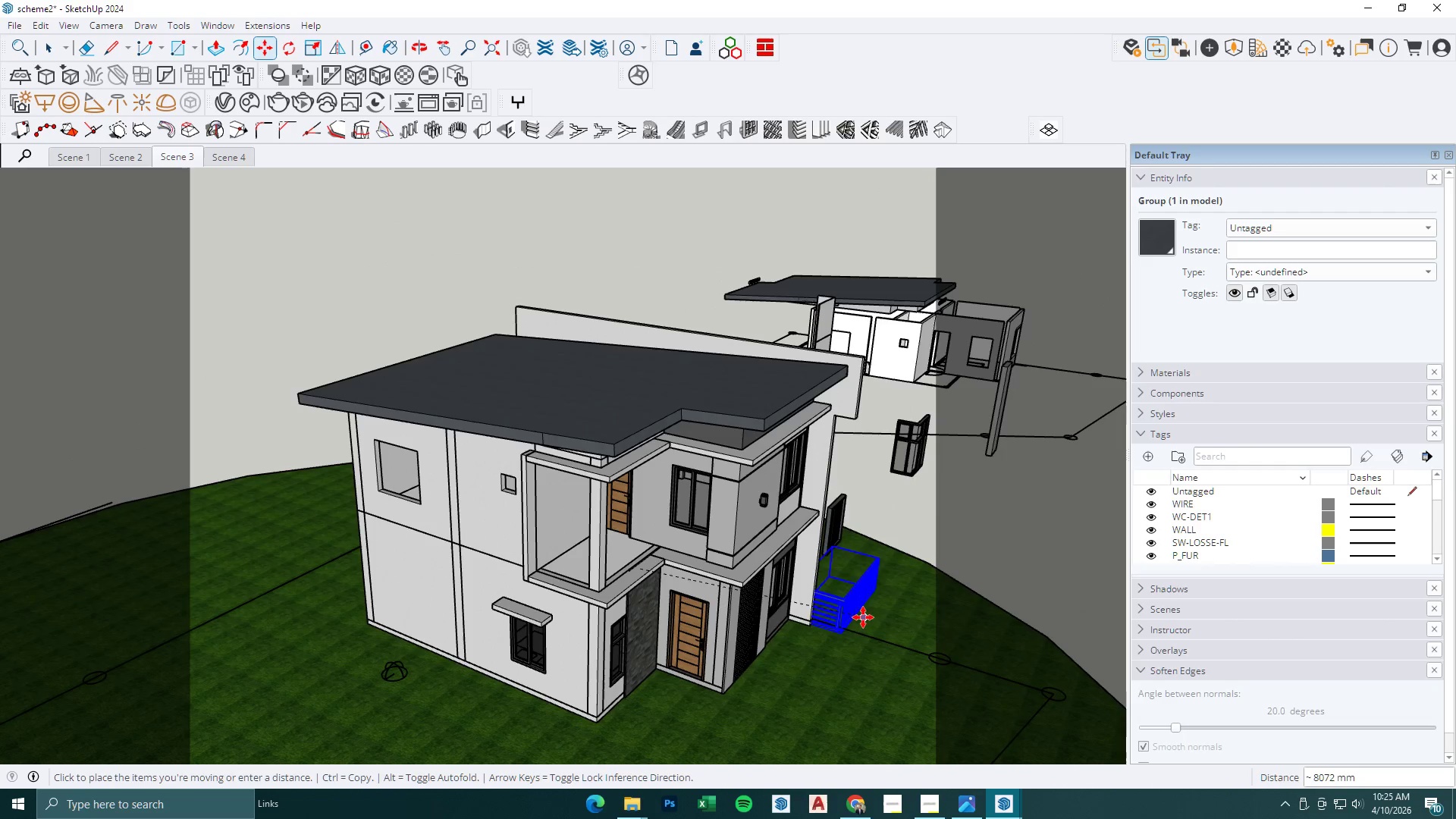 
left_click([843, 642])
 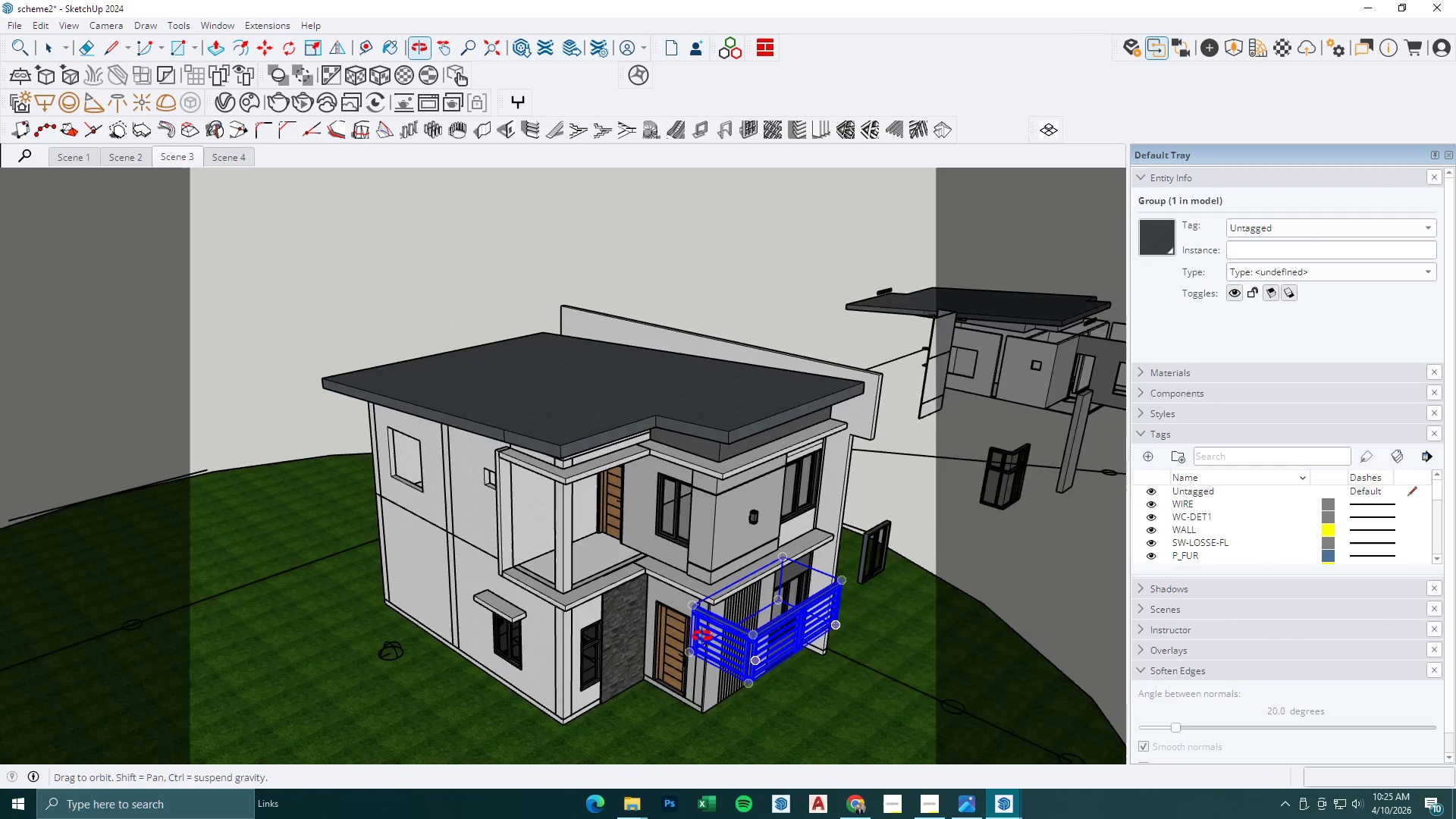 
scroll: coordinate [764, 638], scroll_direction: up, amount: 8.0
 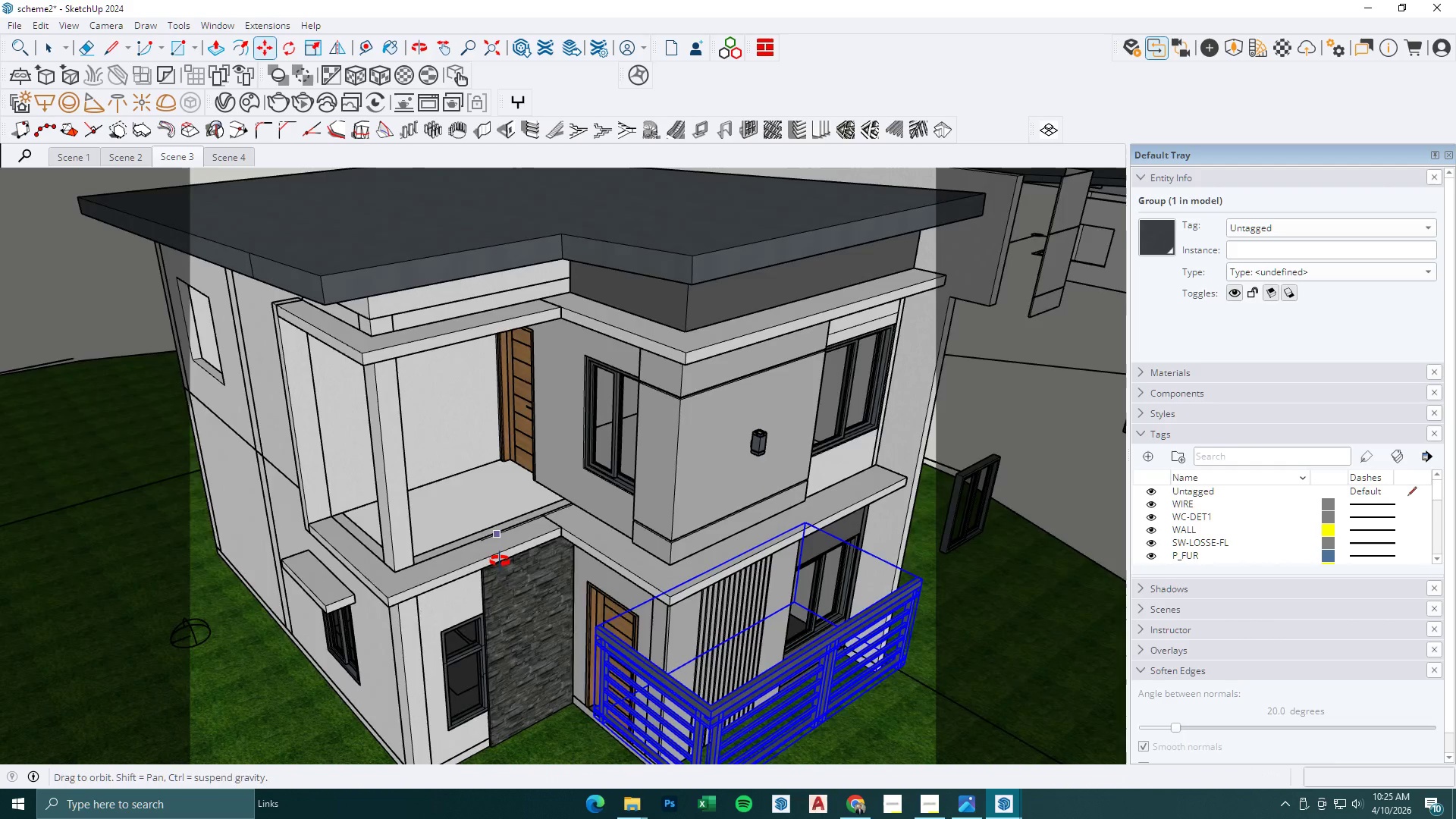 
key(Space)
 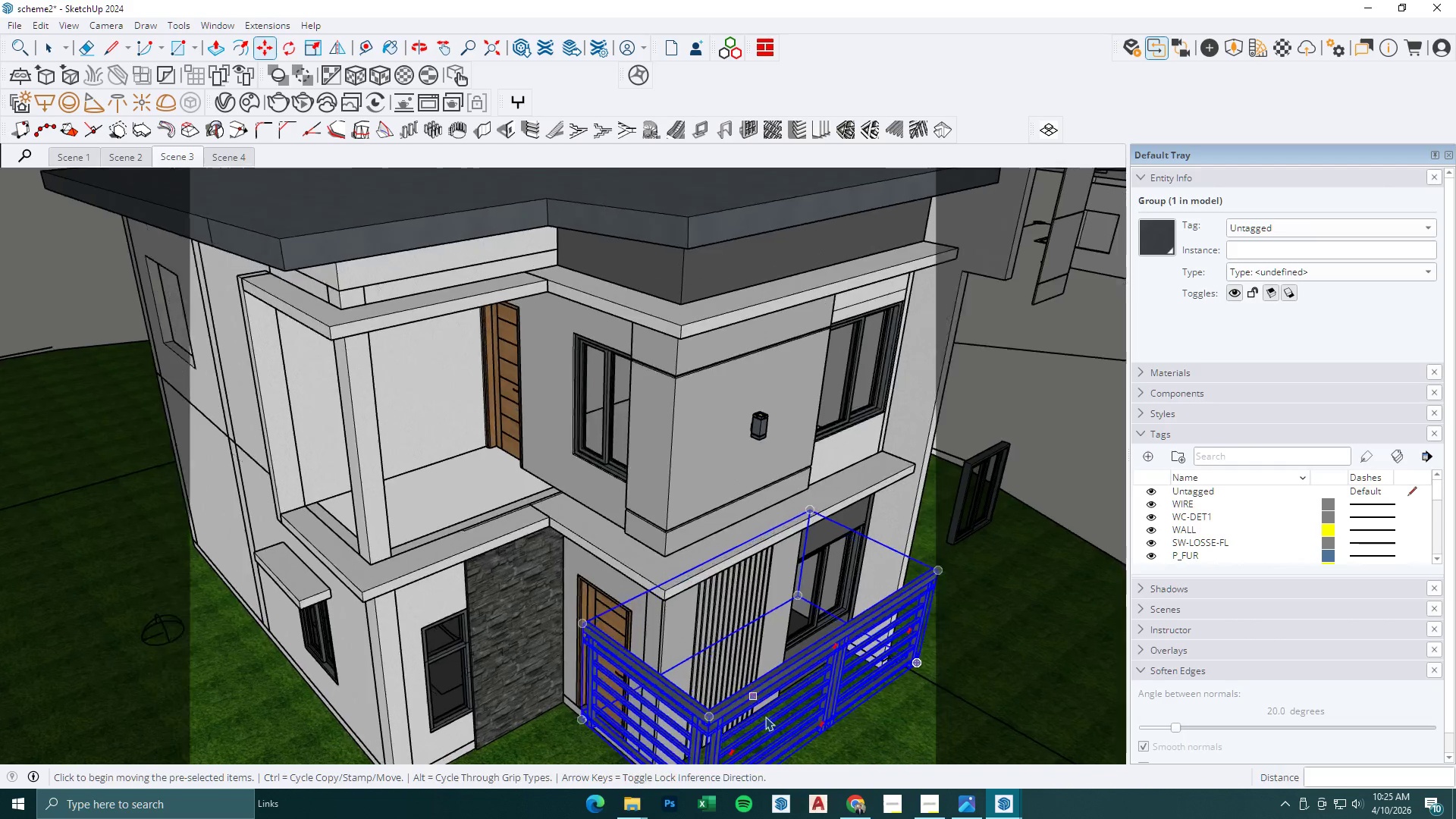 
key(Escape)
 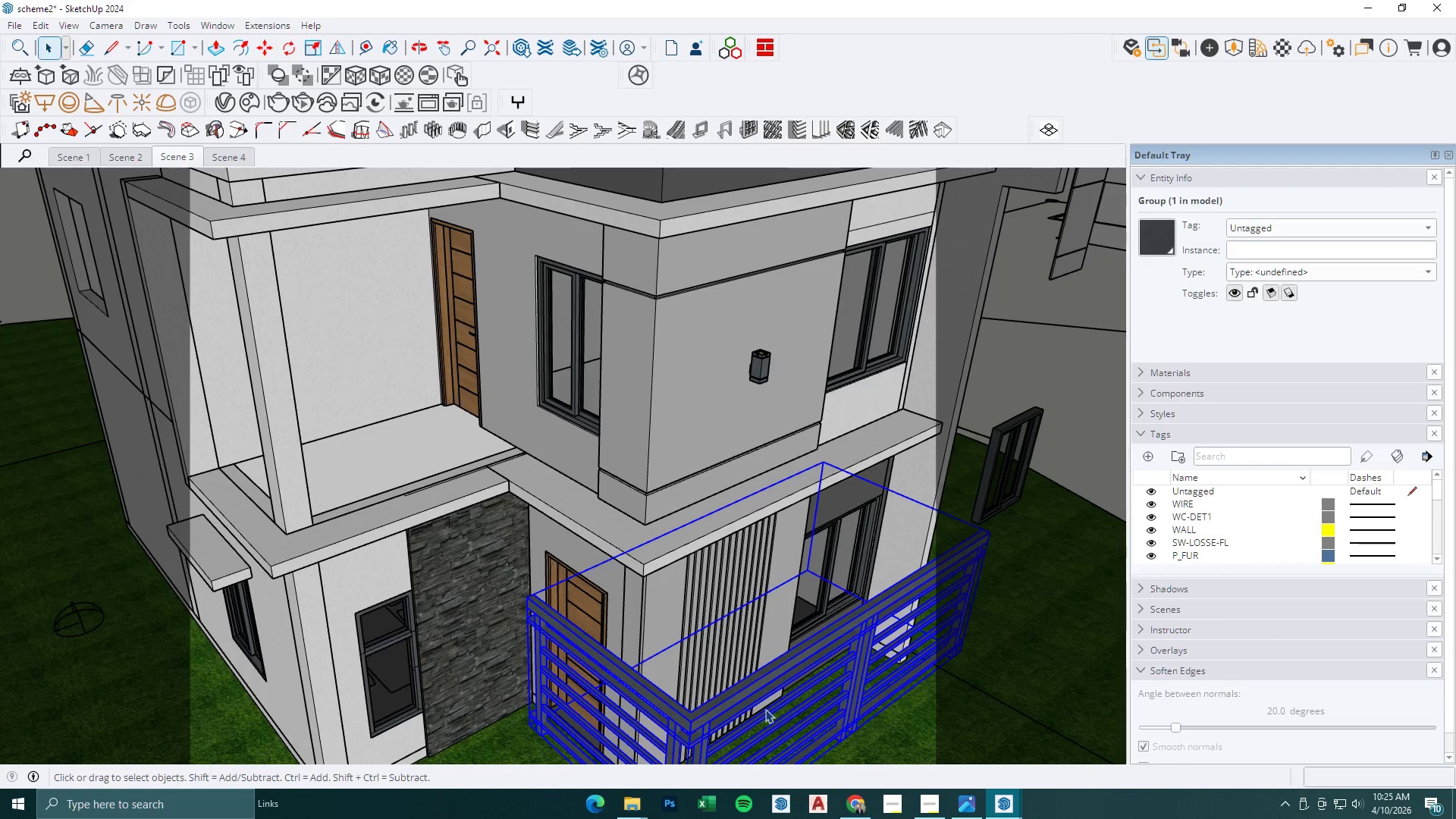 
left_click([740, 689])
 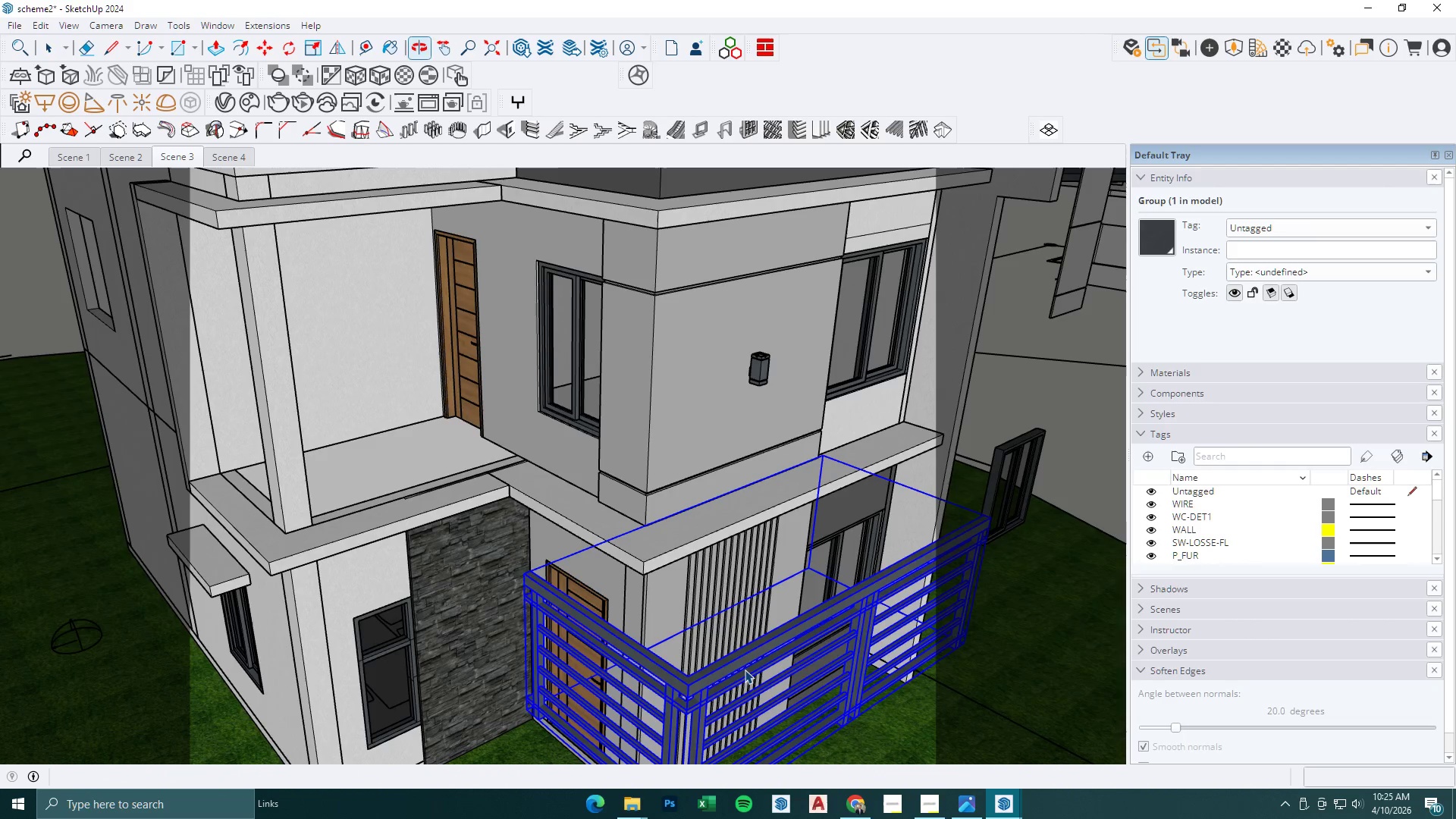 
scroll: coordinate [758, 708], scroll_direction: up, amount: 3.0
 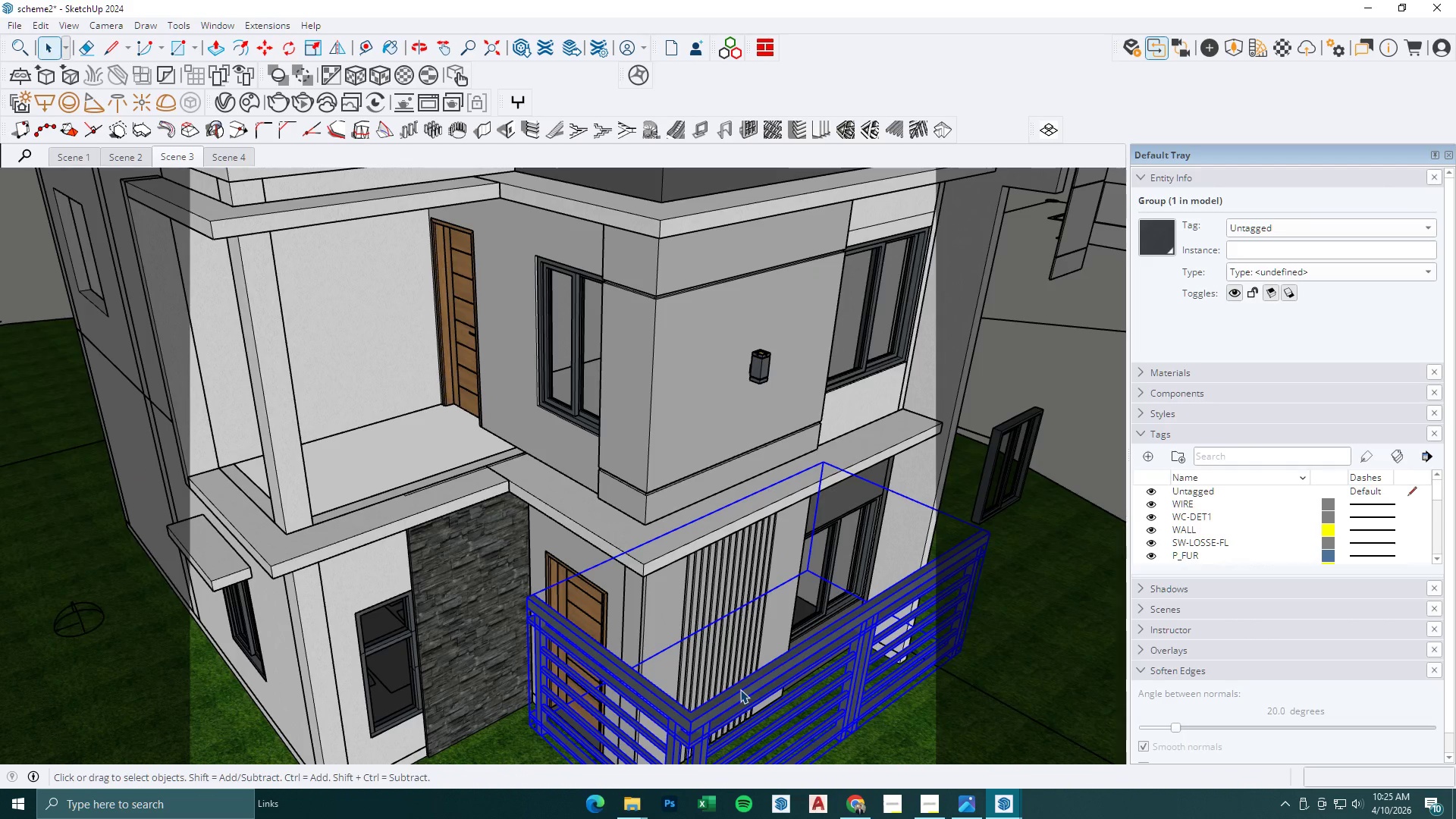 
double_click([743, 661])
 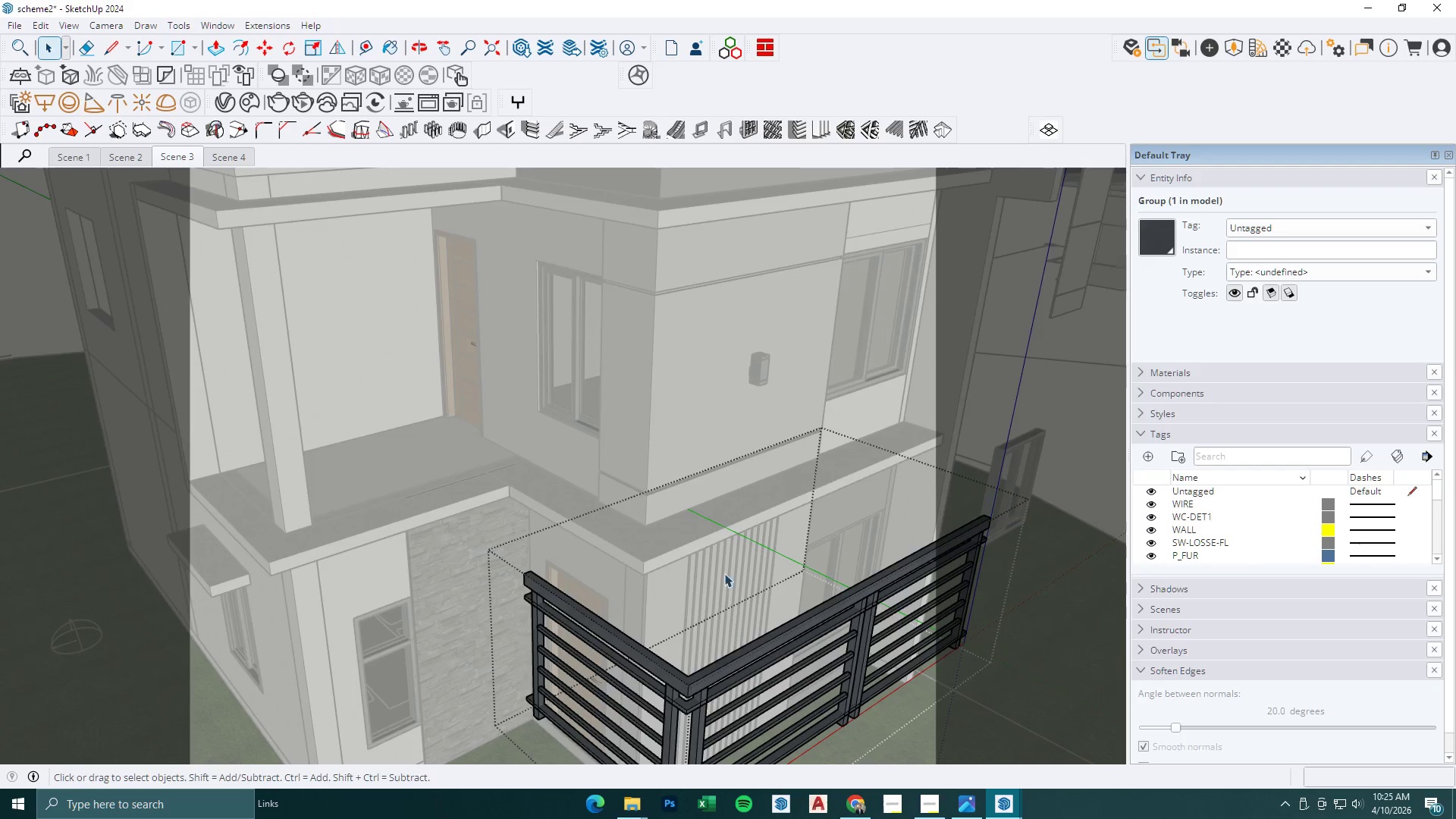 
key(Escape)
 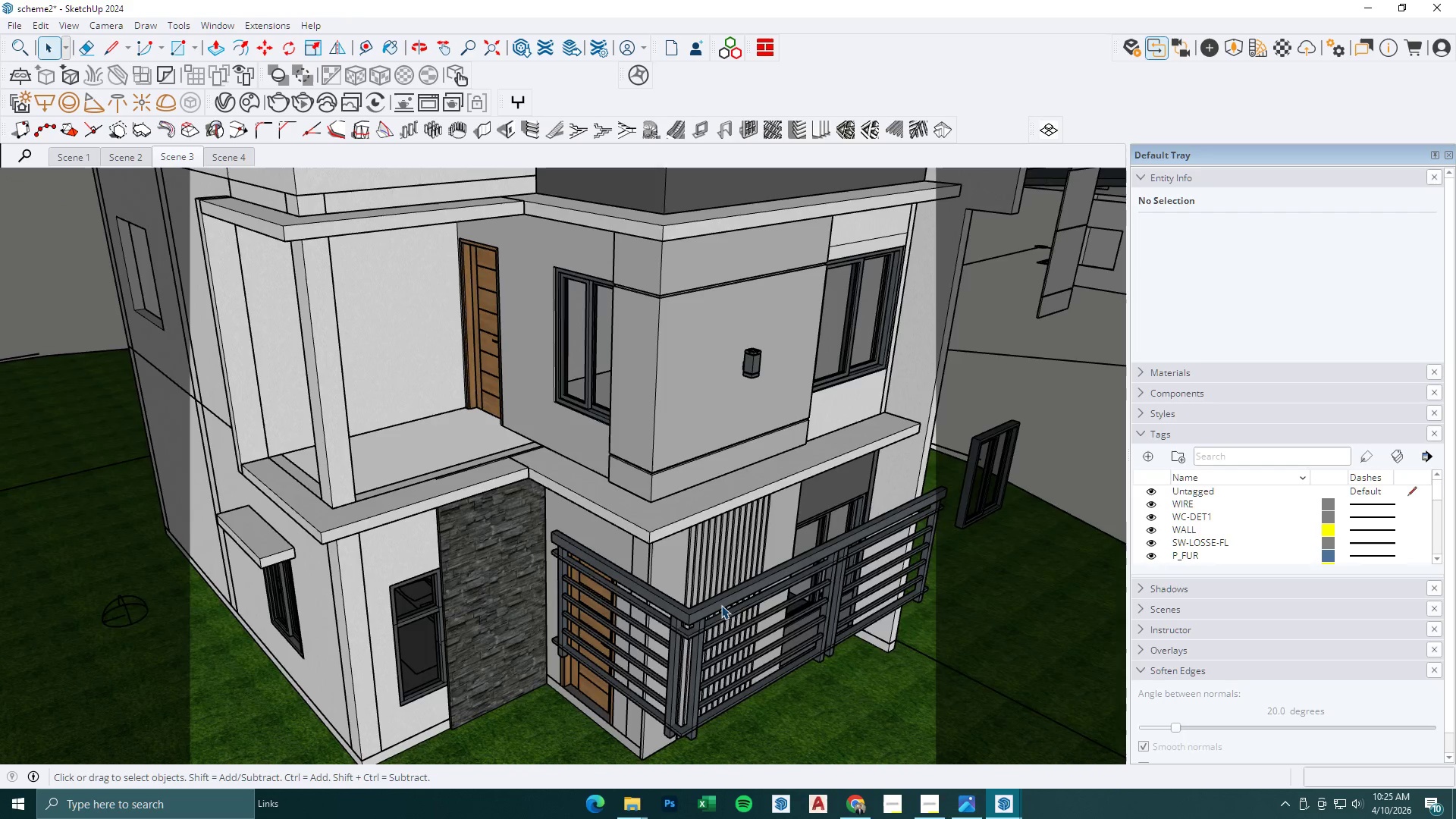 
double_click([721, 605])
 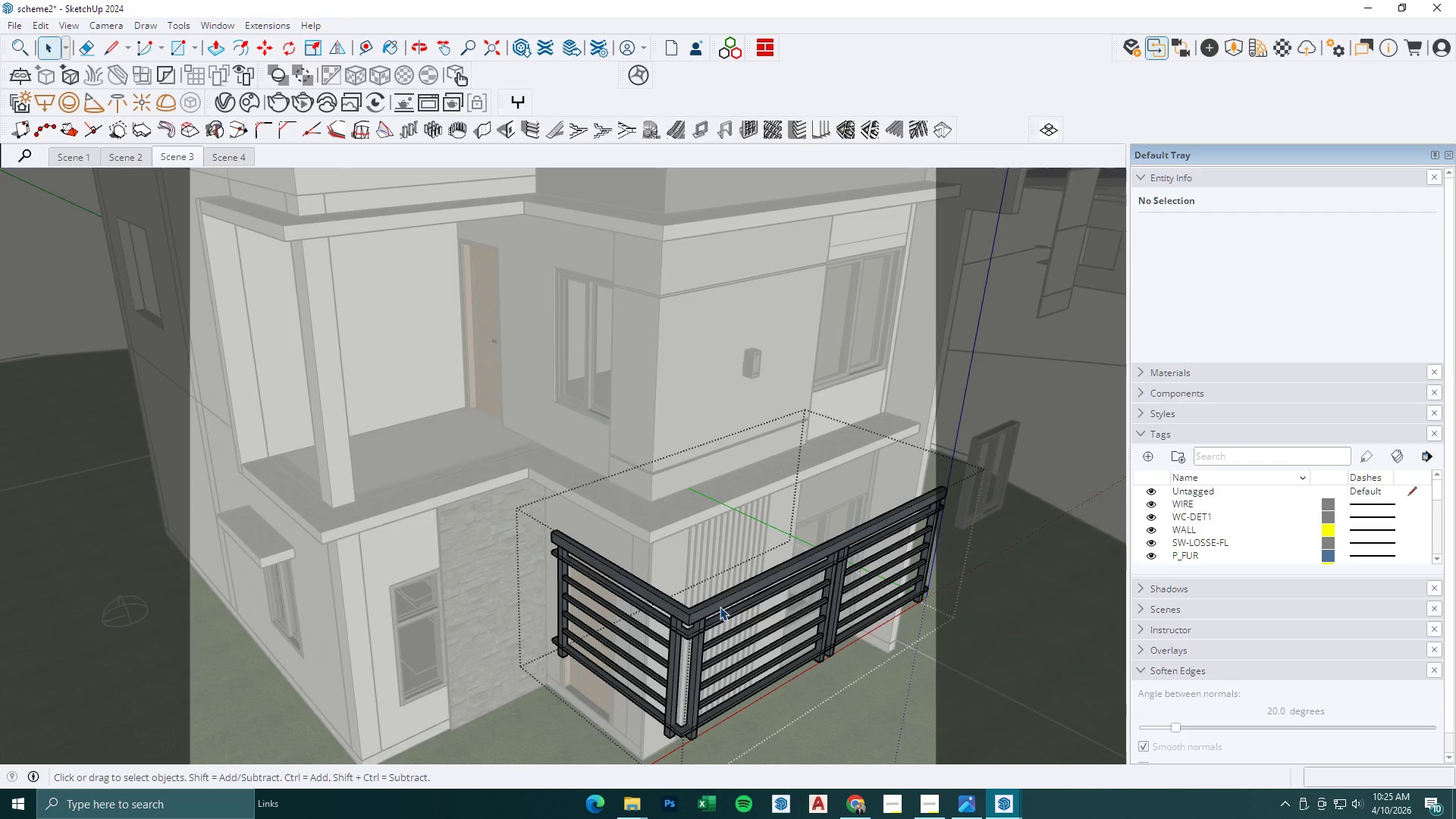 
scroll: coordinate [721, 618], scroll_direction: none, amount: 0.0
 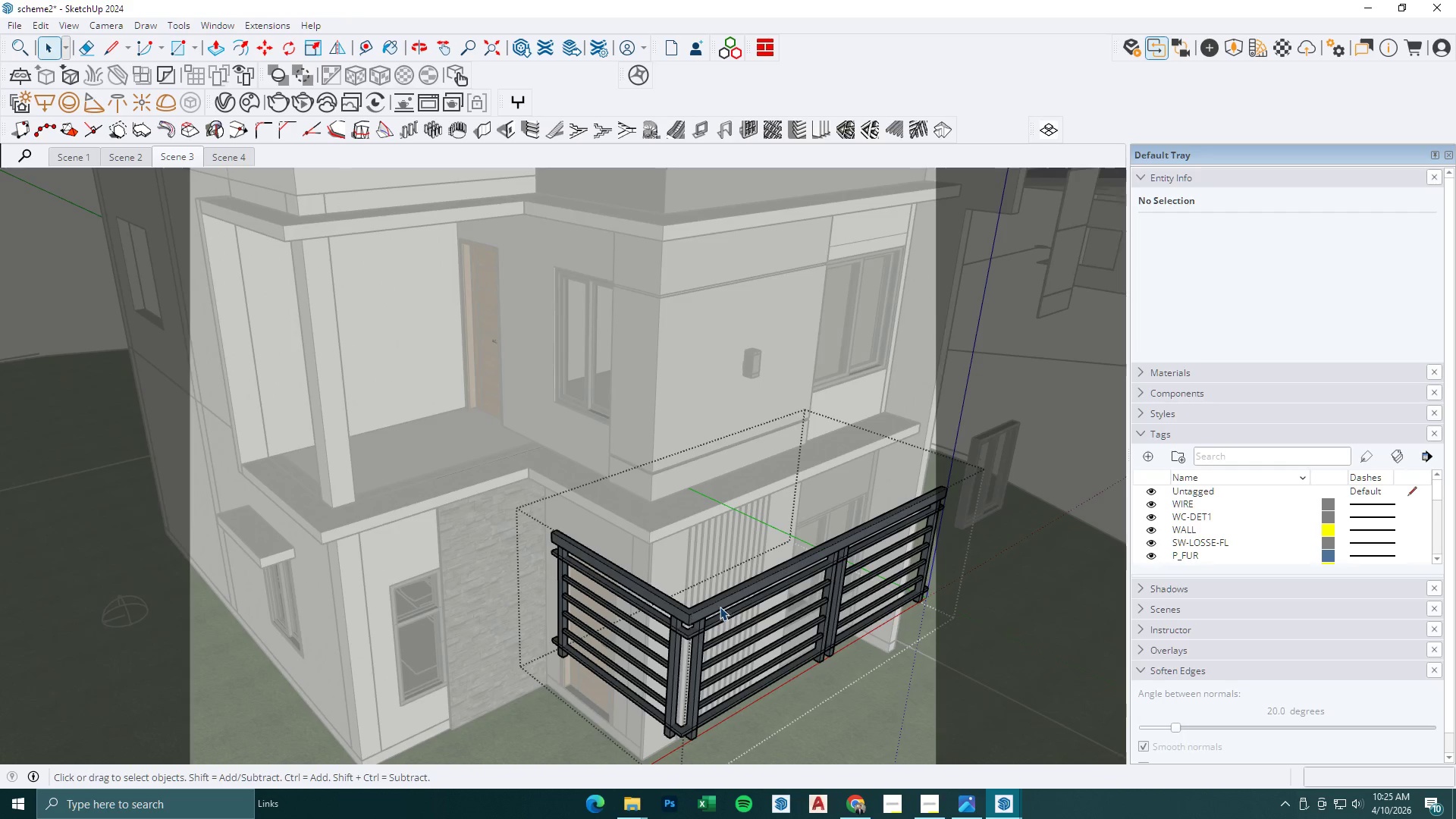 
key(Semicolon)
 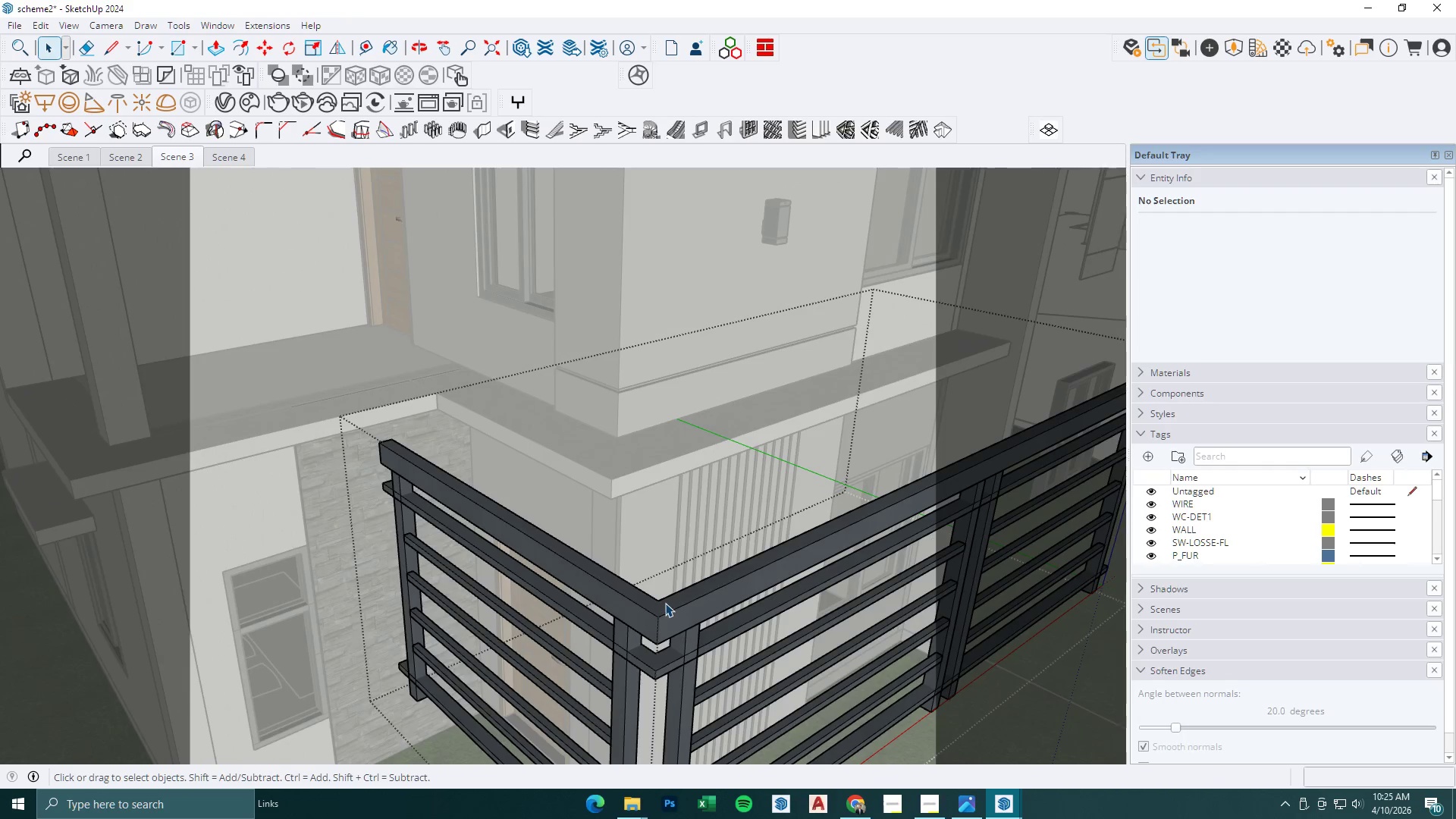 
scroll: coordinate [695, 613], scroll_direction: up, amount: 9.0
 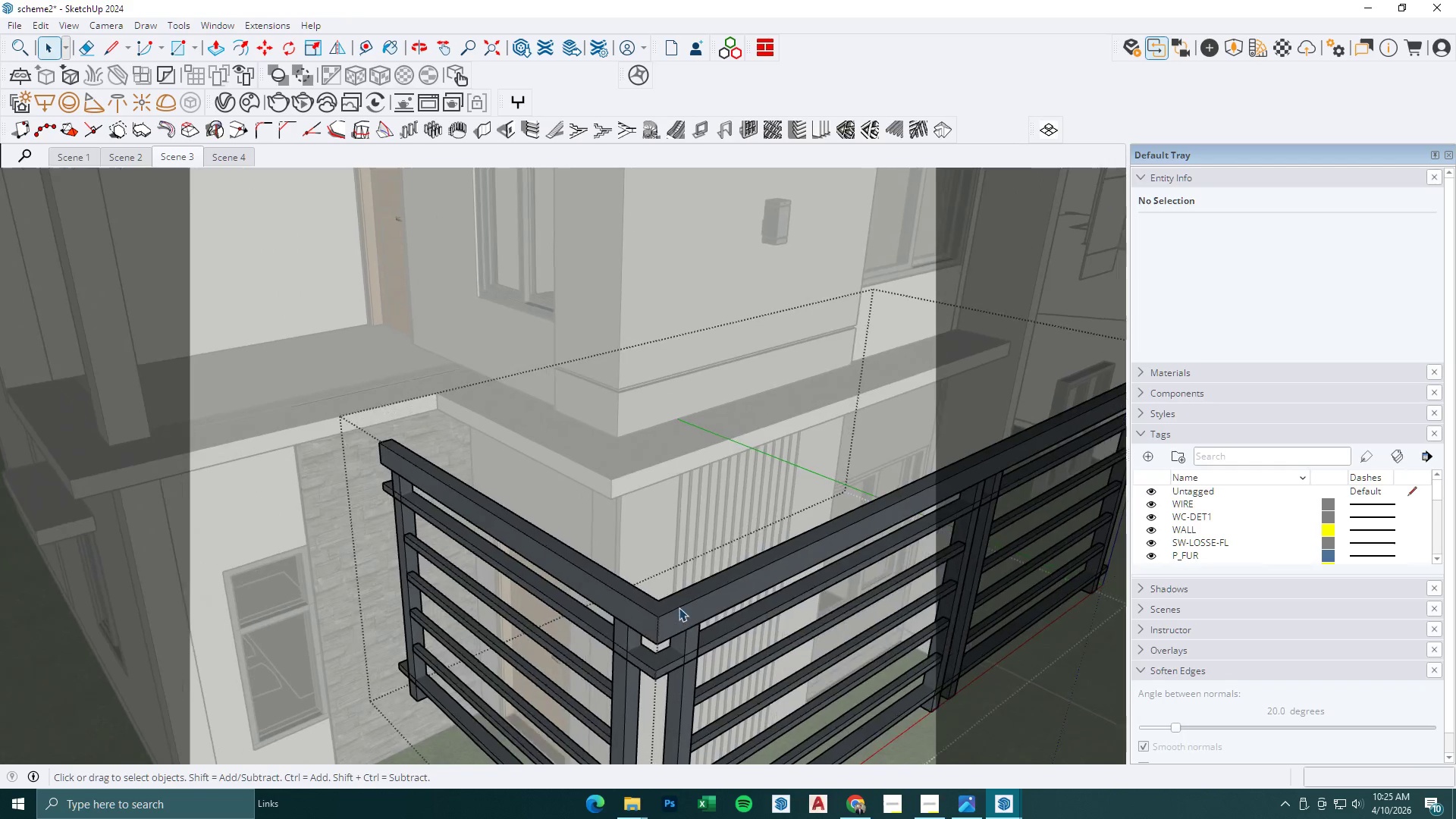 
key(L)
 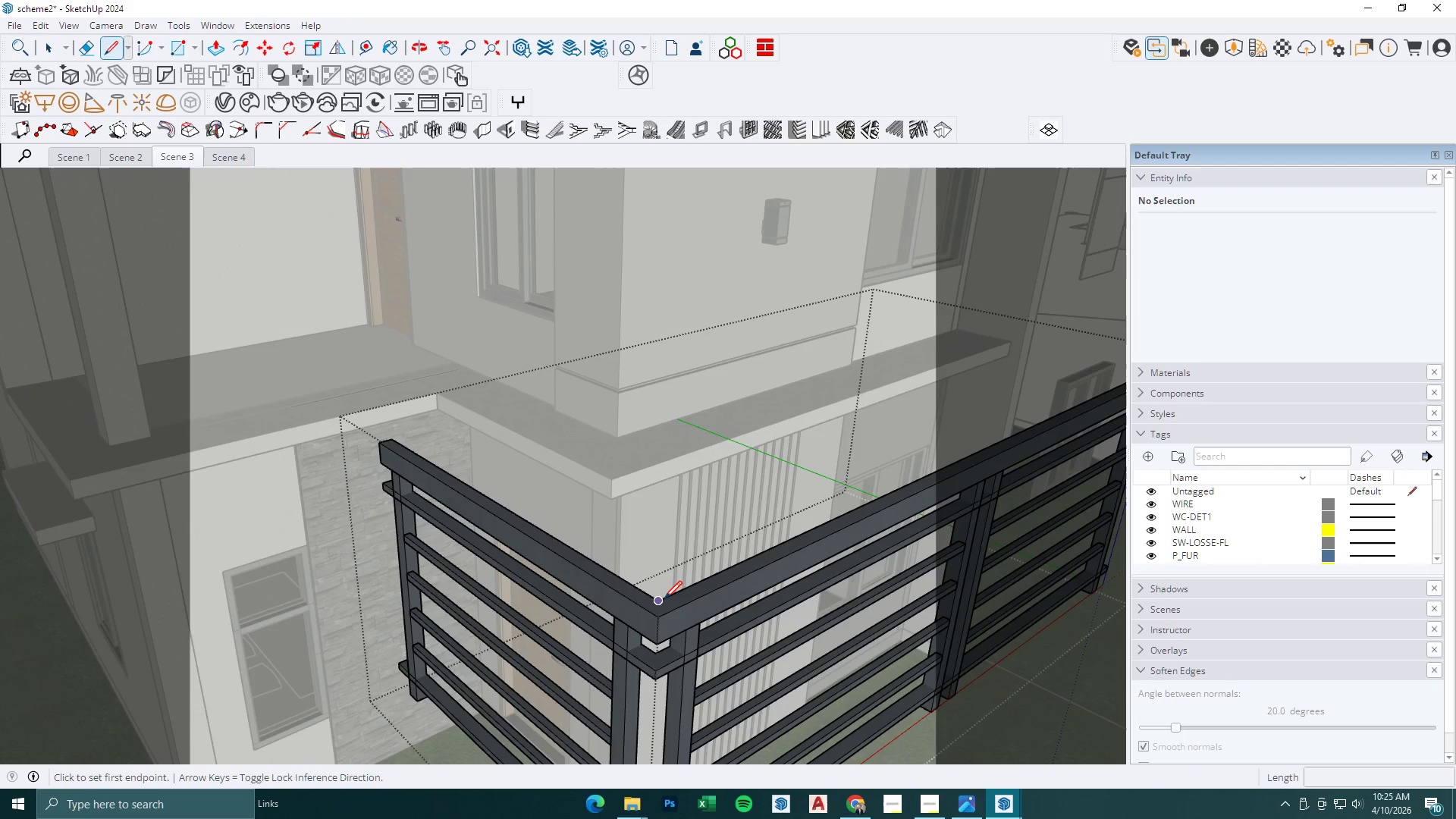 
left_click([664, 598])
 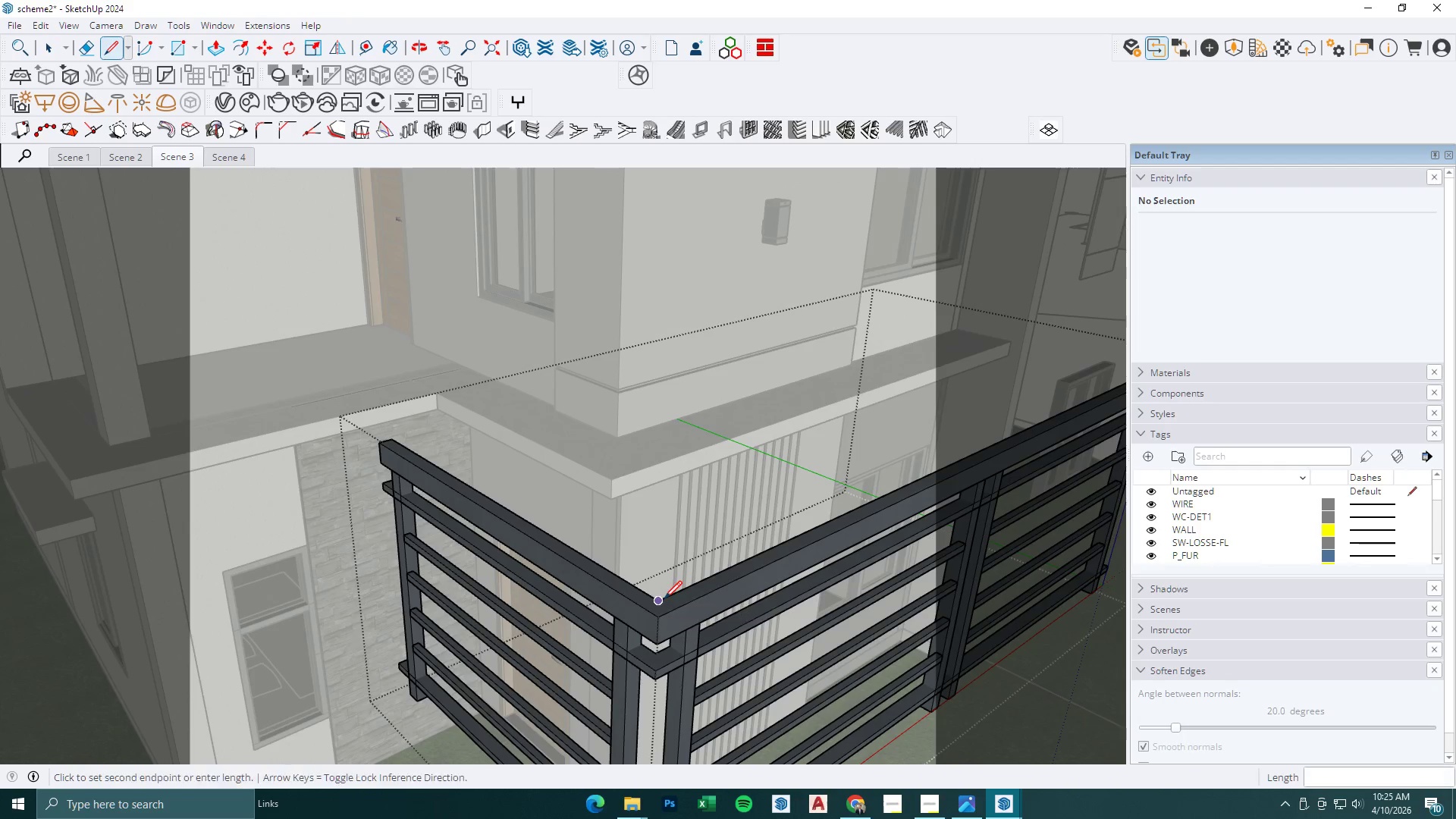 
mouse_move([669, 602])
 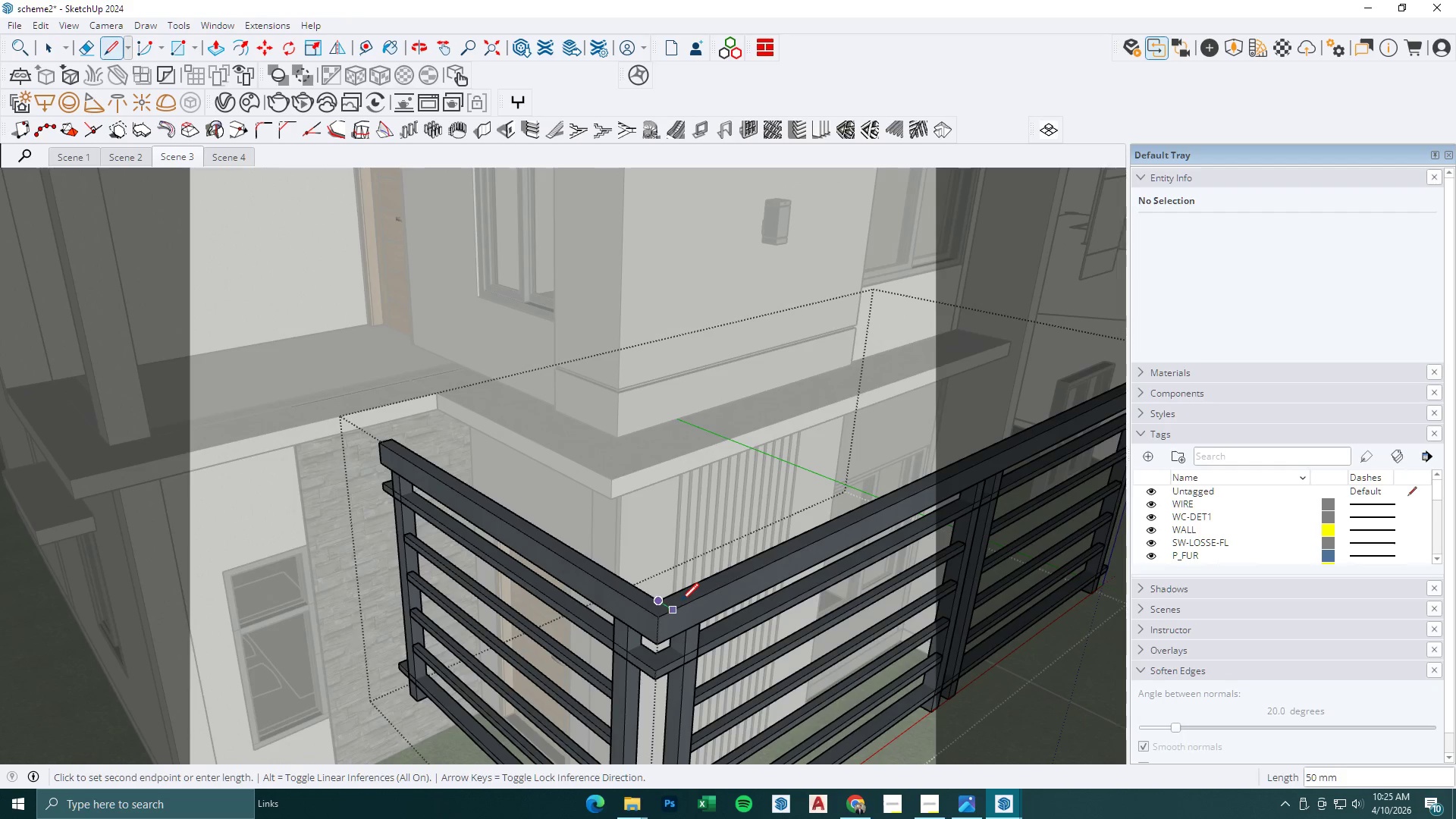 
left_click([679, 607])
 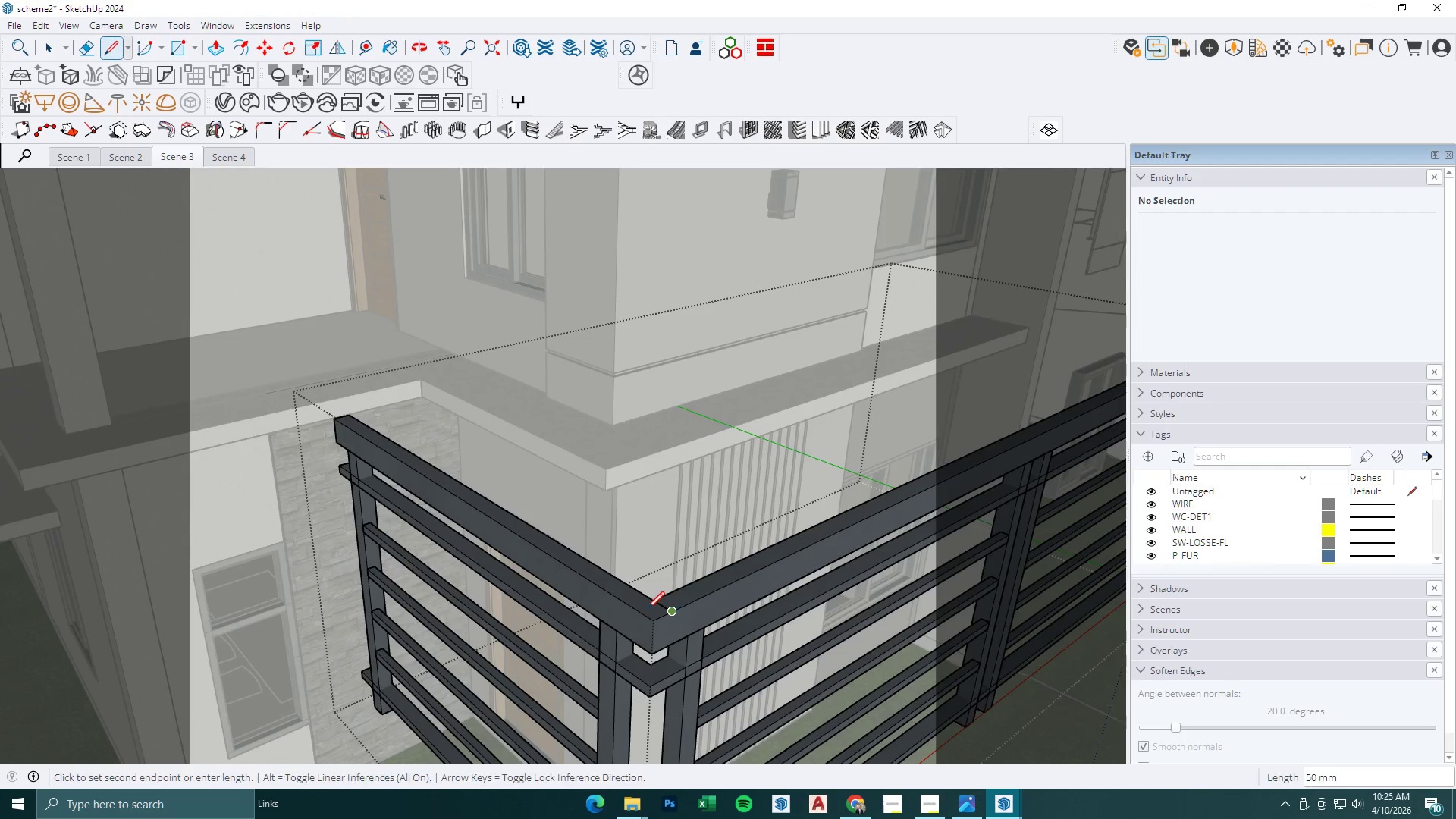 
scroll: coordinate [647, 609], scroll_direction: up, amount: 5.0
 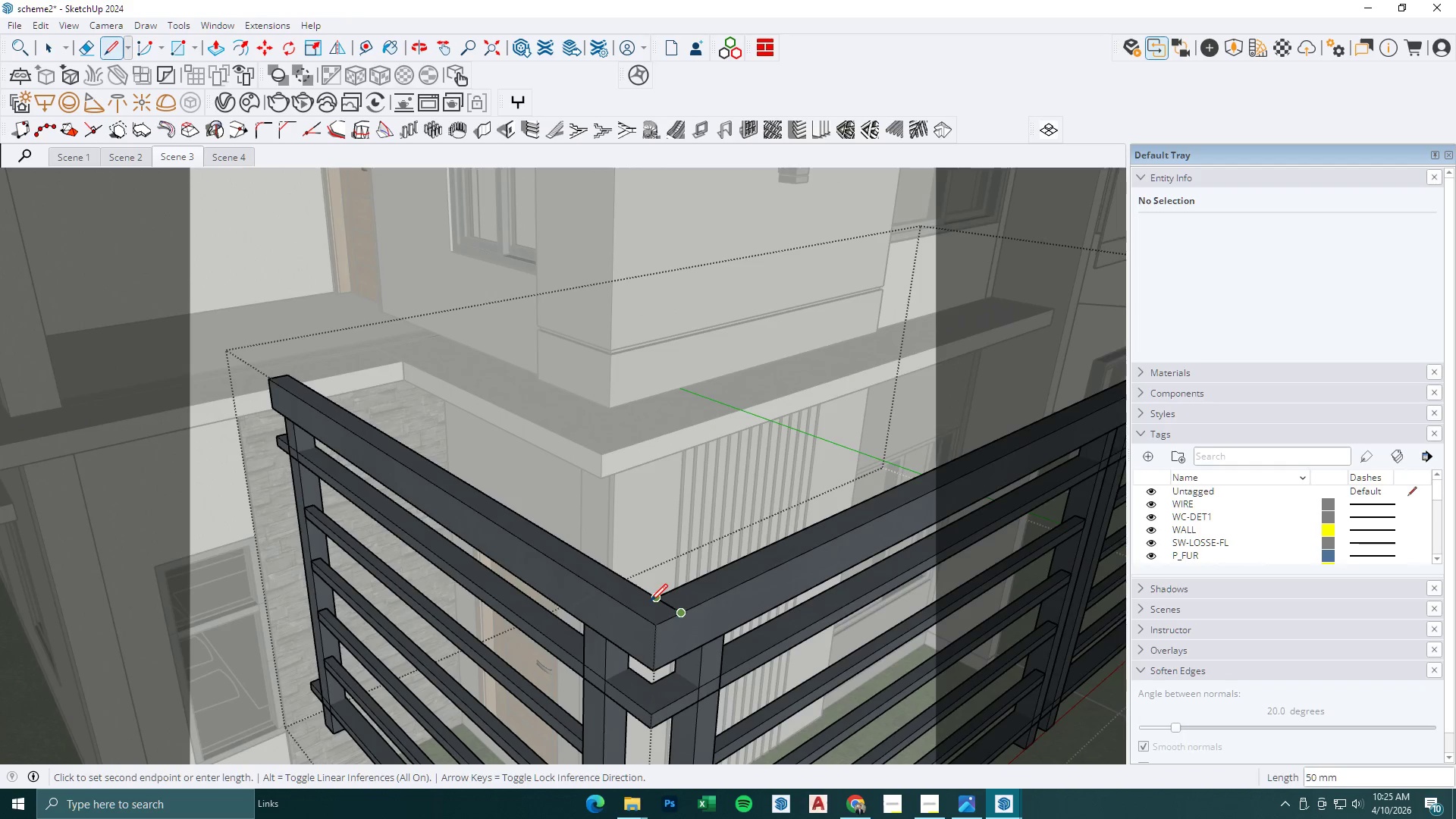 
key(Space)
 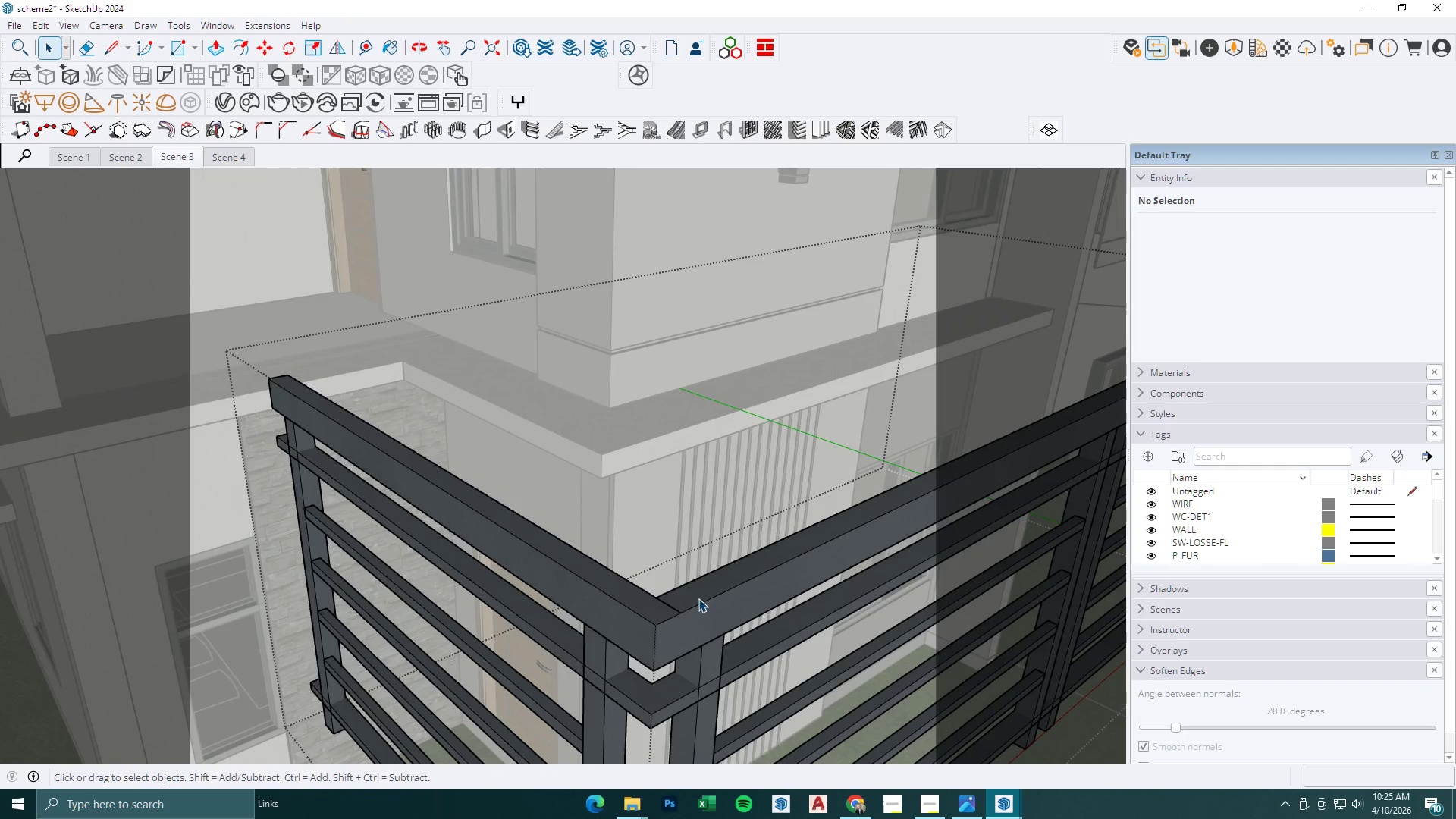 
key(Control+Z)
 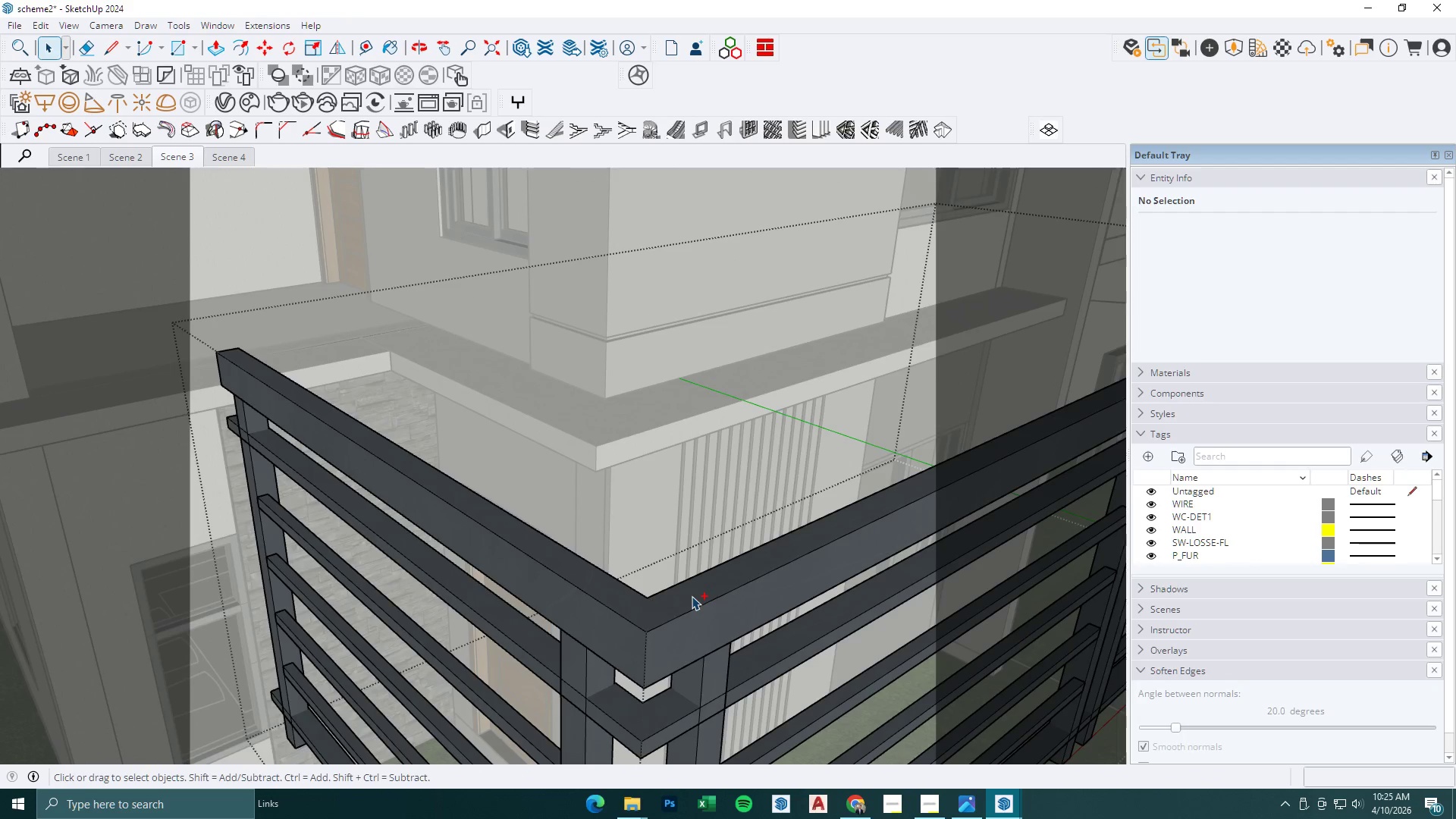 
key(Space)
 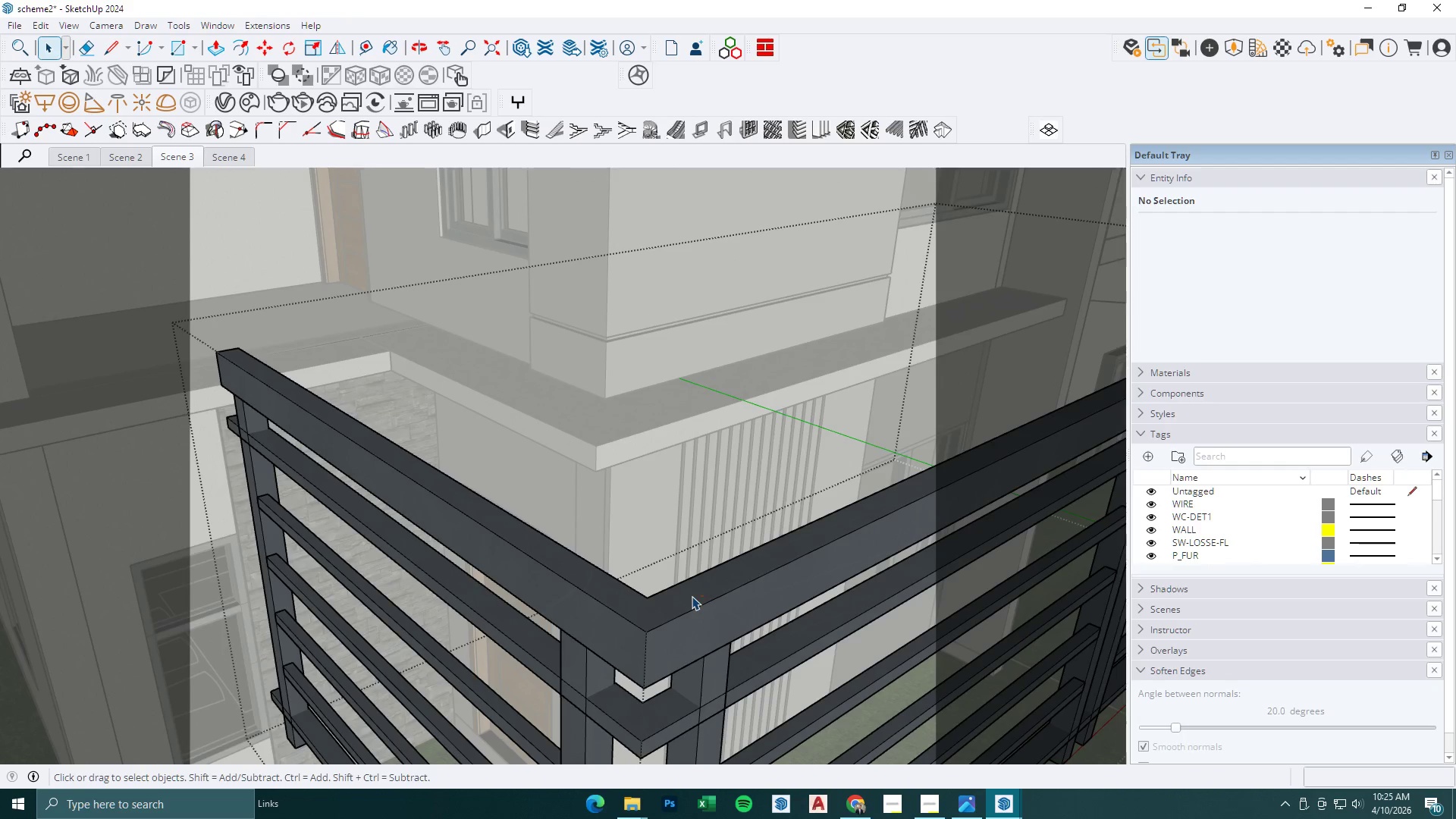 
scroll: coordinate [694, 597], scroll_direction: up, amount: 2.0
 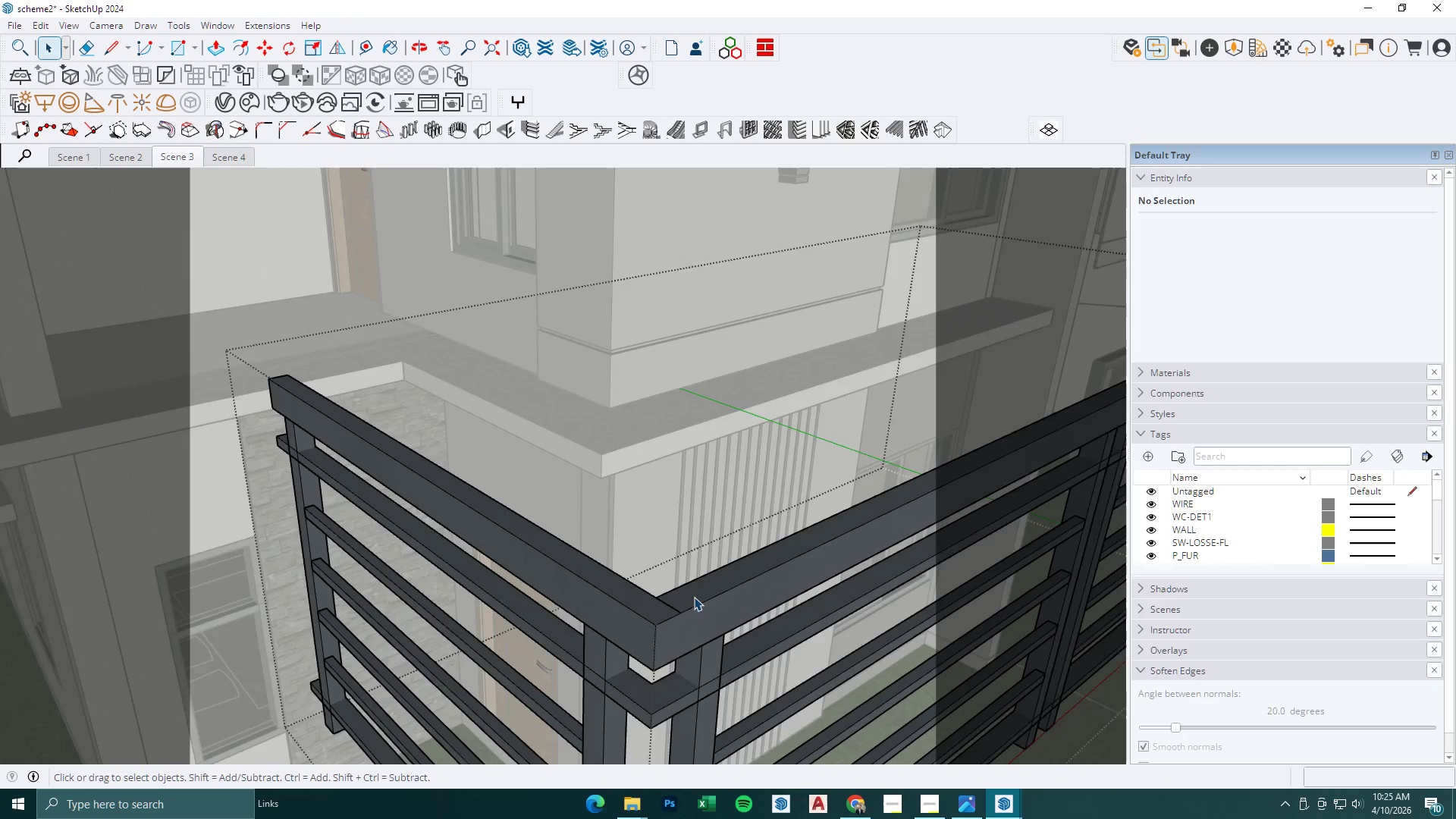 
left_click([692, 596])
 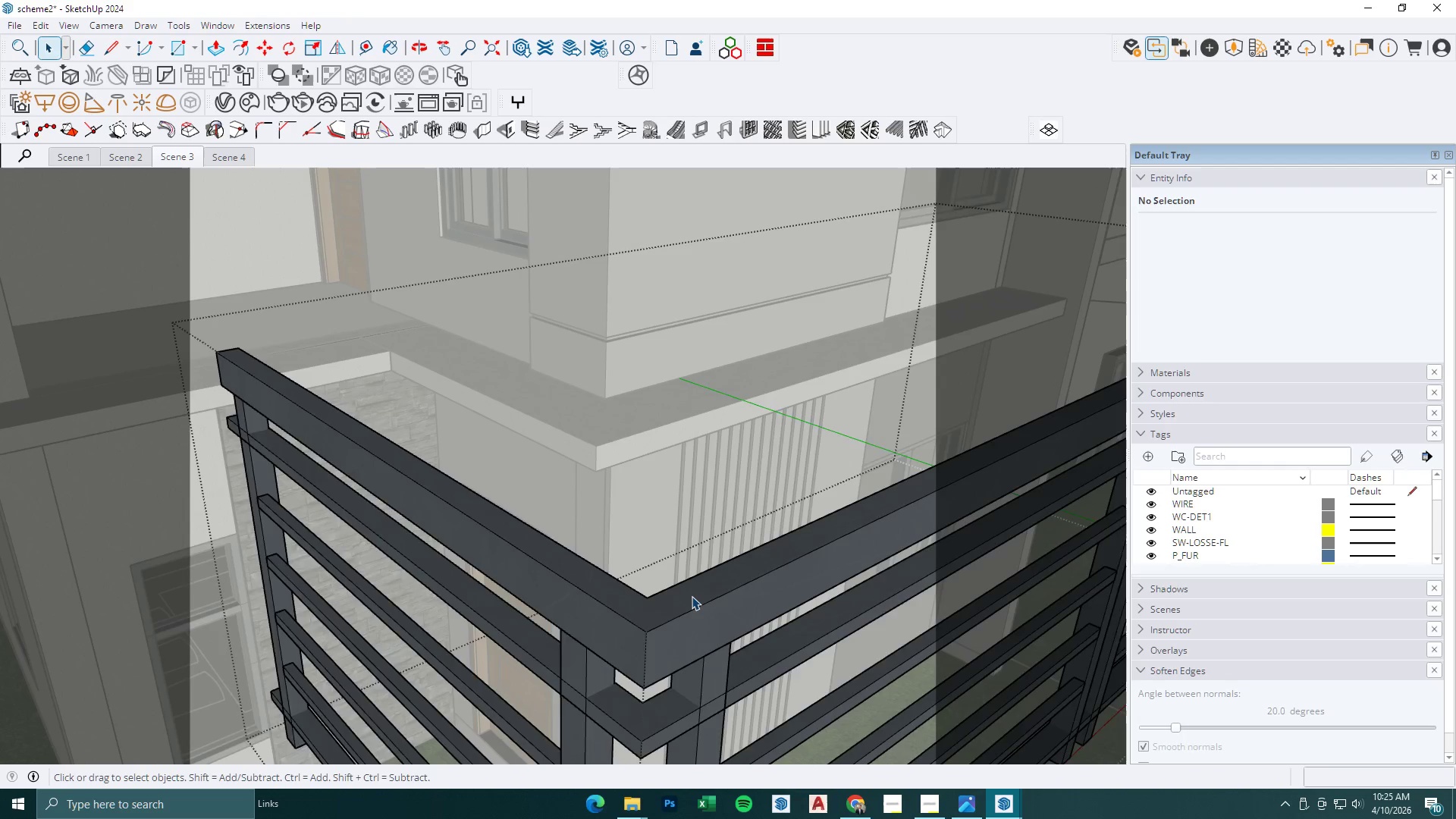 
double_click([692, 596])
 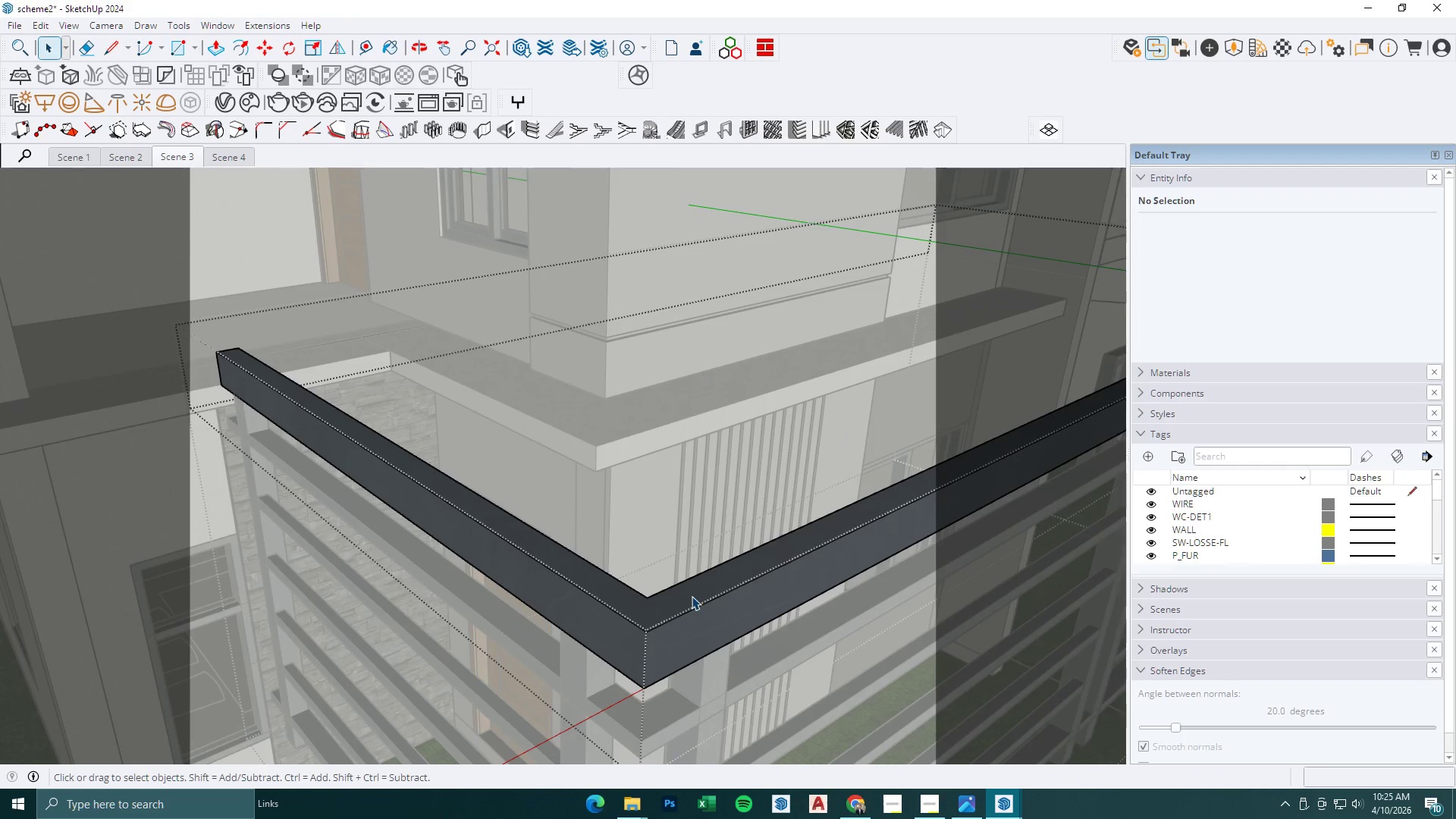 
triple_click([688, 597])
 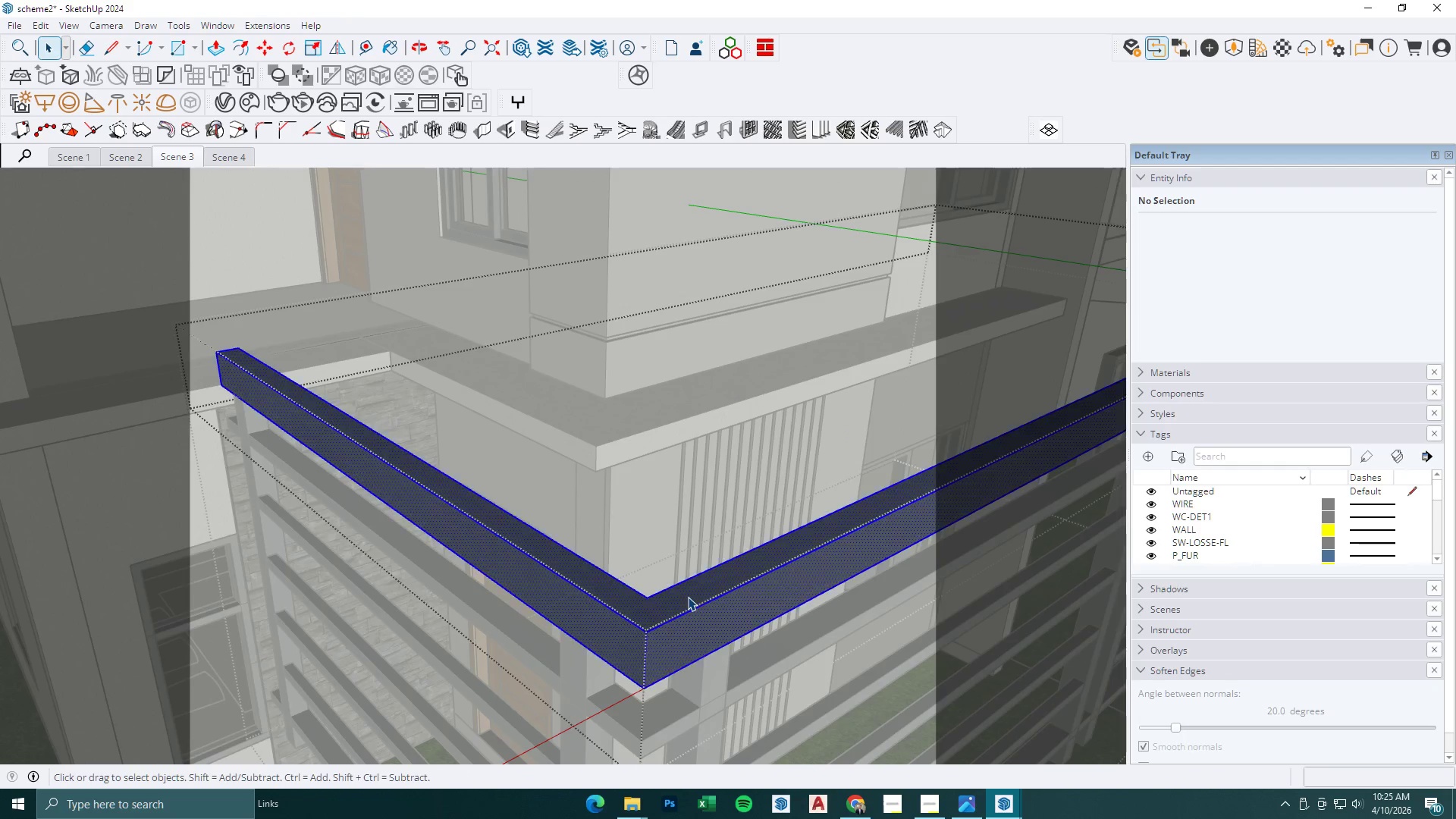 
triple_click([688, 597])
 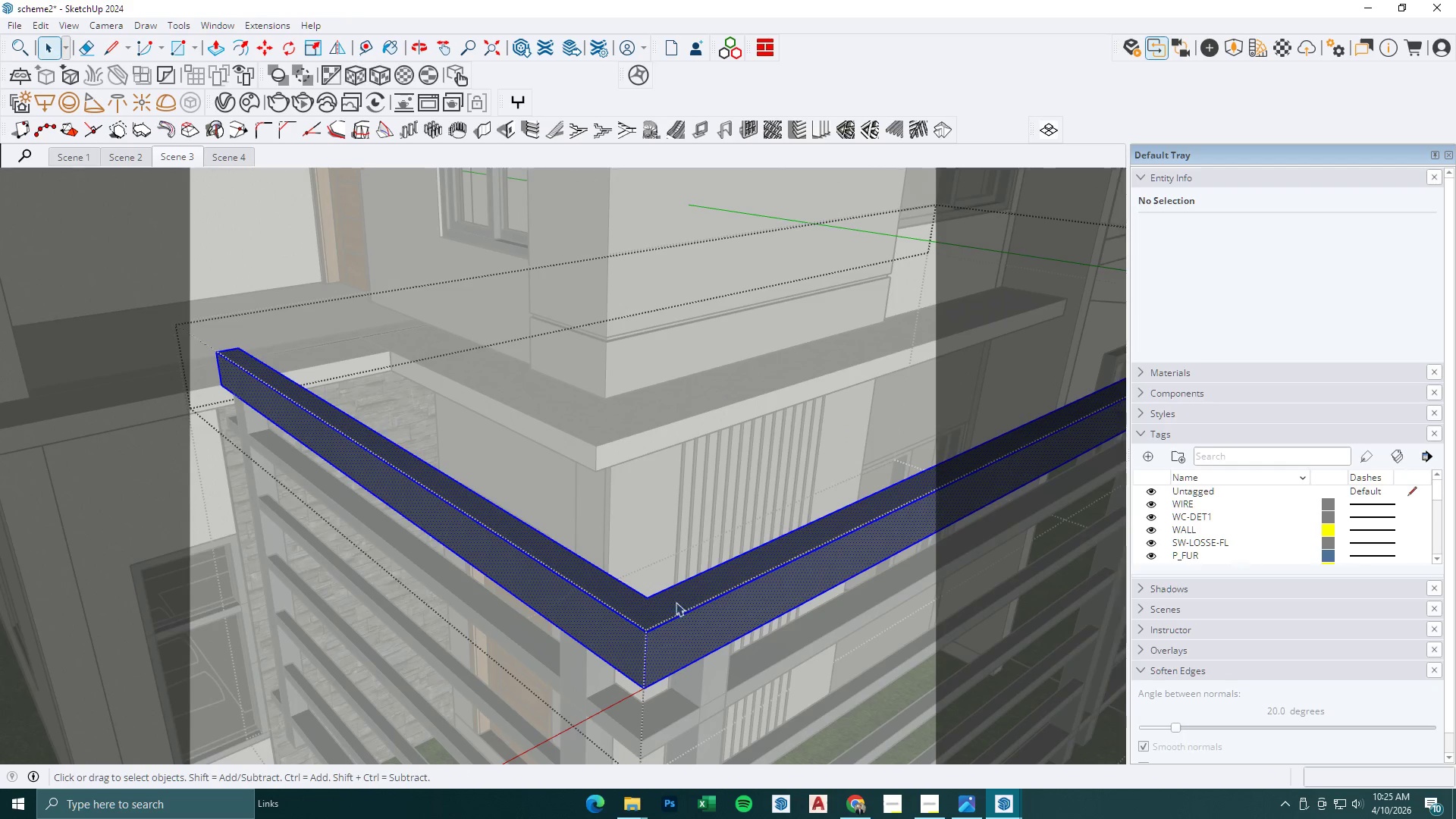 
key(Semicolon)
 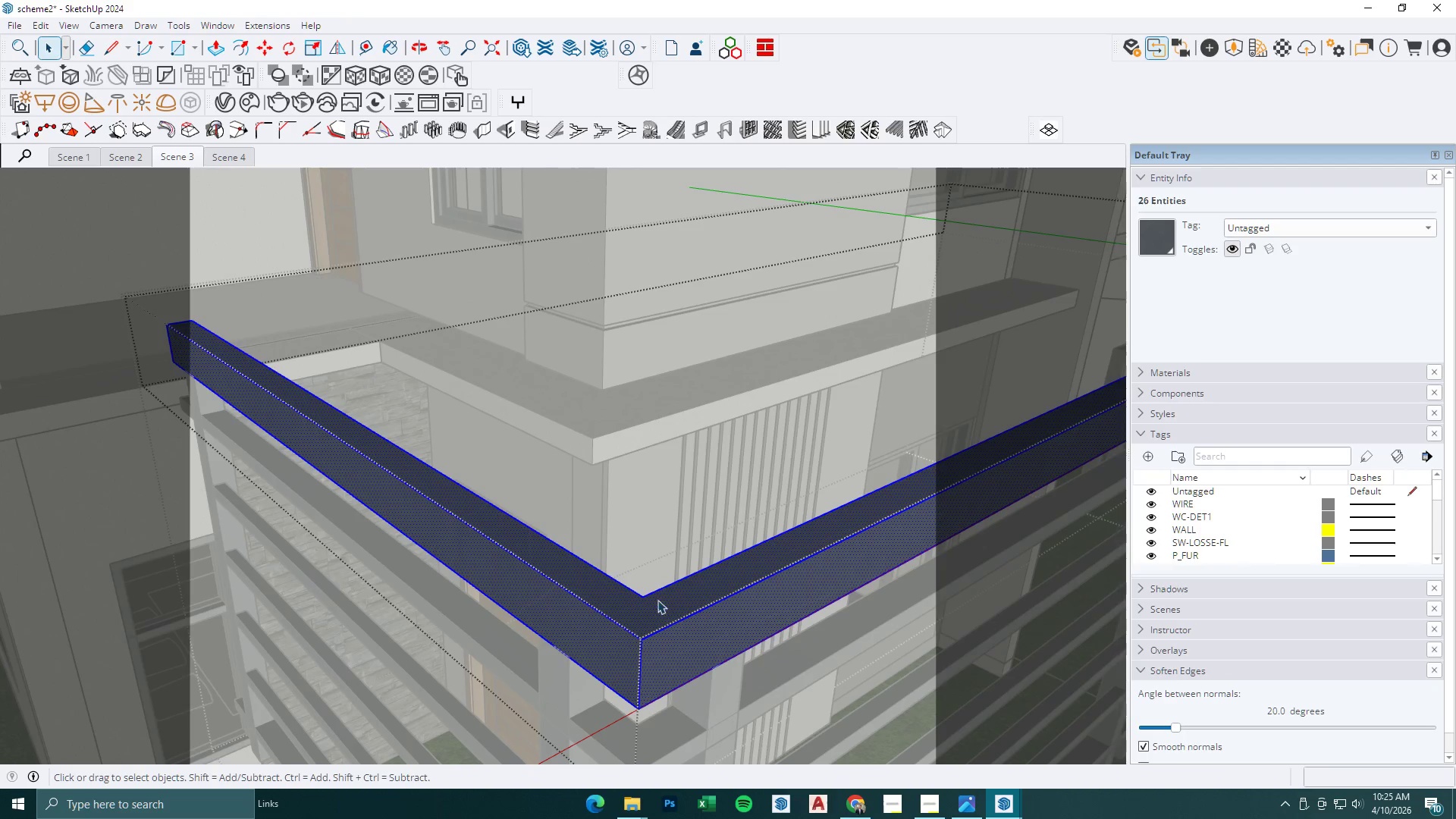 
key(L)
 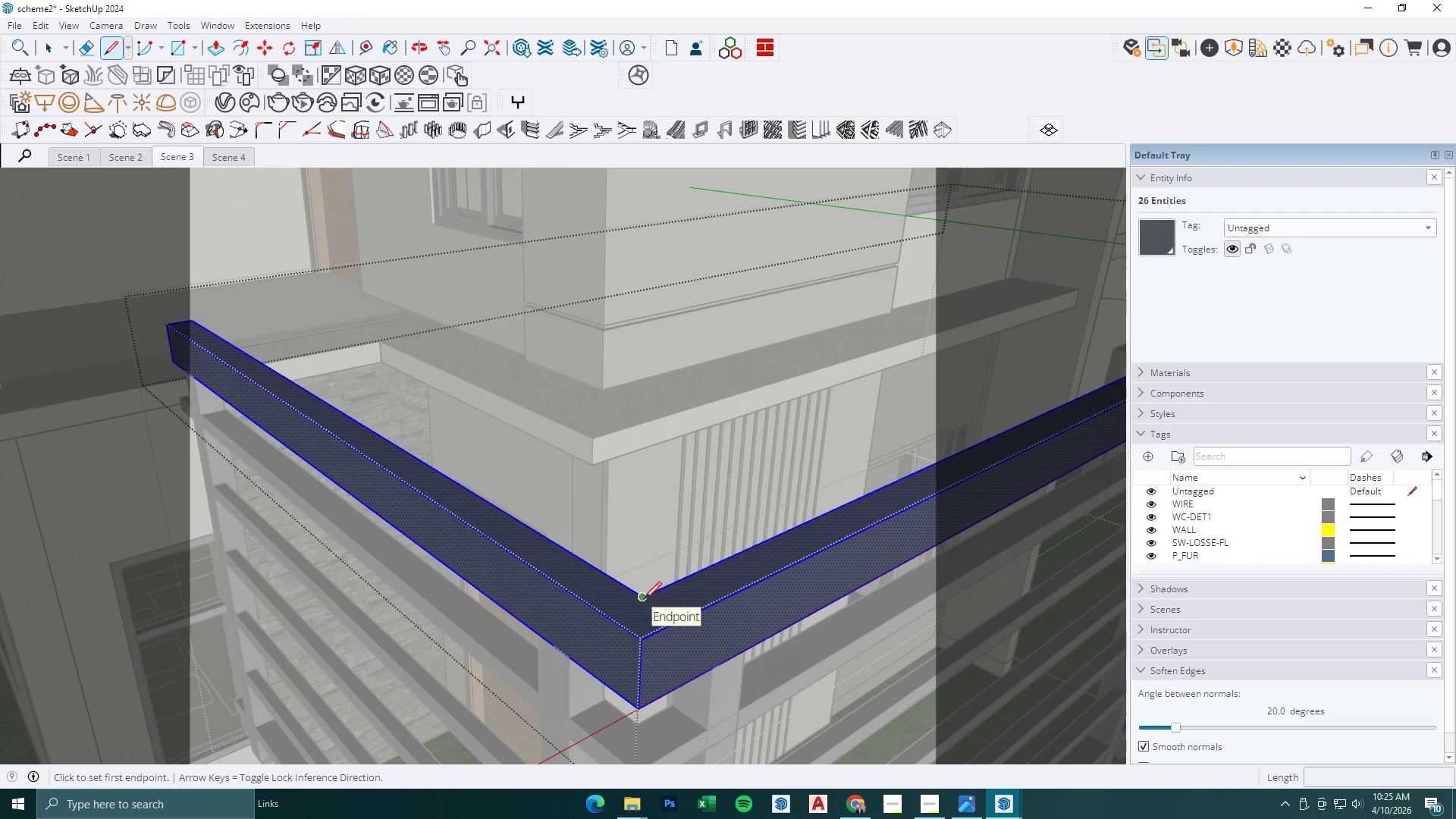 
scroll: coordinate [666, 602], scroll_direction: up, amount: 2.0
 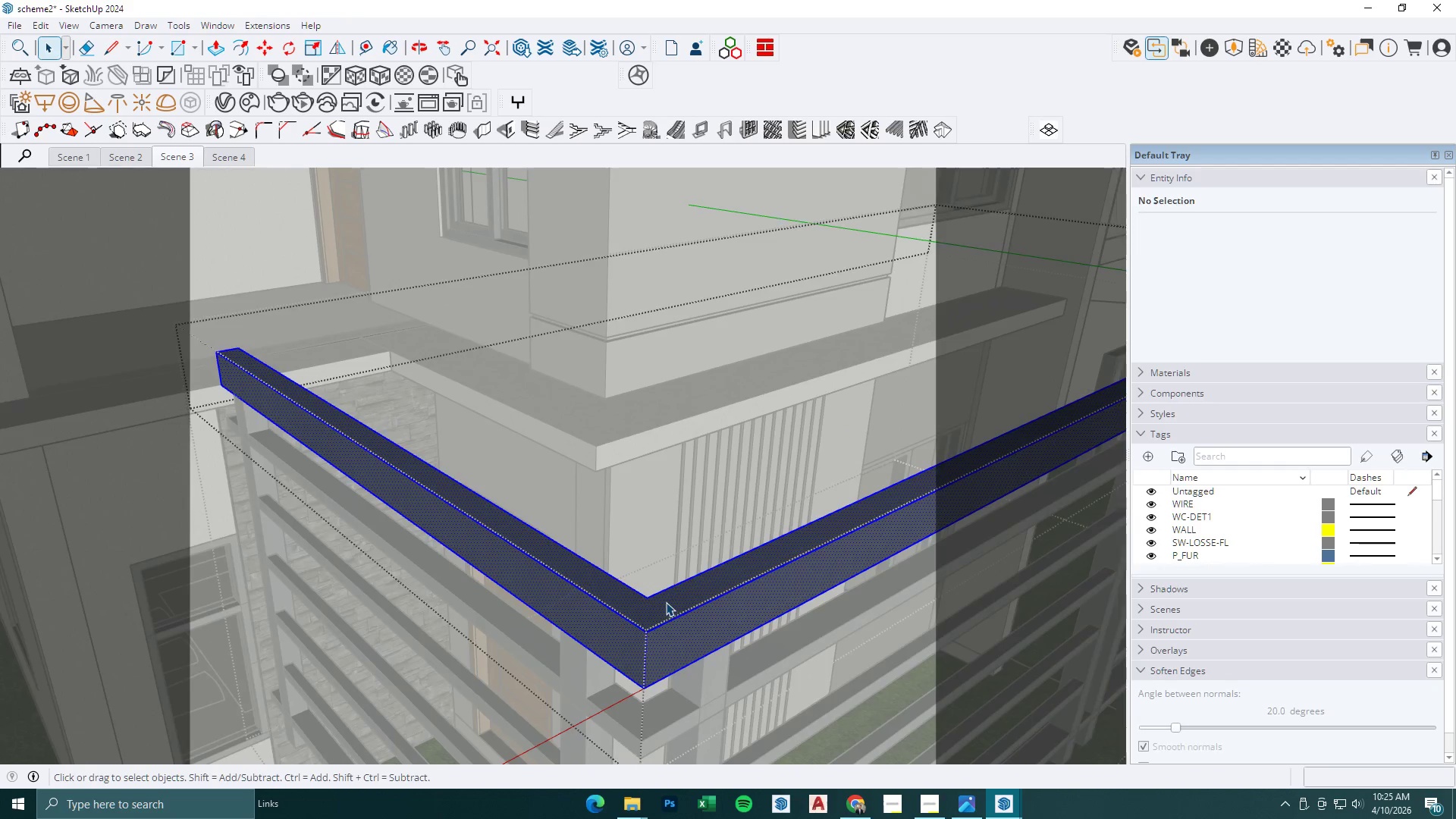 
key(R)
 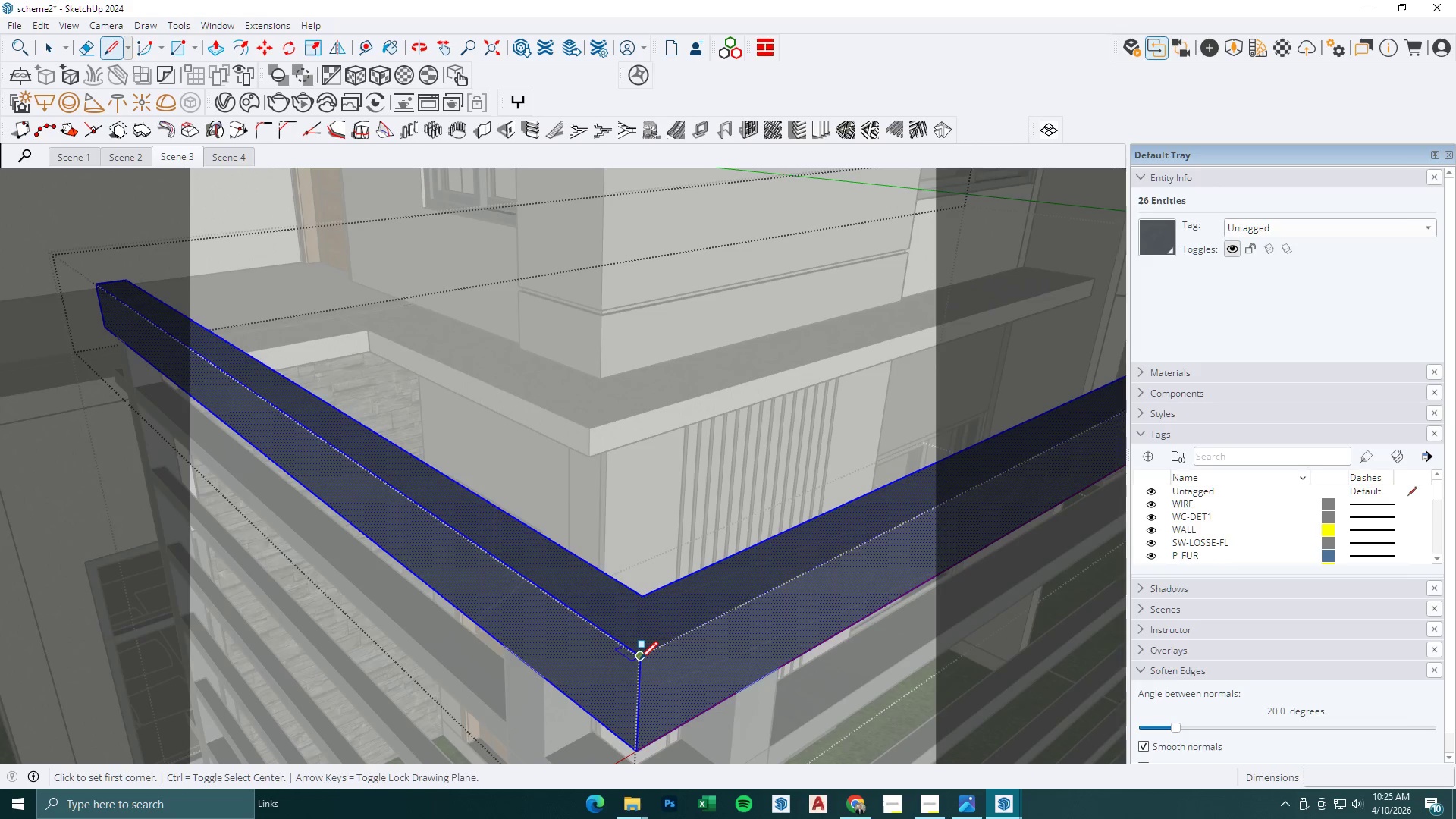 
scroll: coordinate [644, 599], scroll_direction: up, amount: 3.0
 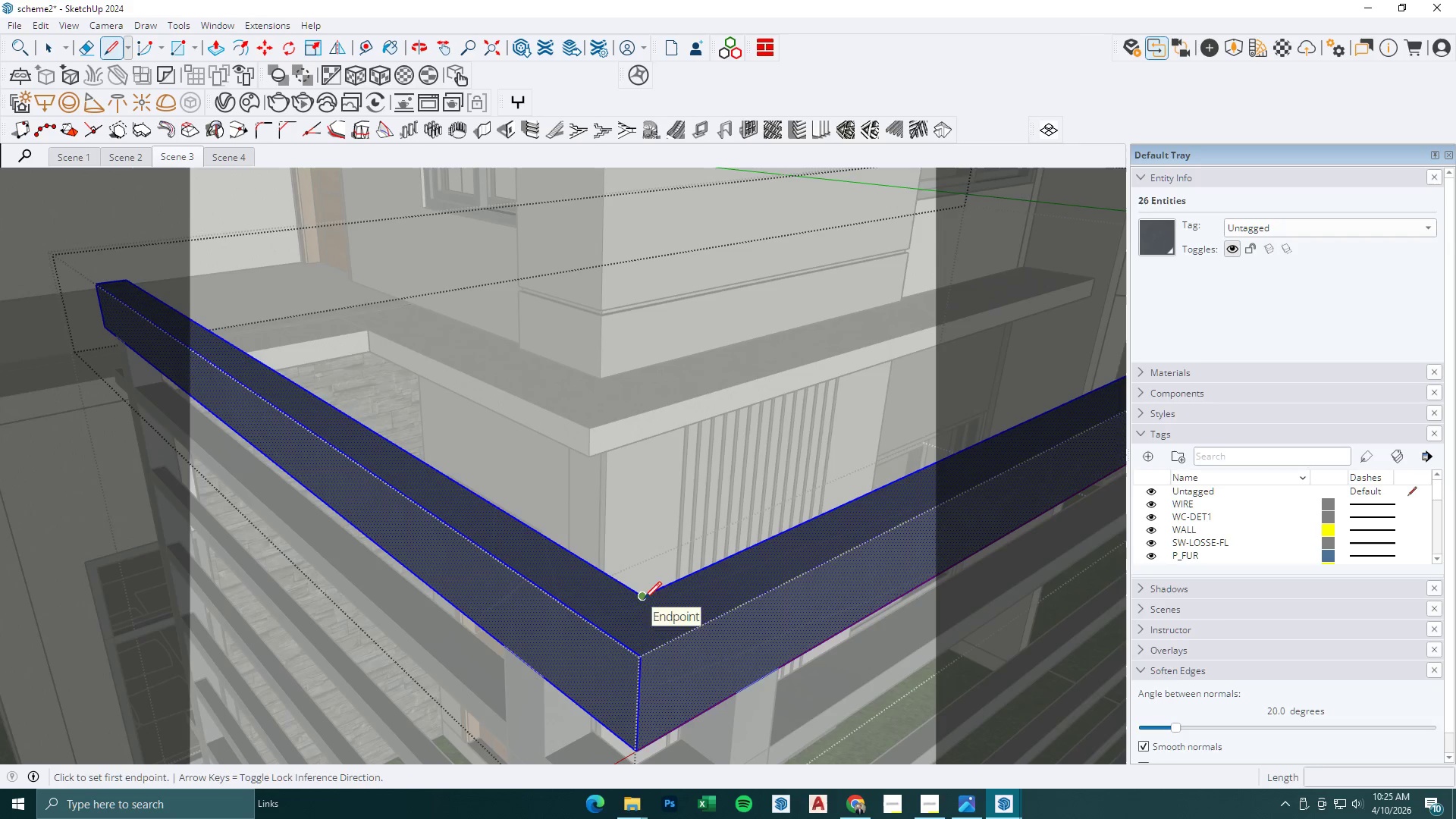 
left_click([640, 659])
 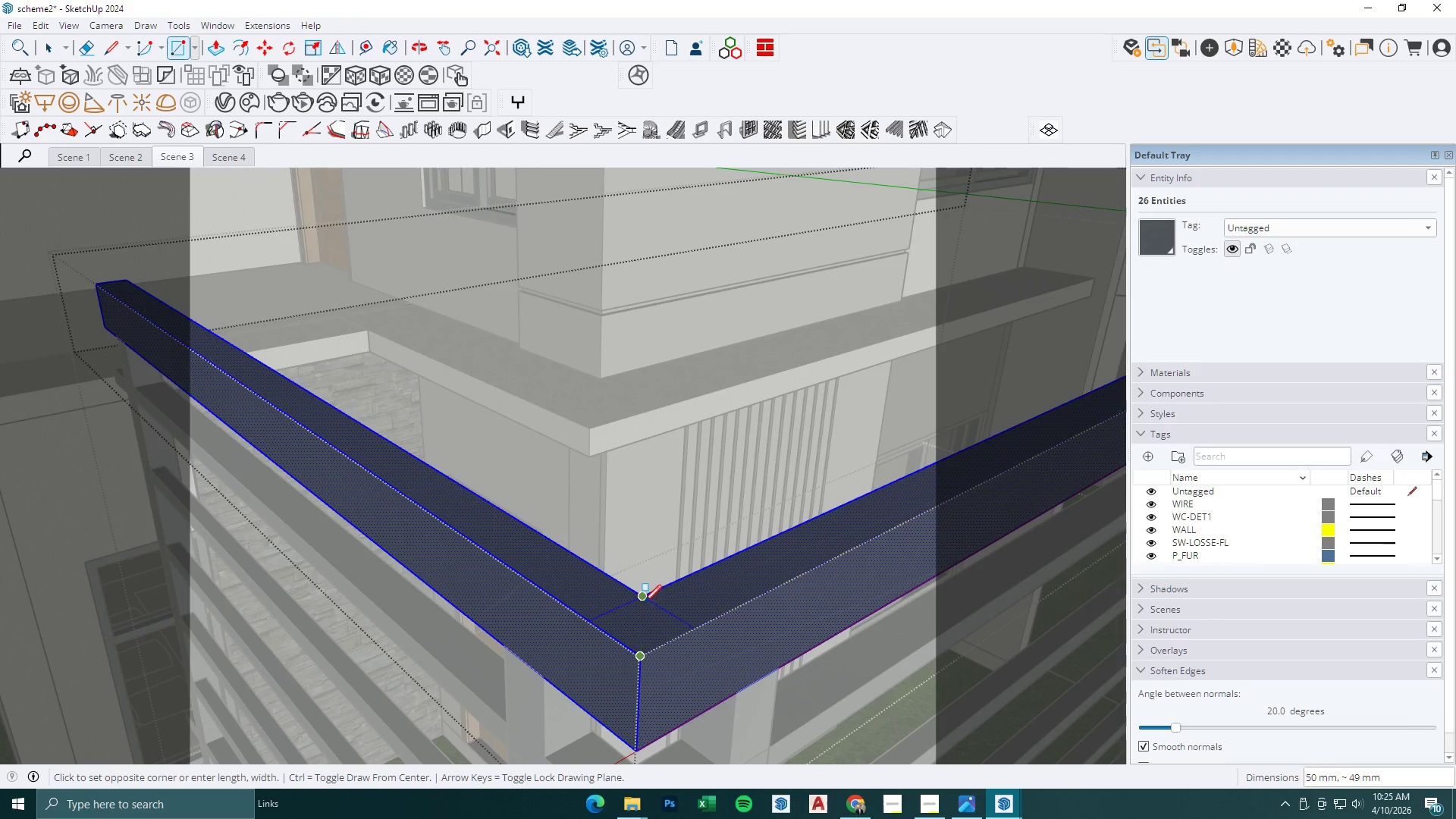 
left_click([644, 600])
 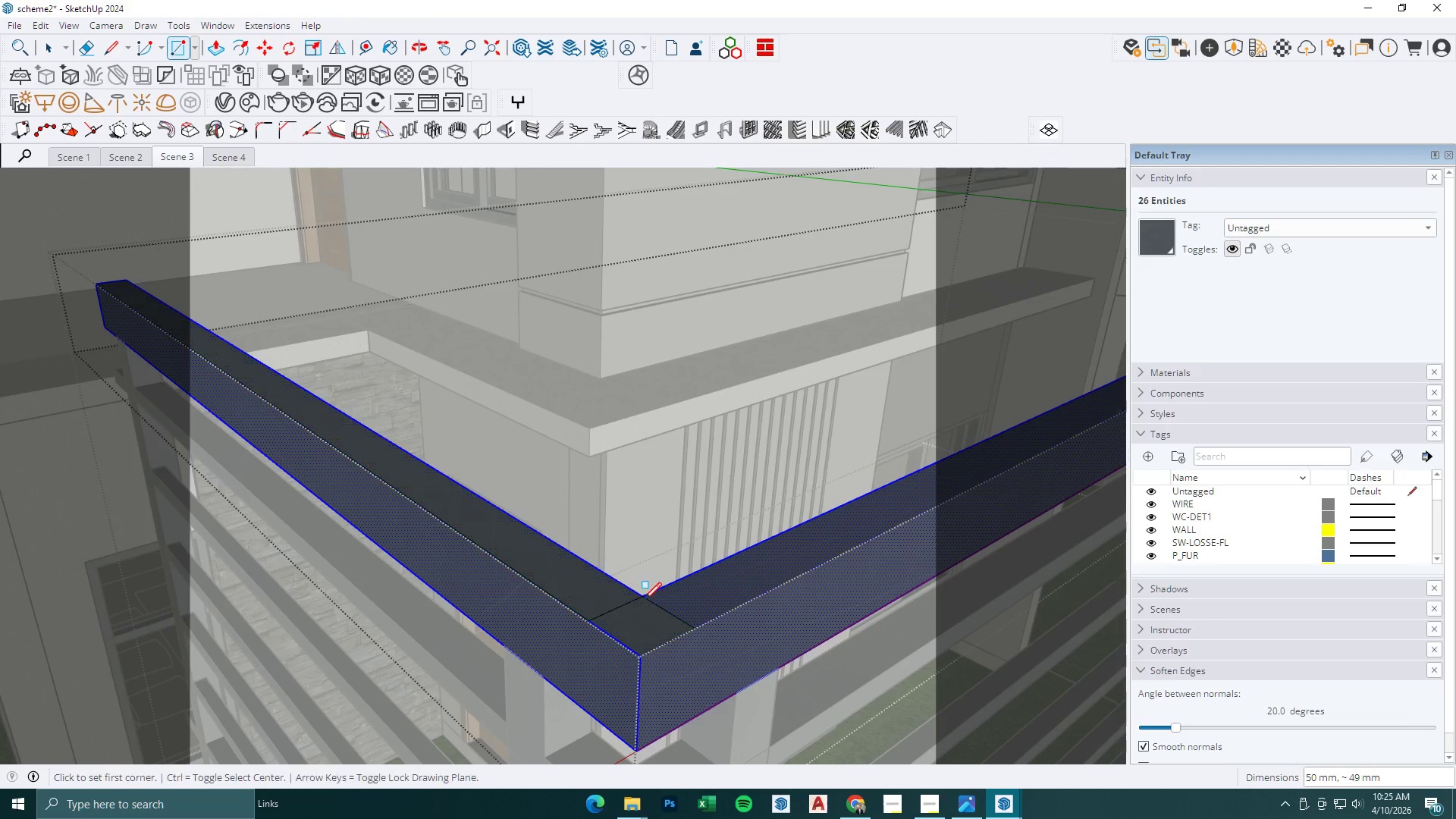 
key(P)
 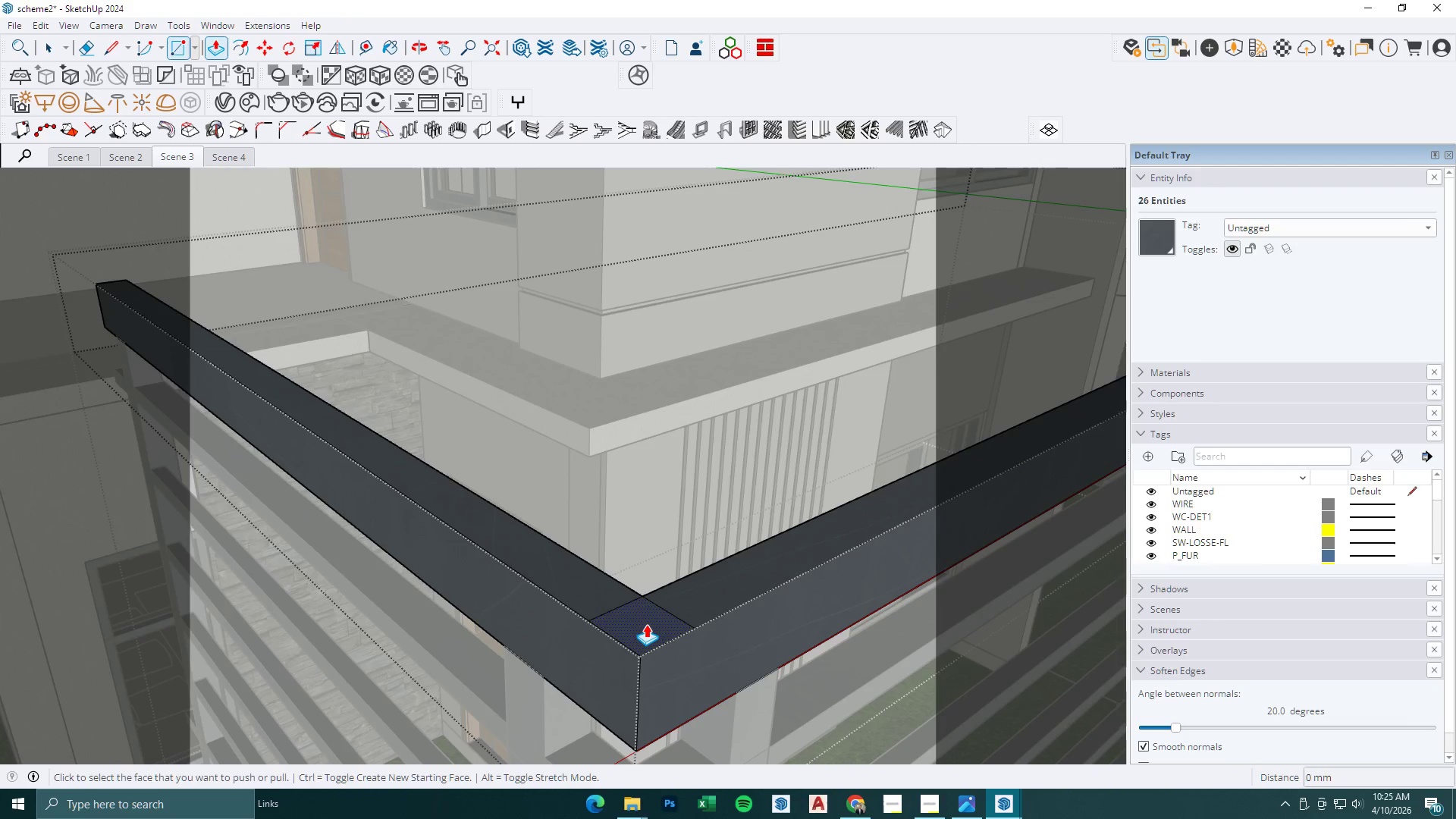 
left_click([646, 624])
 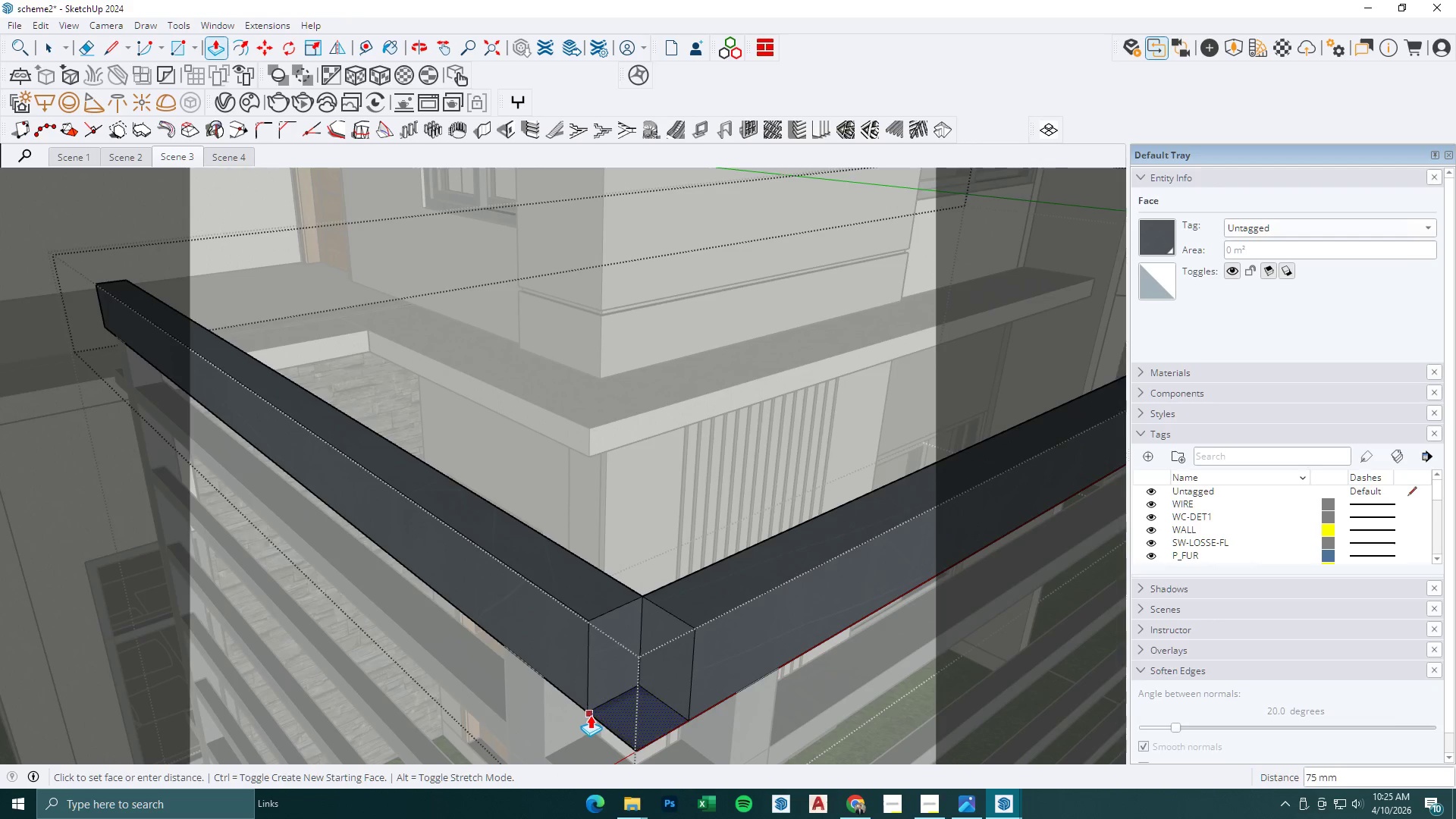 
left_click([588, 723])
 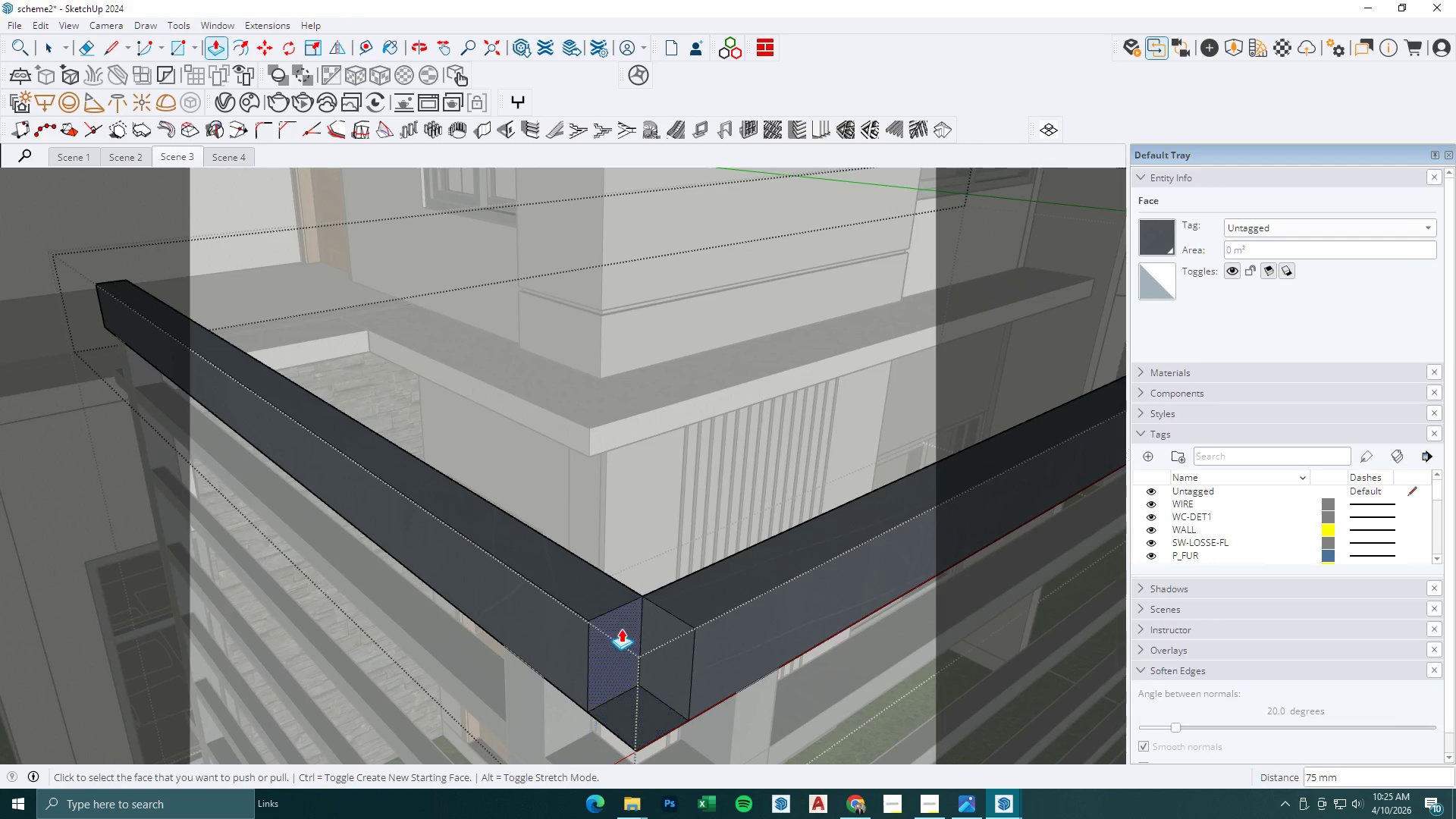 
key(E)
 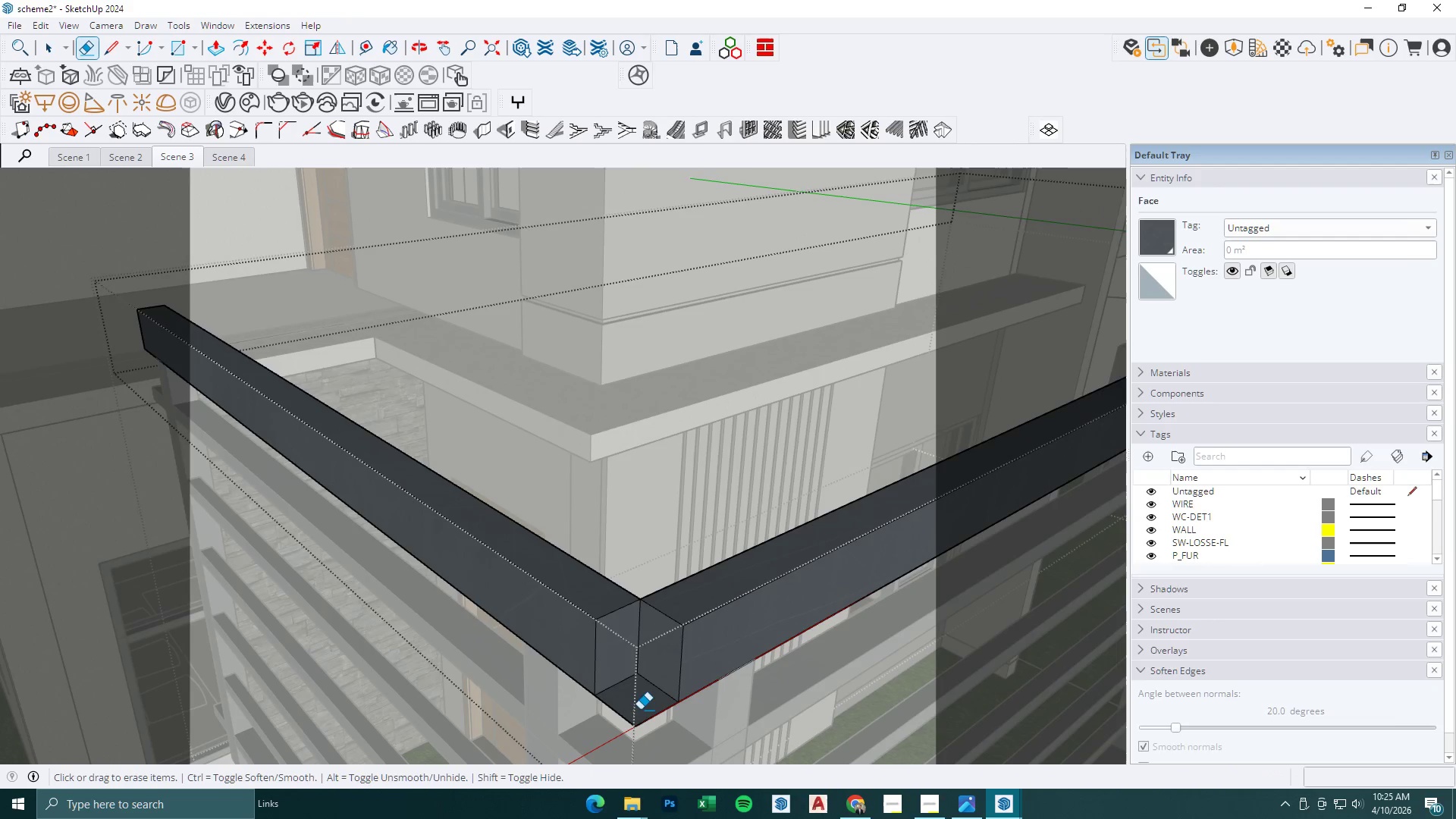 
left_click_drag(start_coordinate=[640, 708], to_coordinate=[645, 737])
 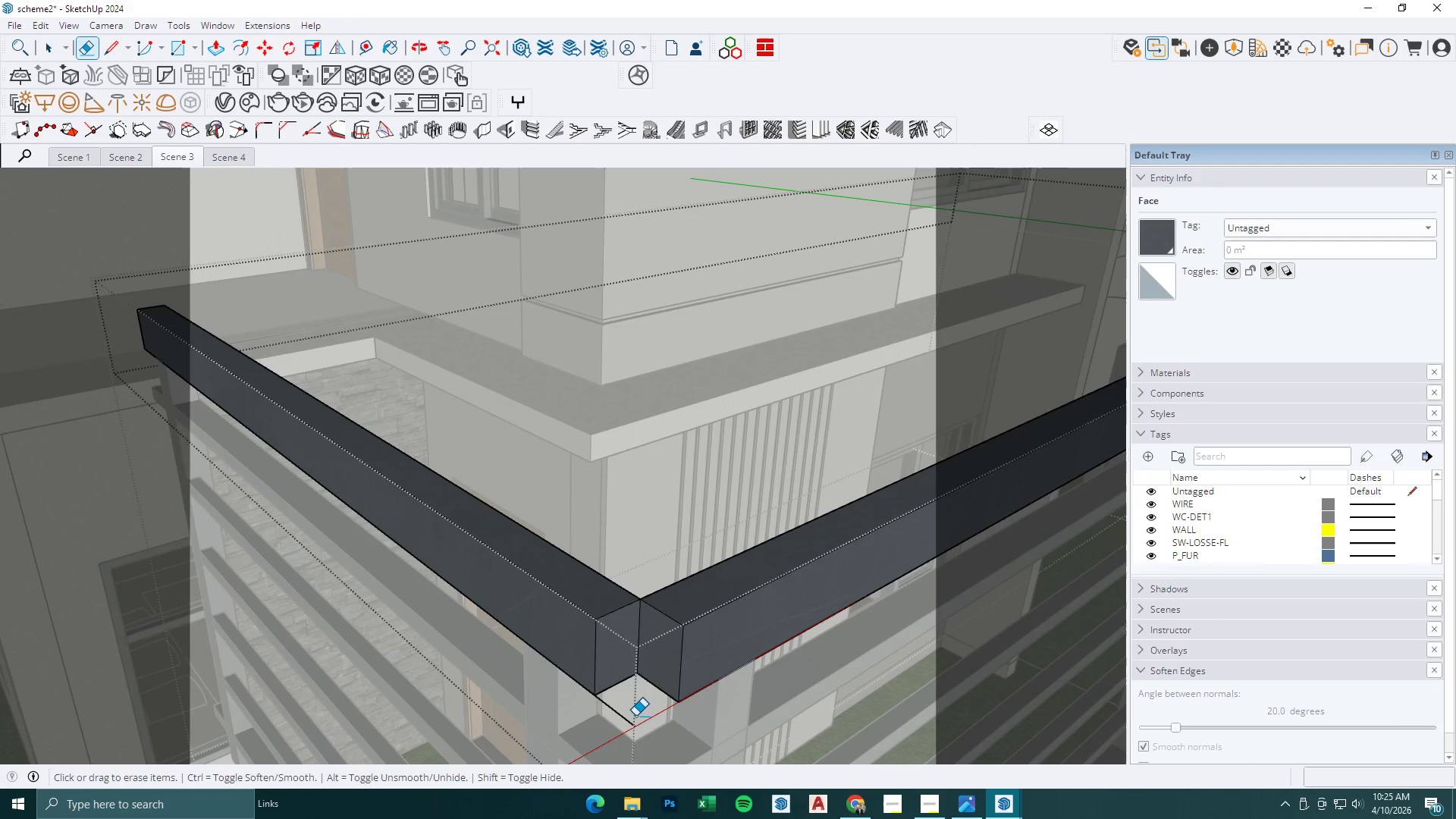 
scroll: coordinate [629, 613], scroll_direction: down, amount: 2.0
 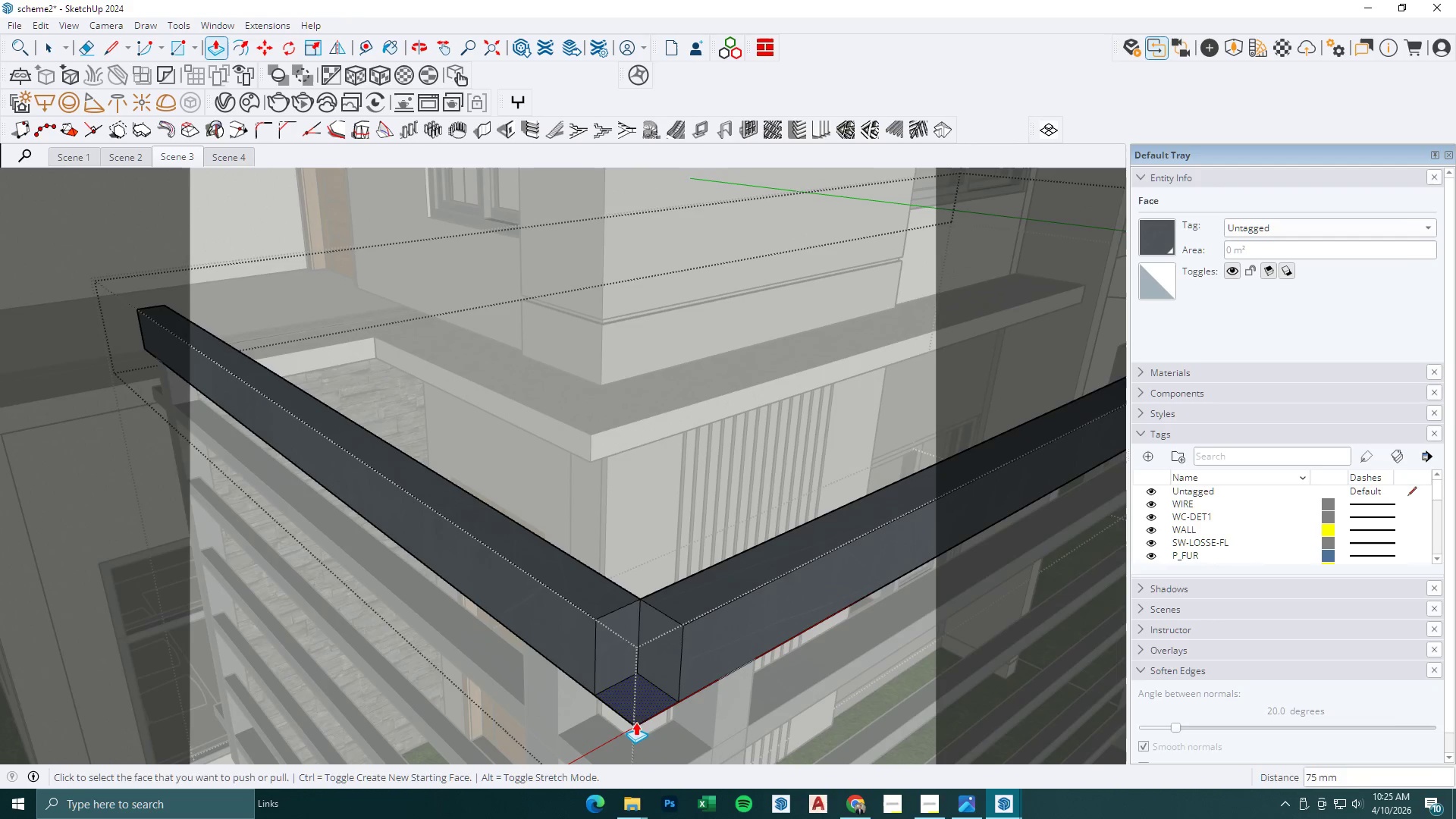 
left_click_drag(start_coordinate=[634, 714], to_coordinate=[610, 738])
 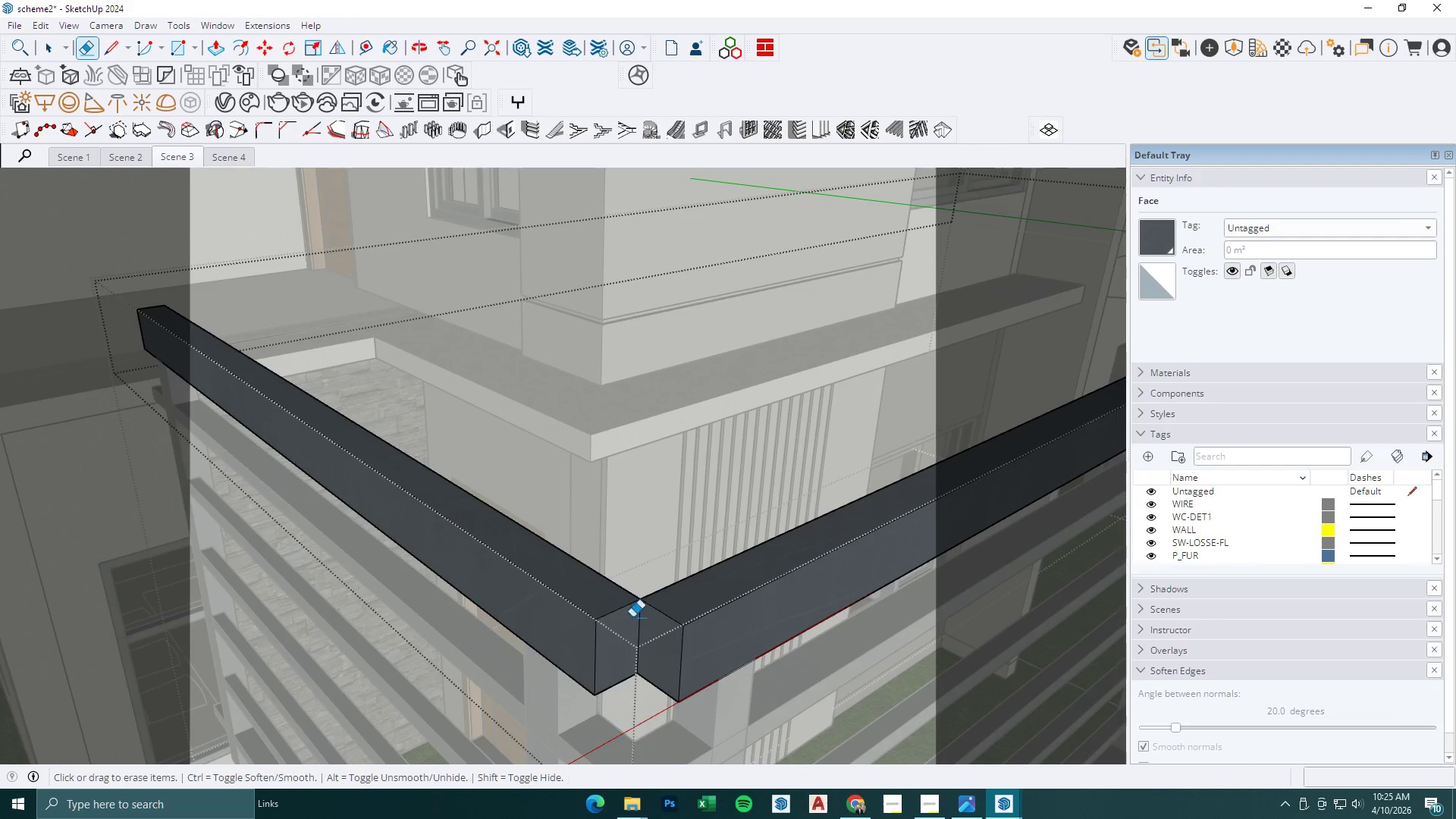 
key(Space)
 